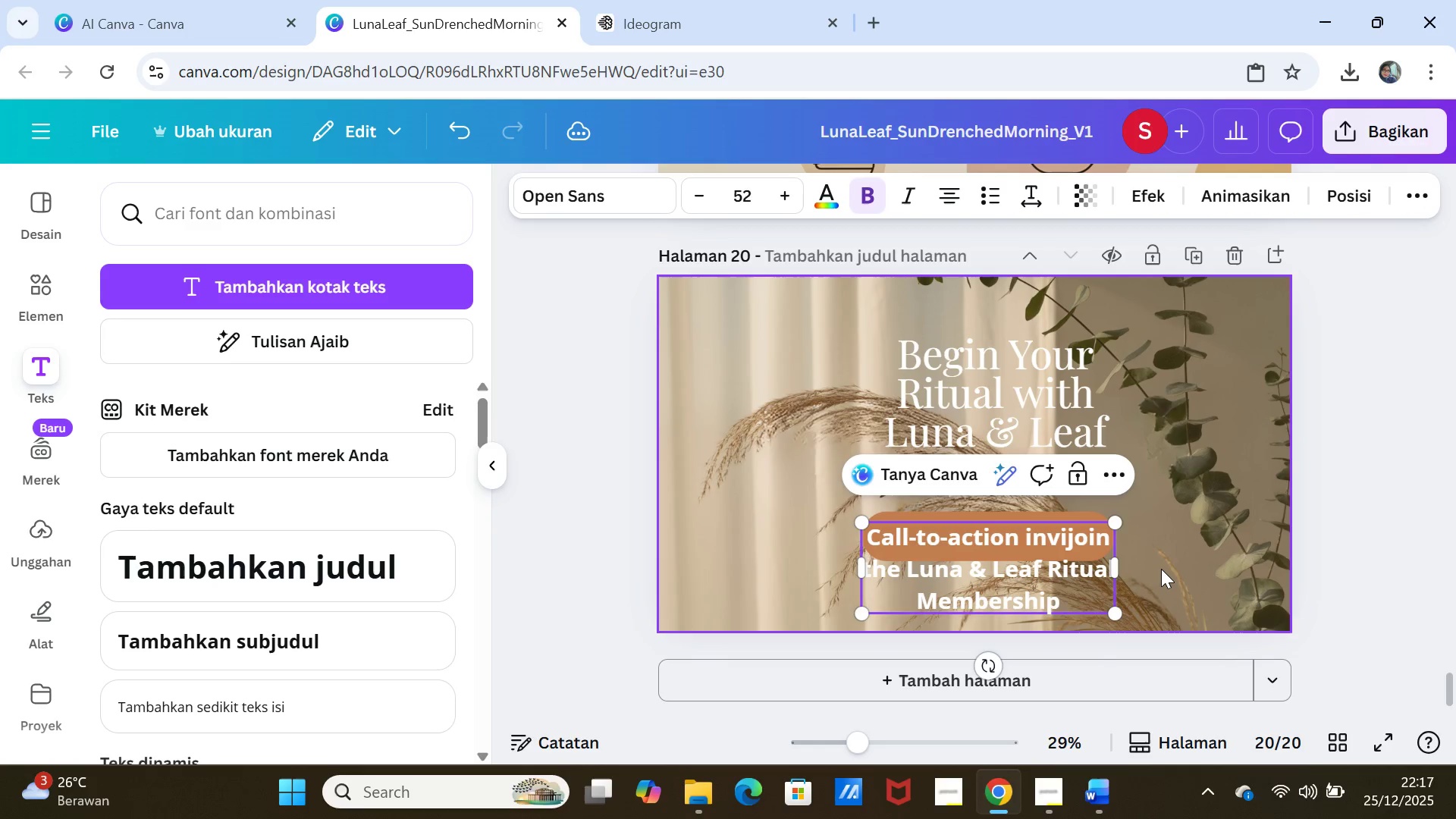 
key(Backspace)
 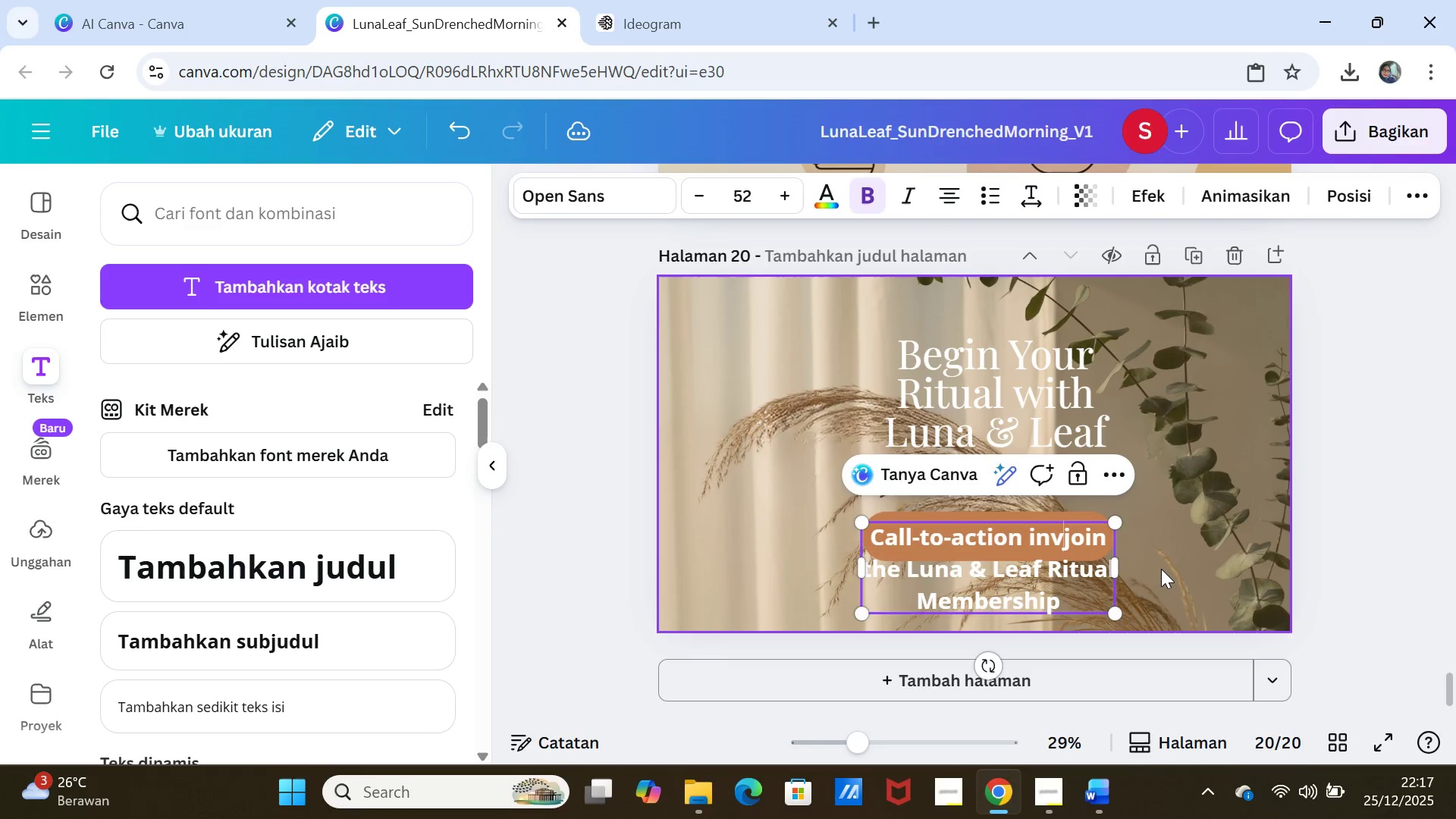 
key(Backspace)
 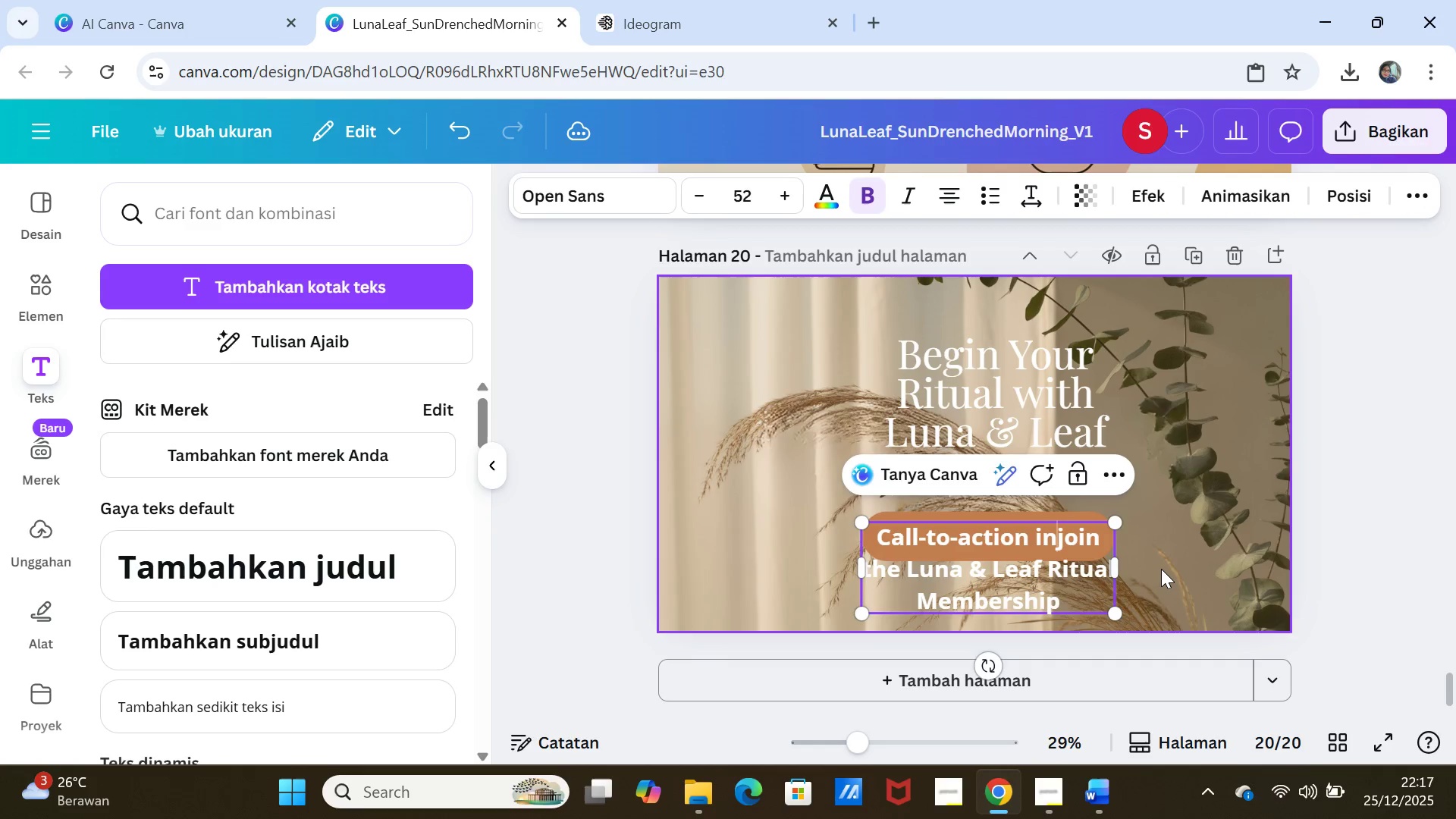 
key(Backspace)
 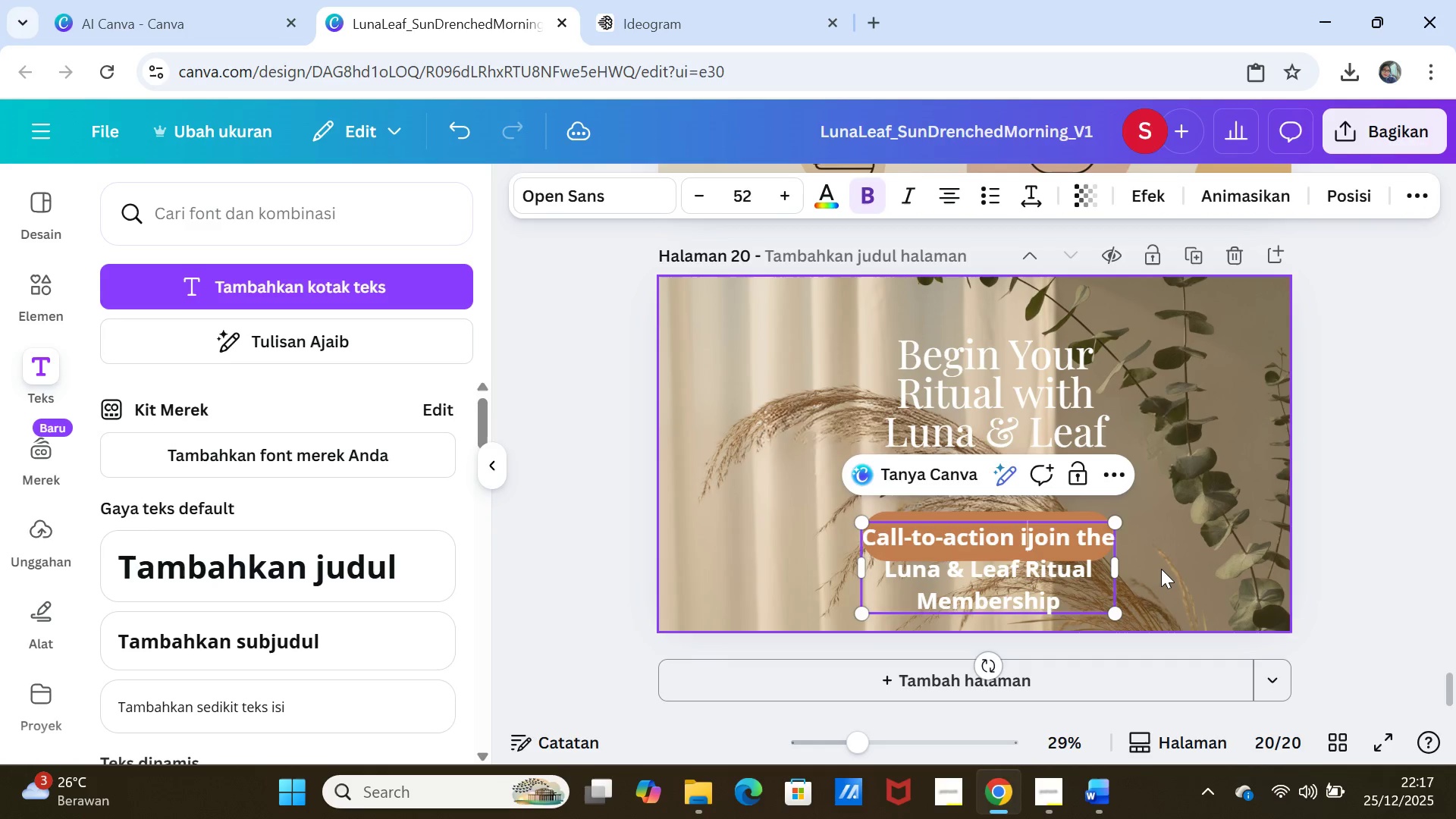 
key(Backspace)
 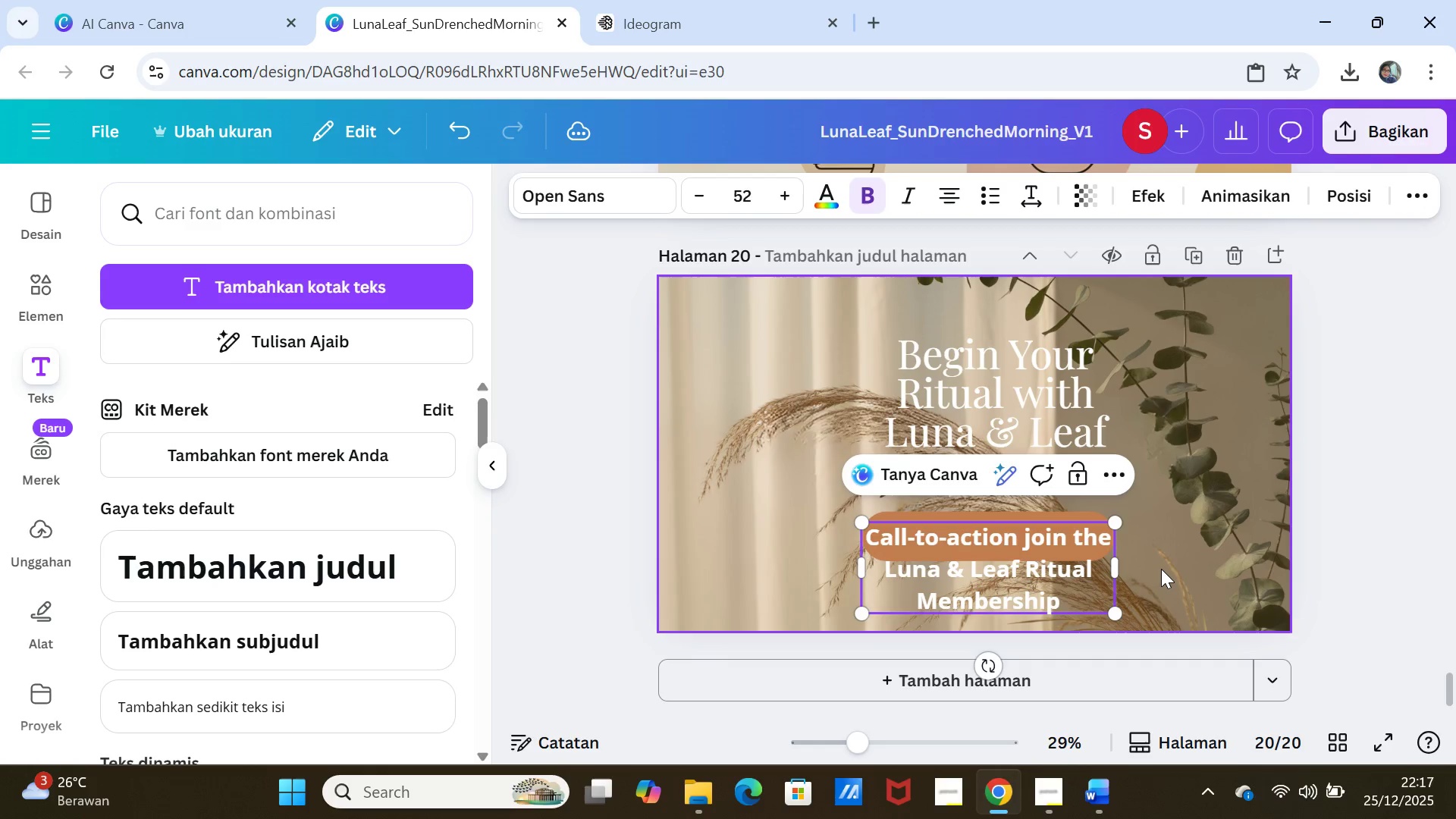 
key(Backspace)
 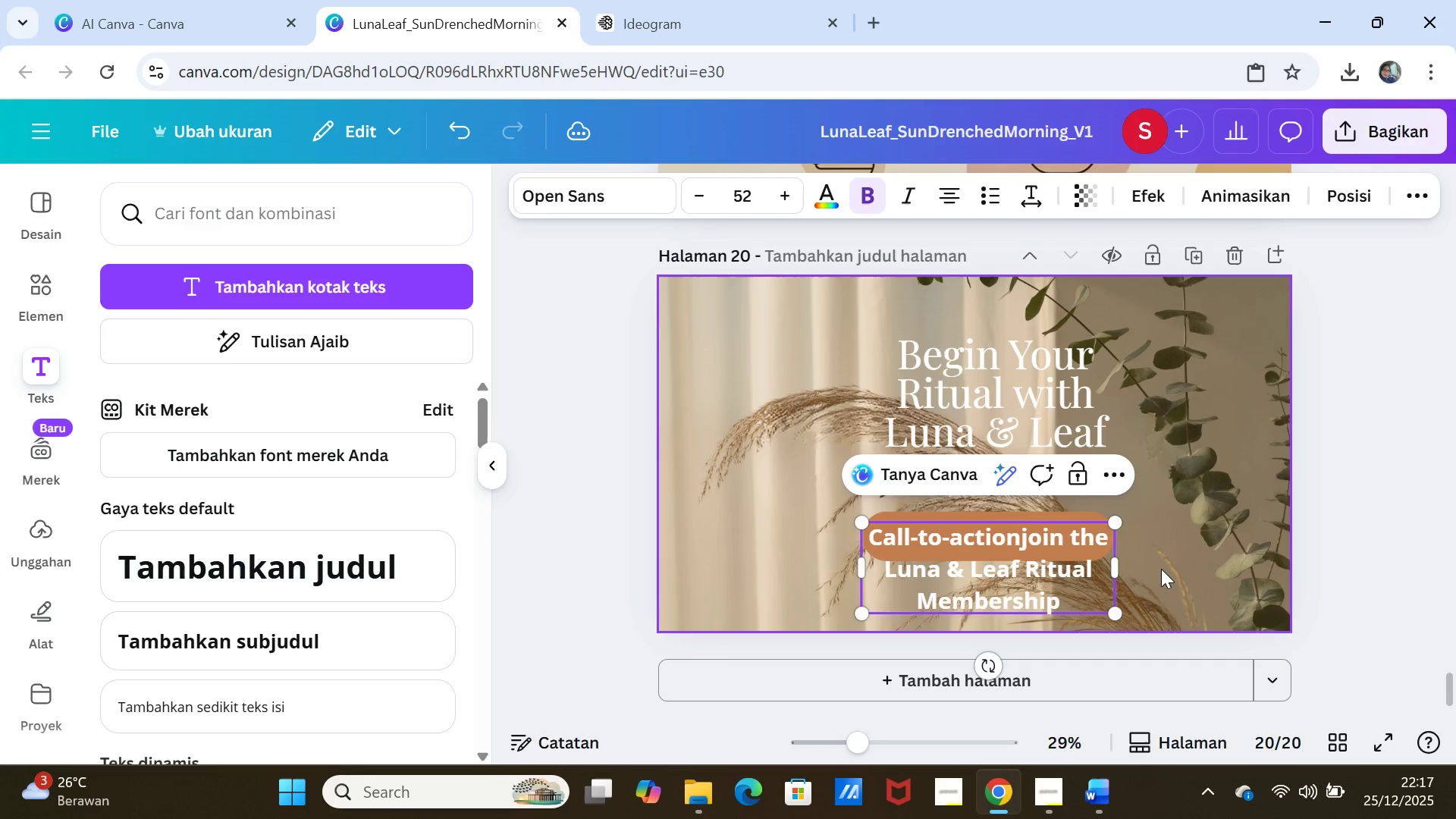 
key(Backspace)
 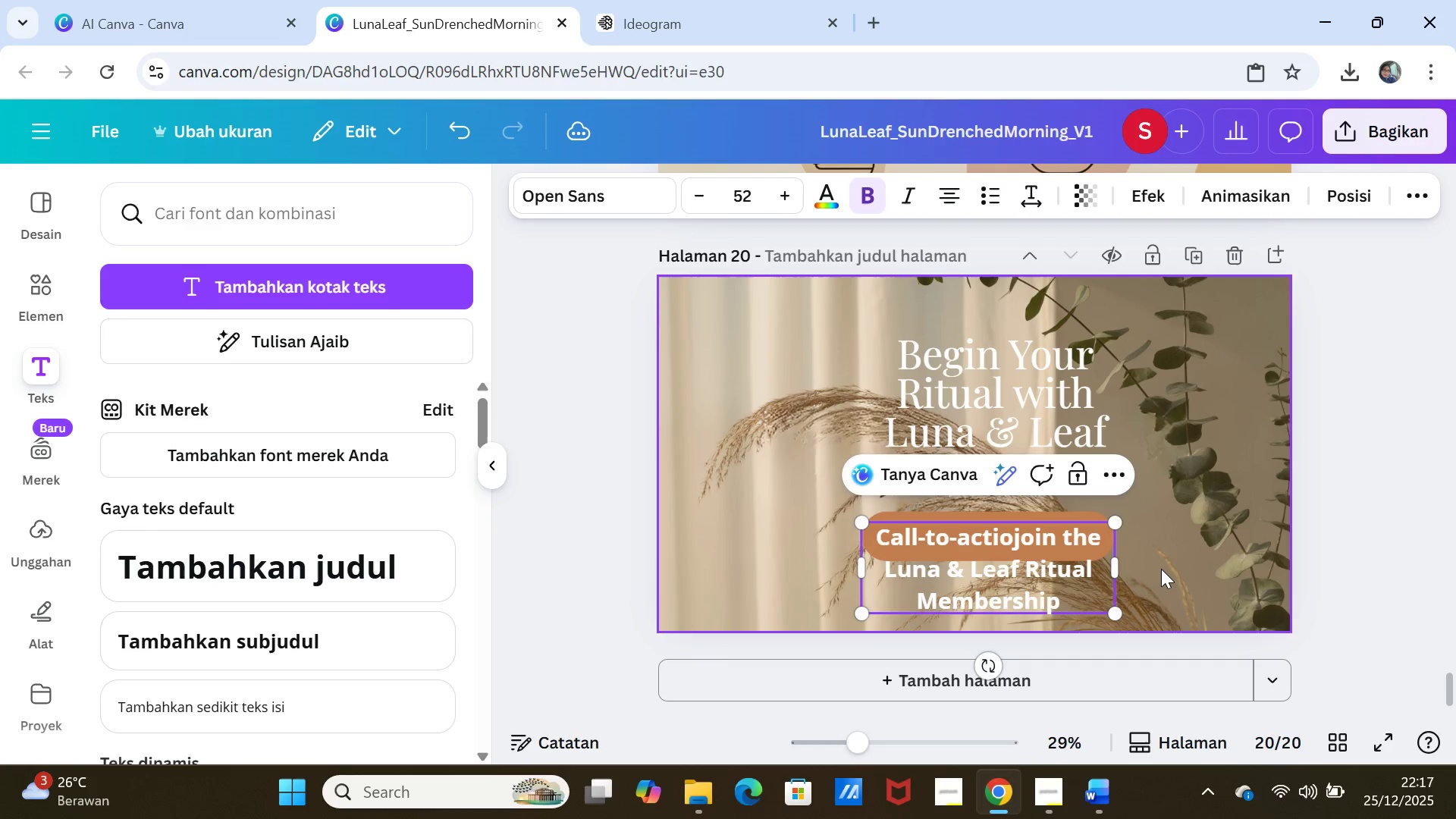 
key(Backspace)
 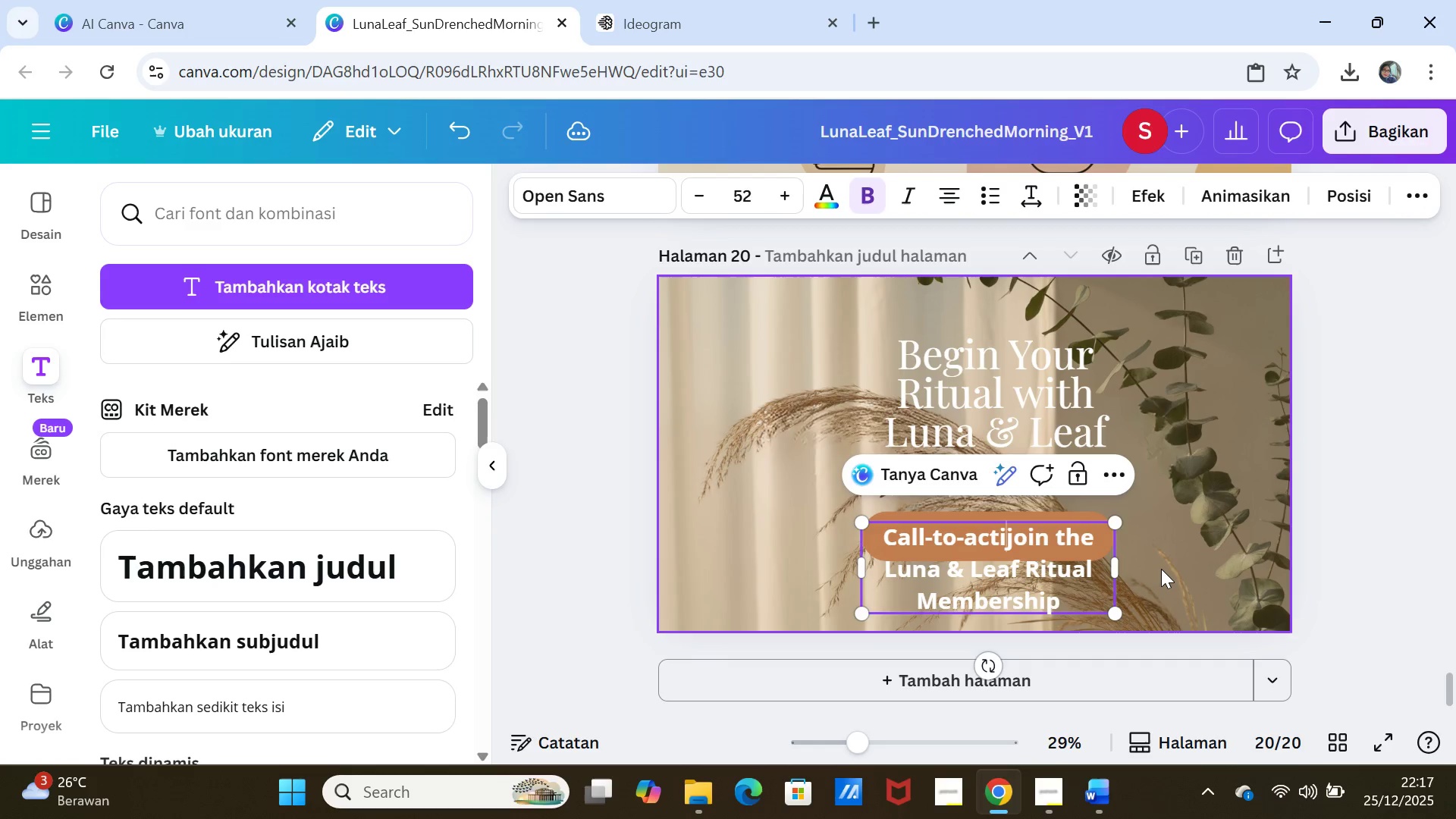 
key(Backspace)
 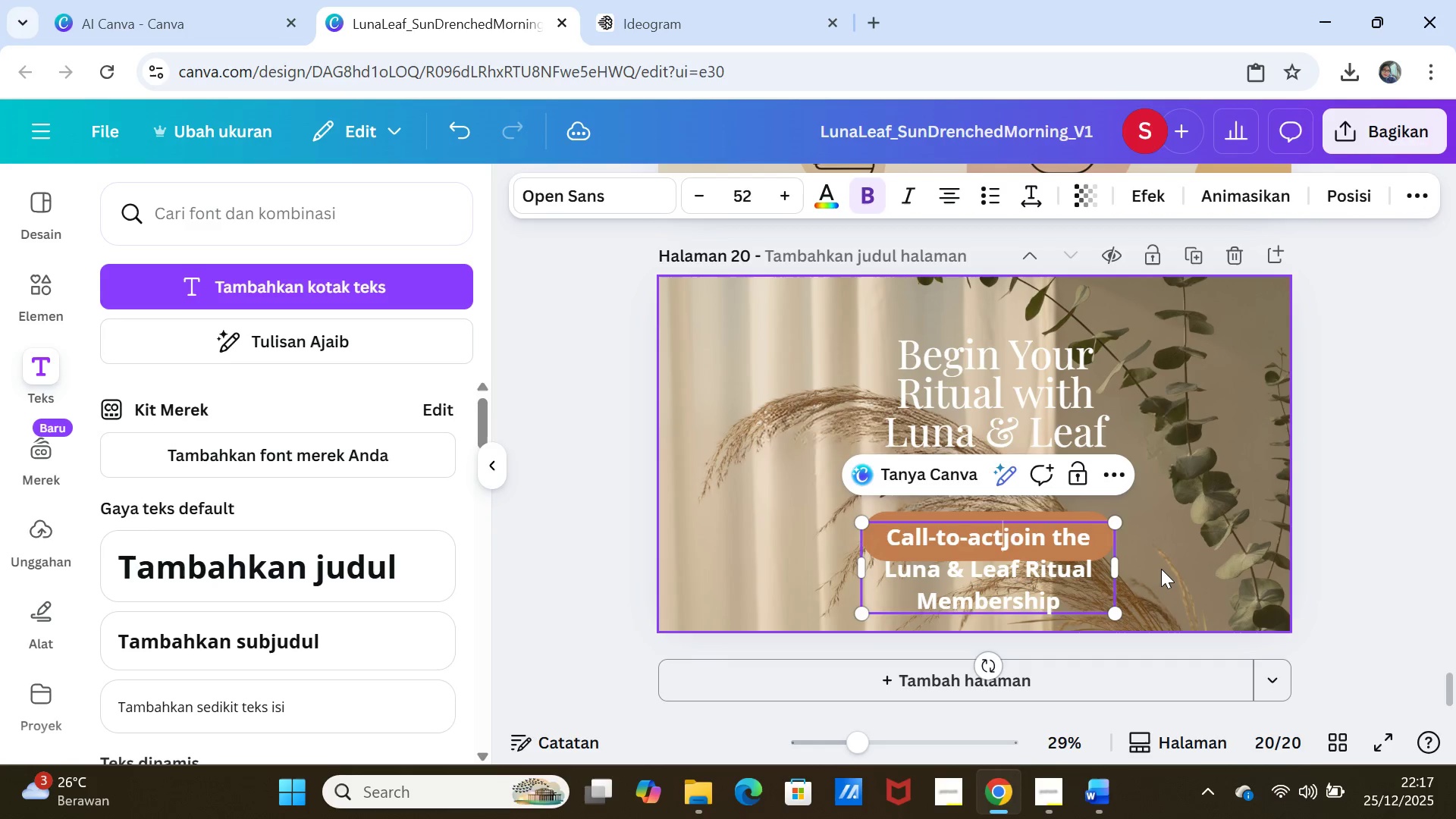 
key(Backspace)
 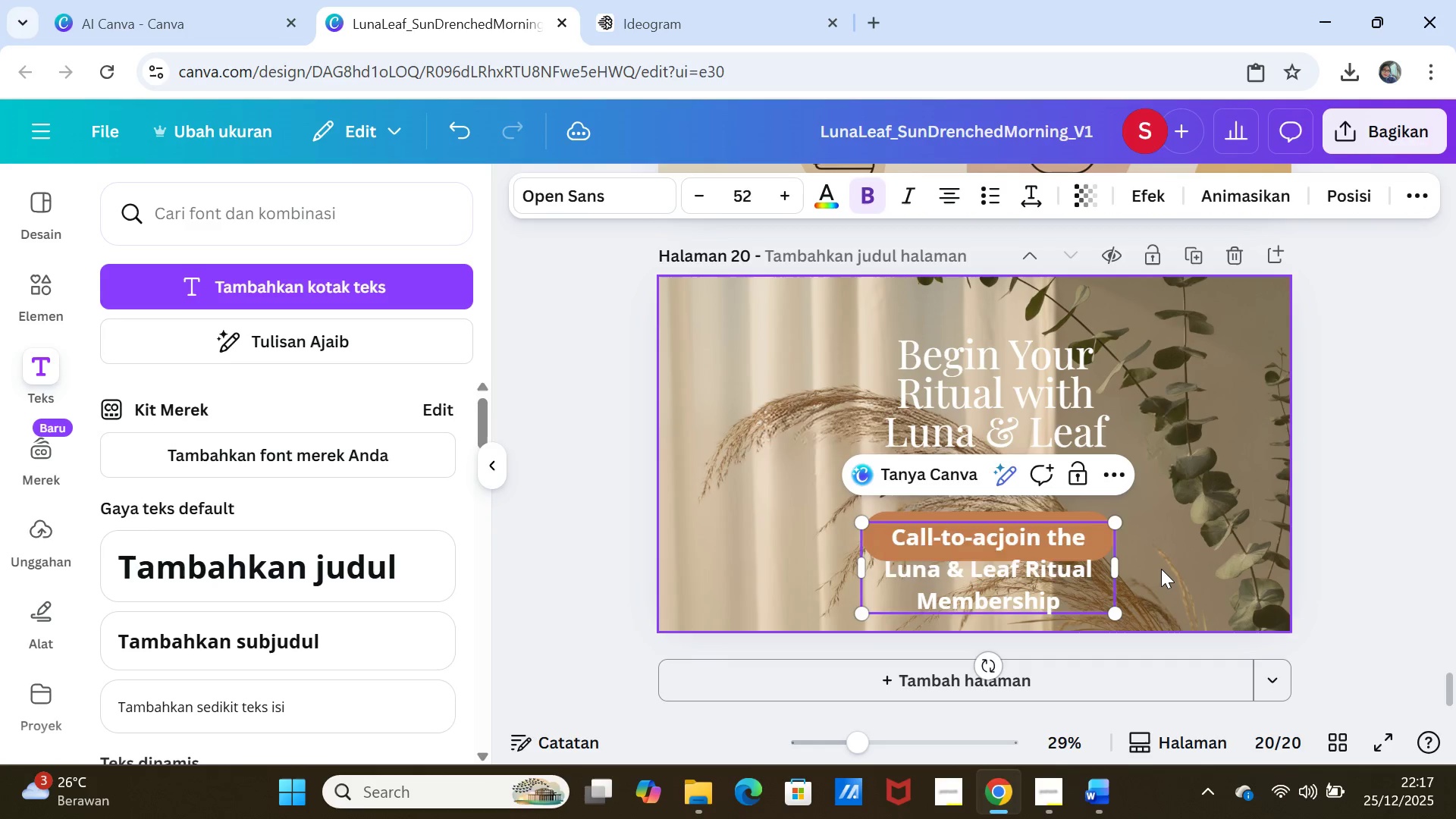 
key(Backspace)
 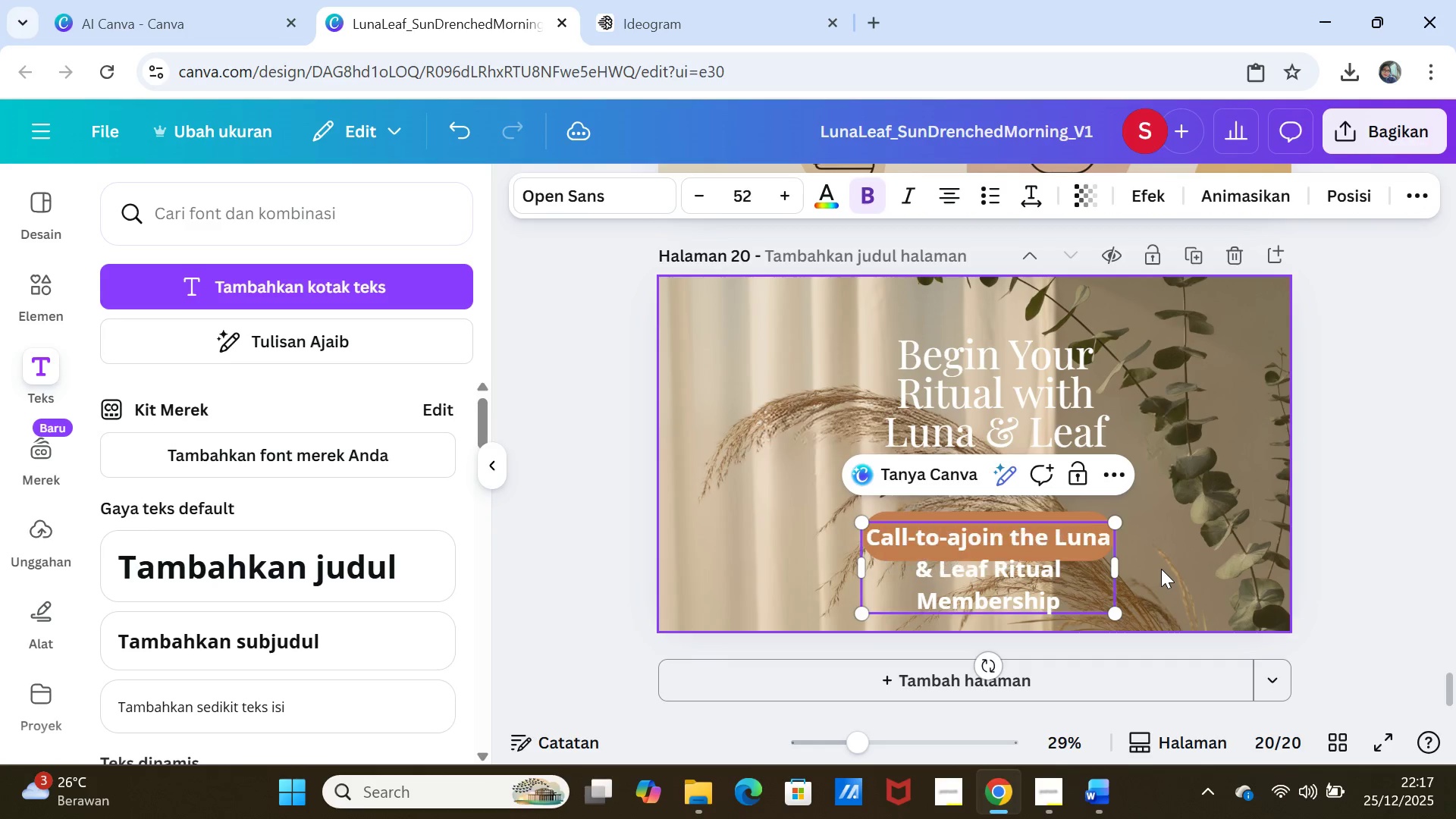 
key(Backspace)
 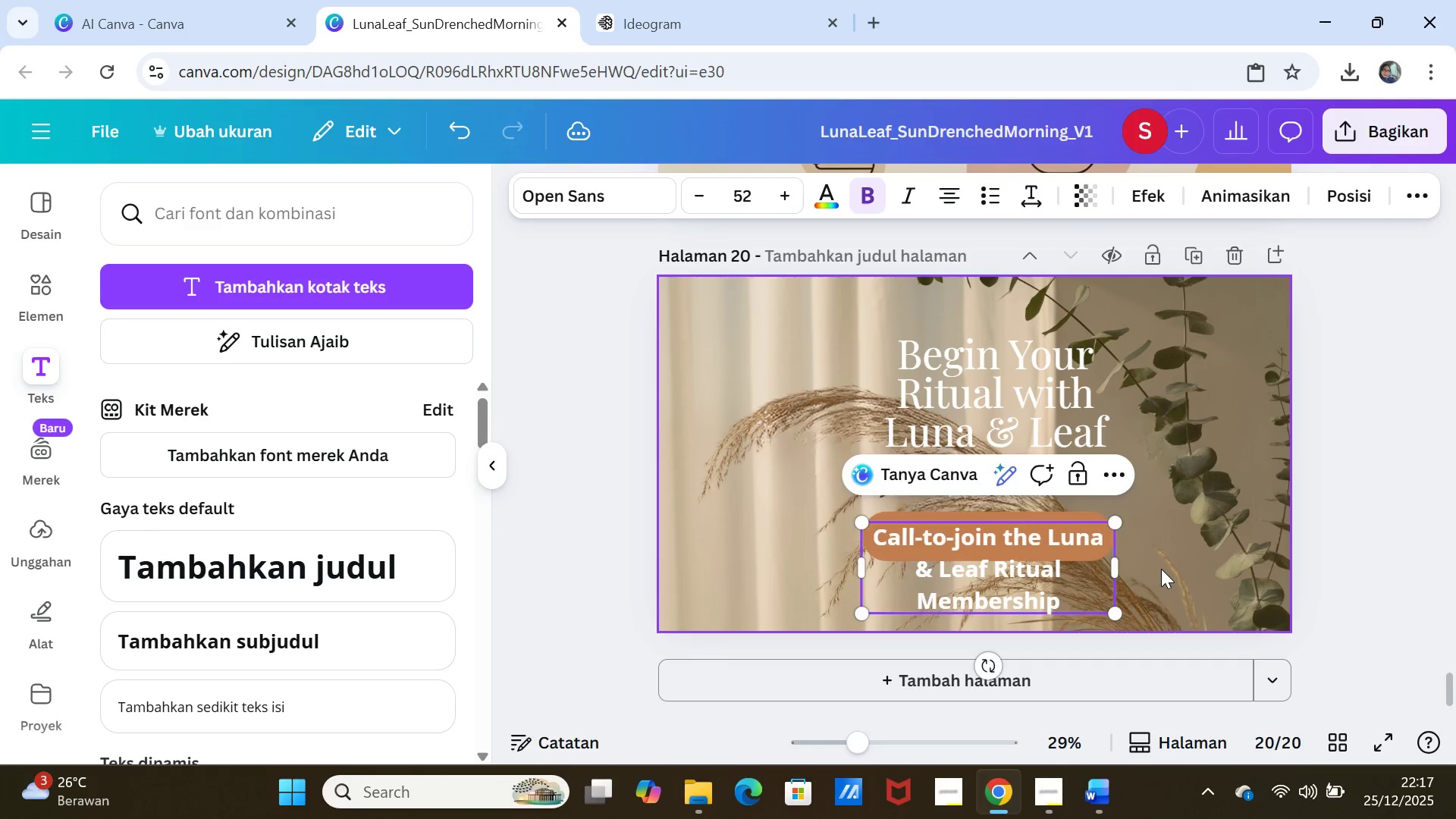 
key(Backspace)
 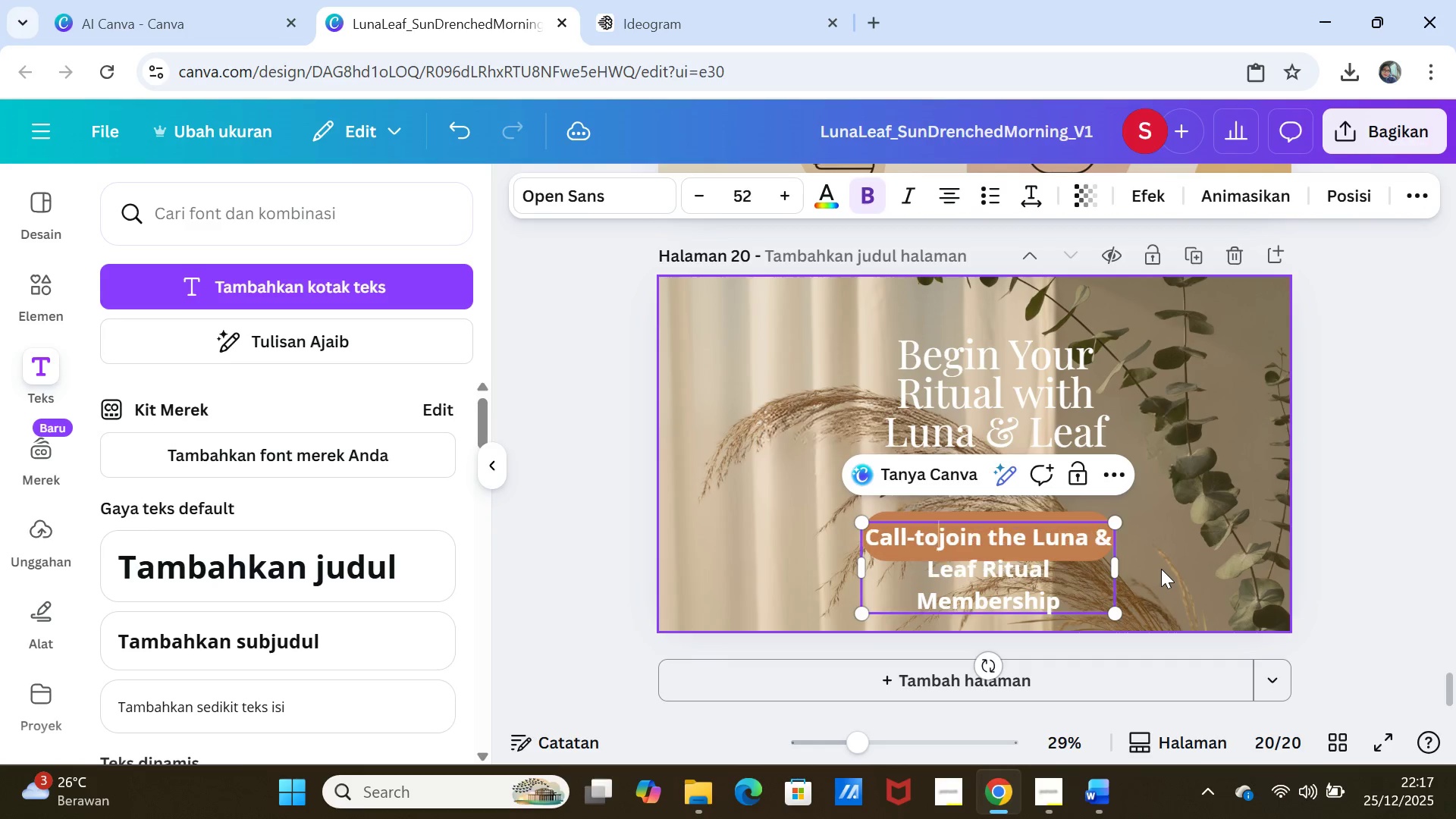 
key(Backspace)
 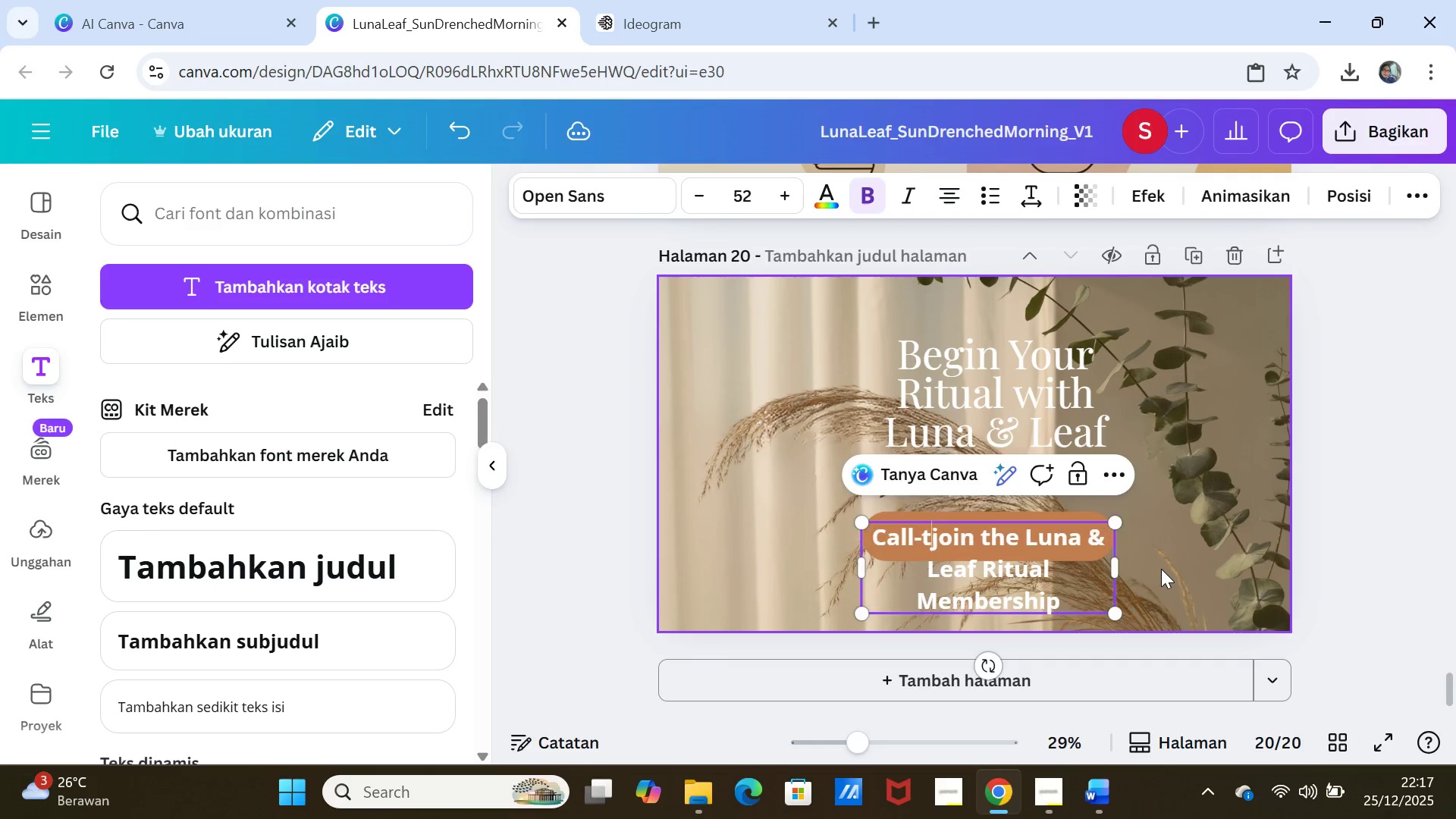 
key(Backspace)
 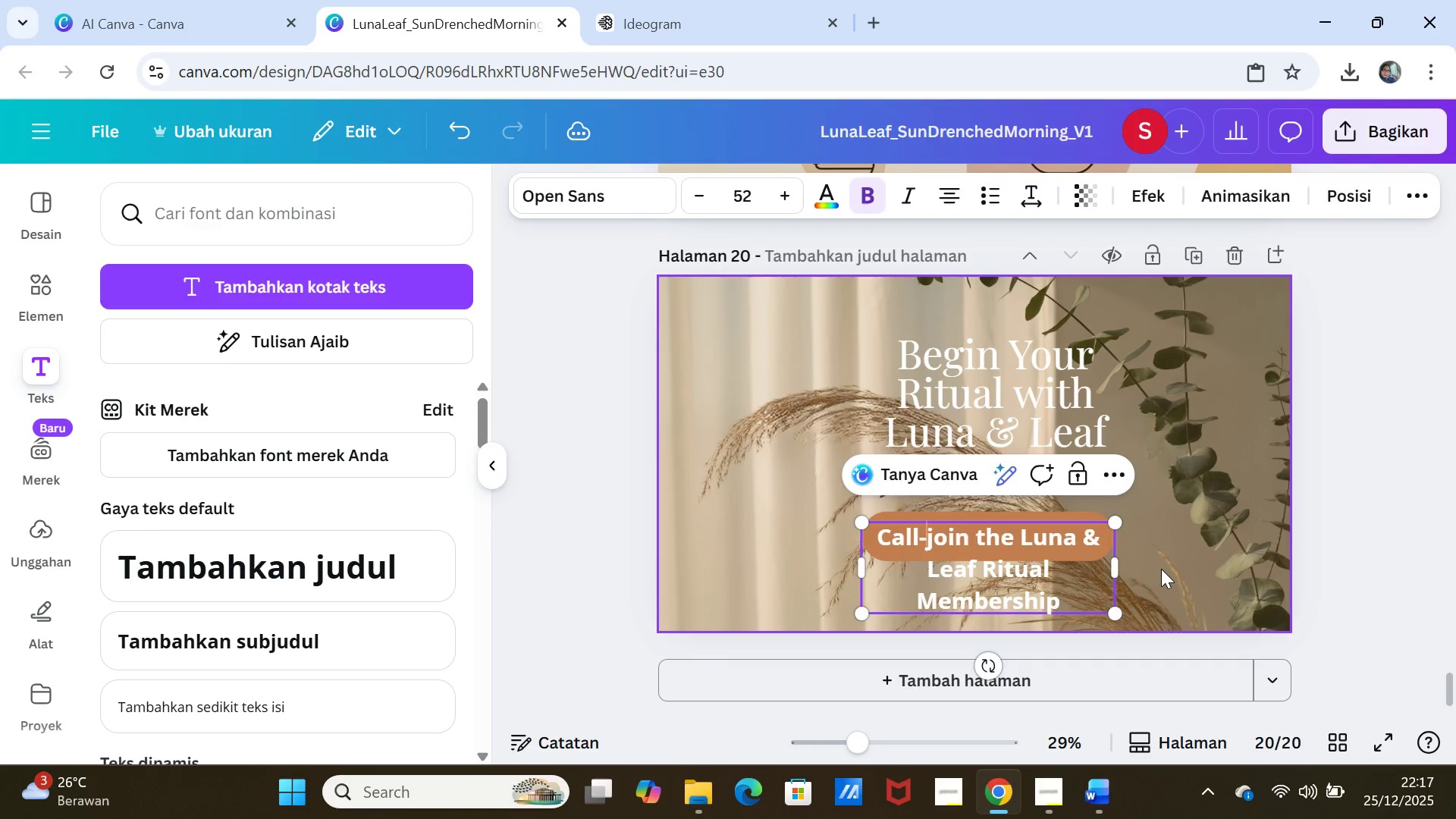 
key(Backspace)
 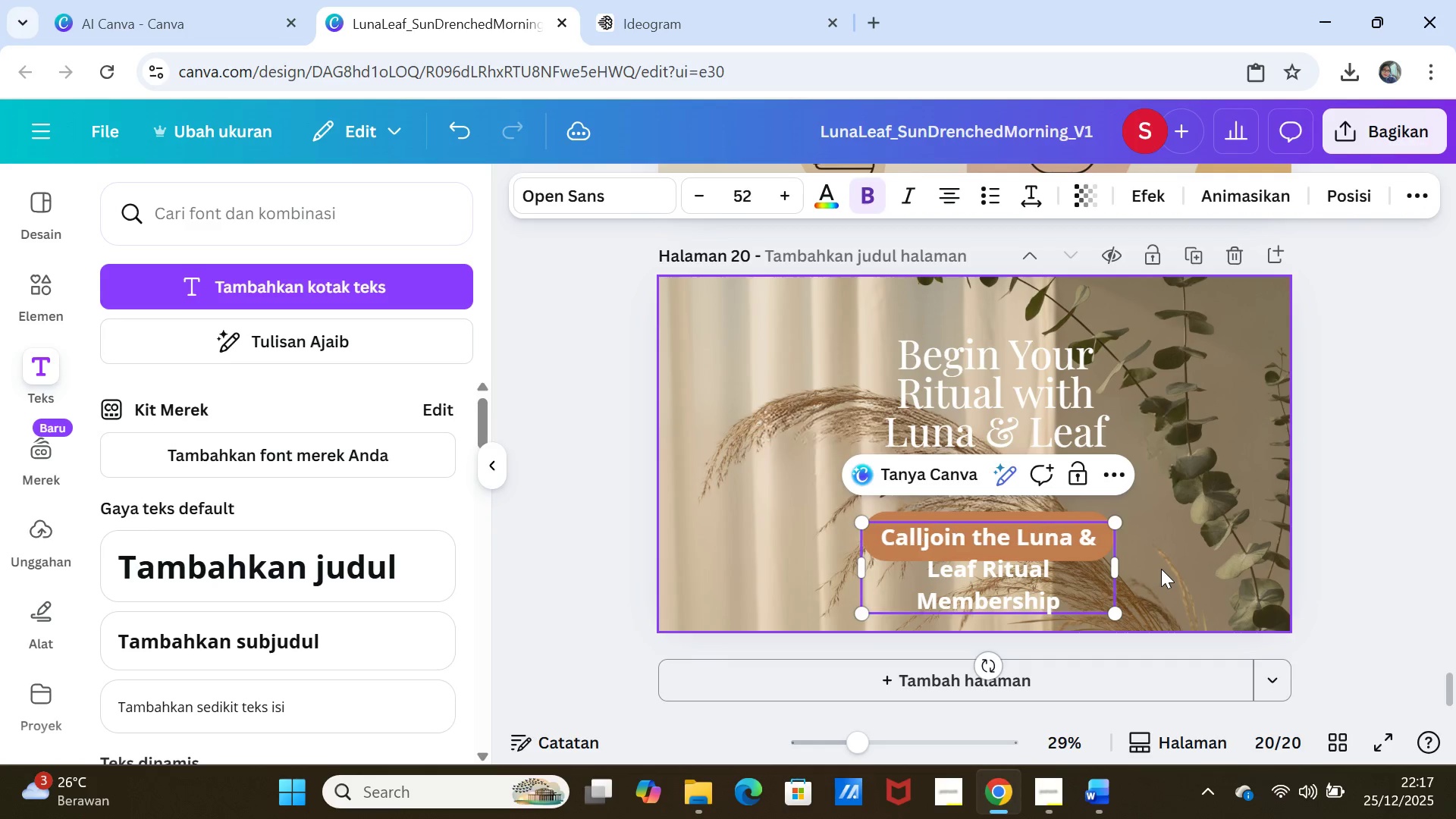 
key(Backspace)
 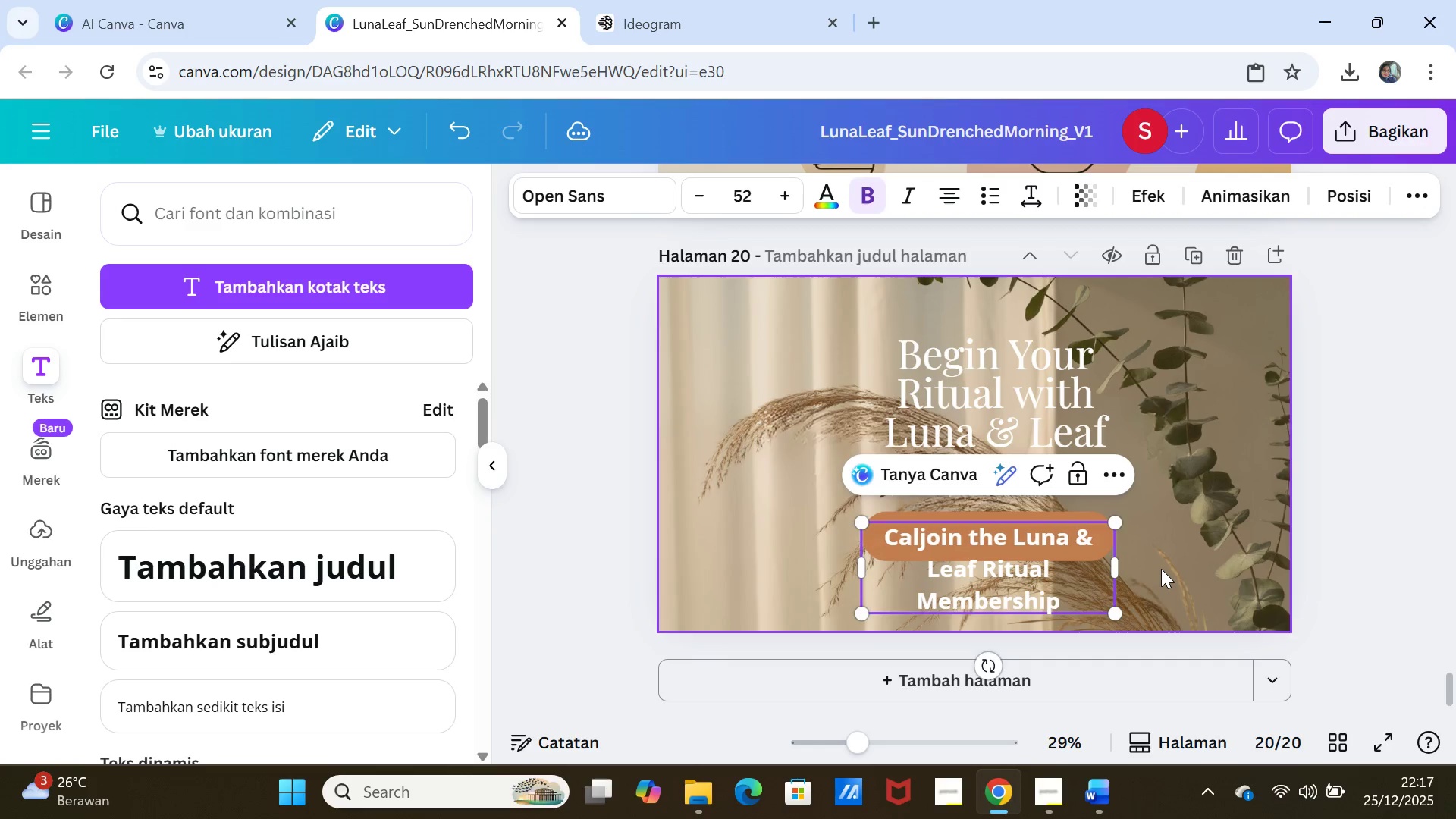 
key(Backspace)
 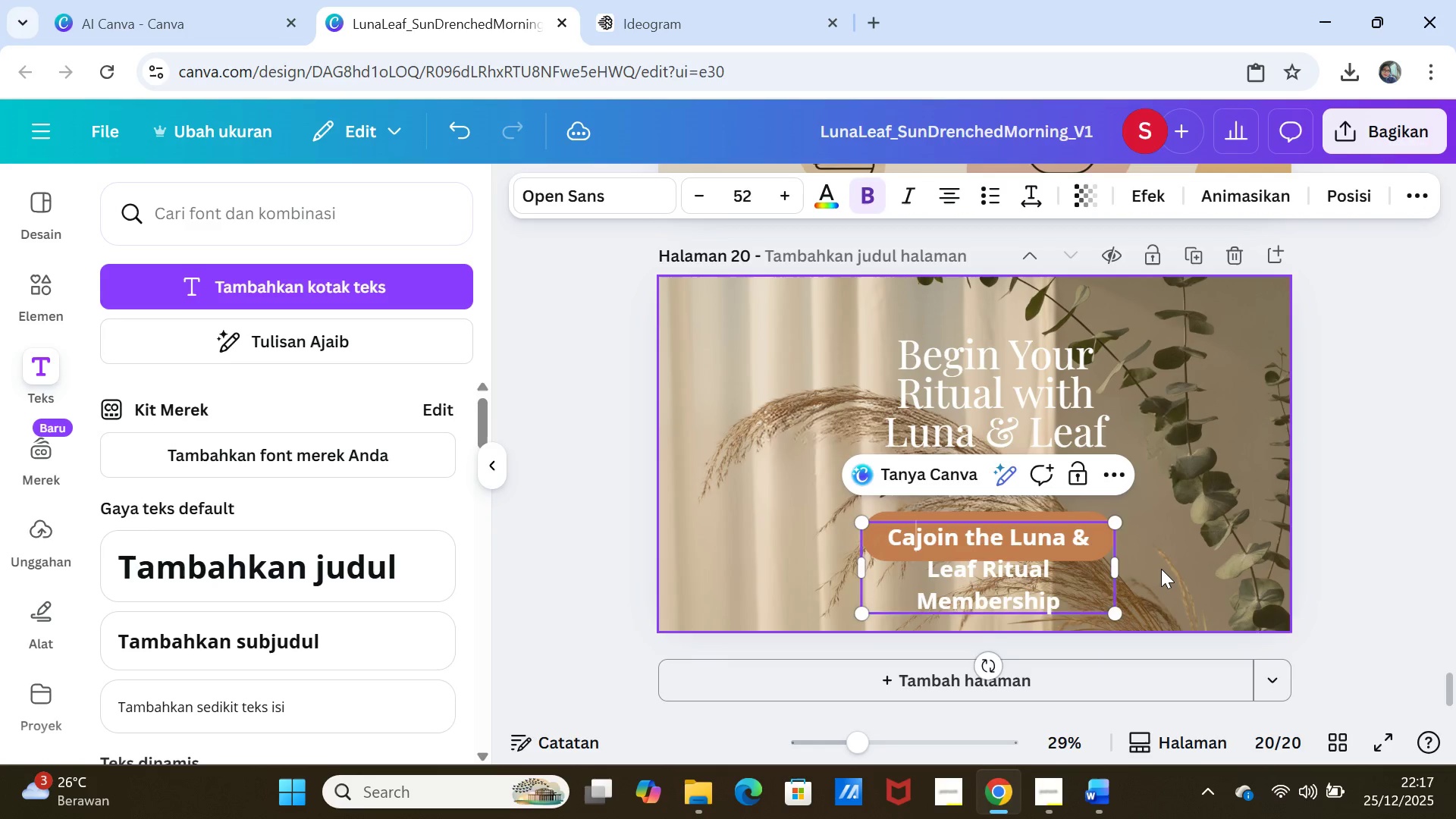 
key(Backspace)
 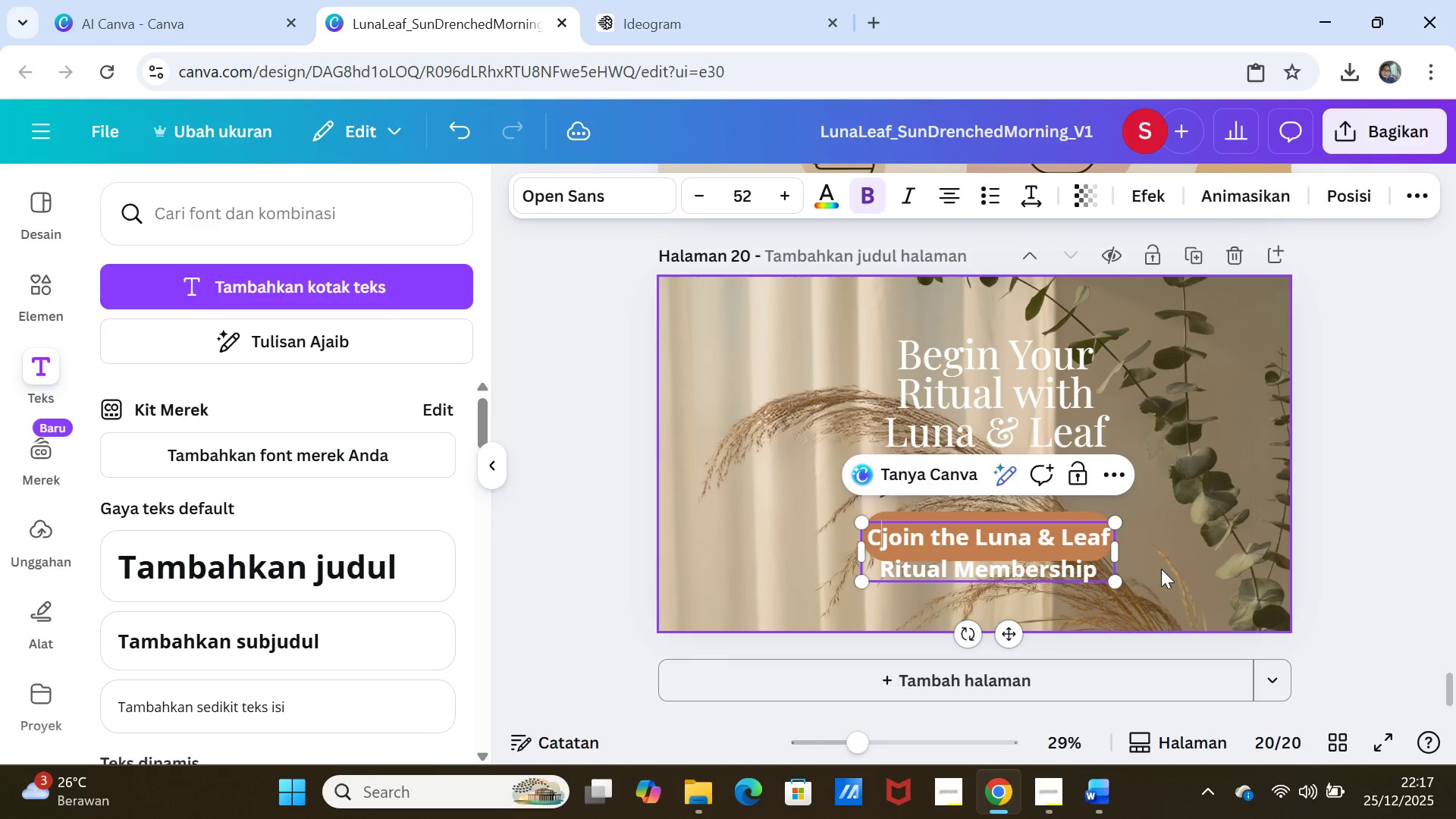 
key(Backspace)
 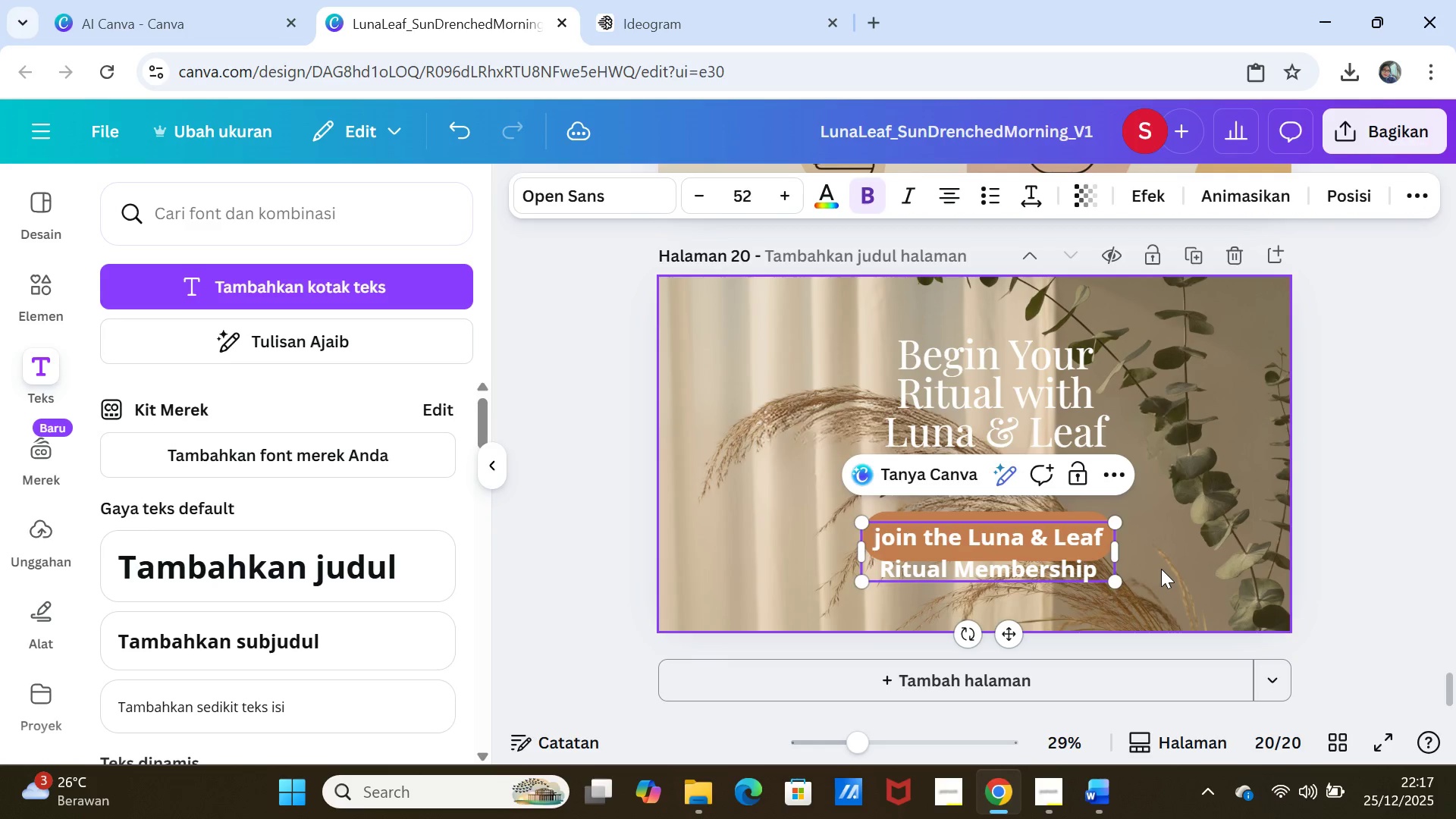 
key(Backspace)
 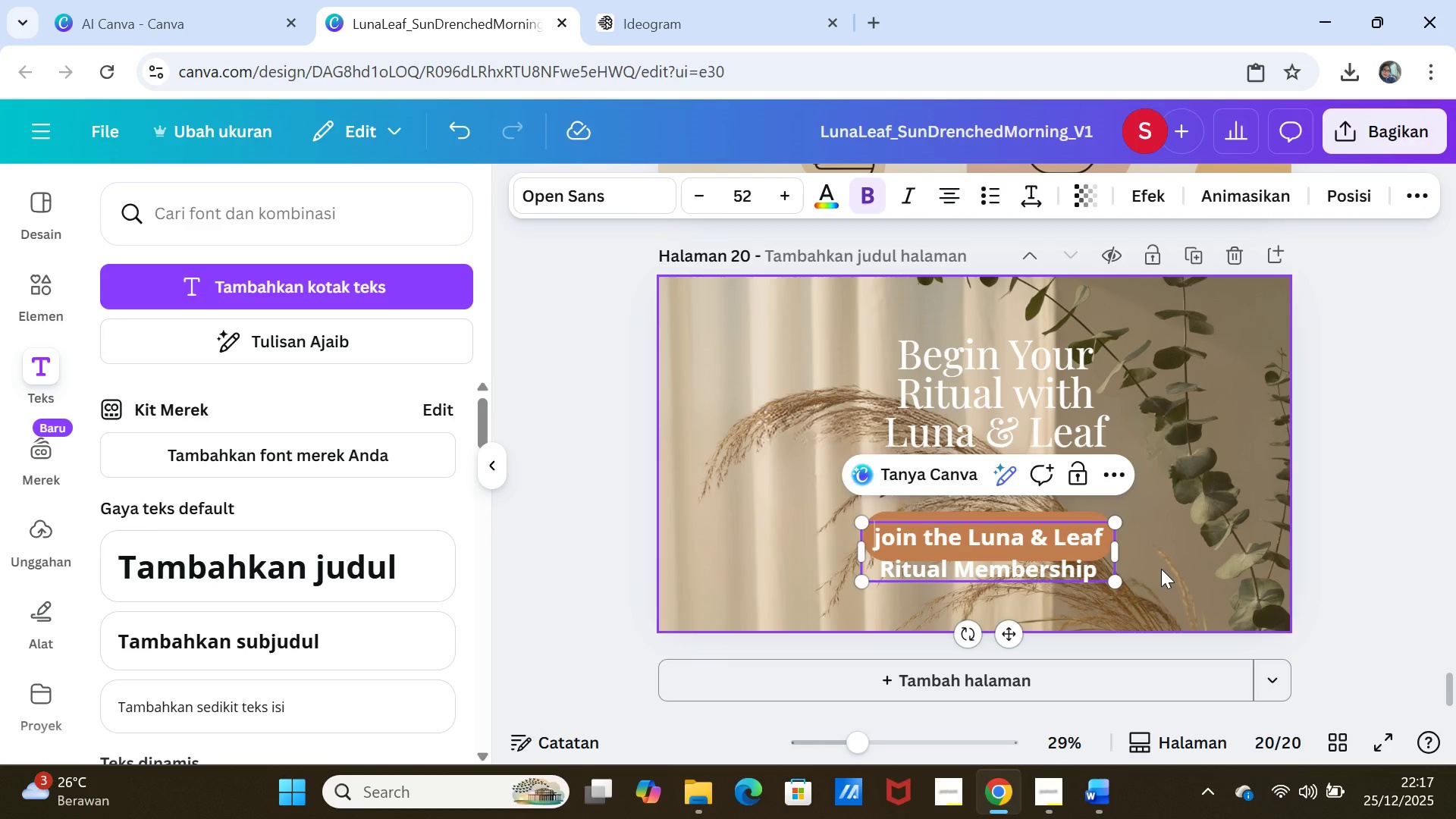 
key(ArrowRight)
 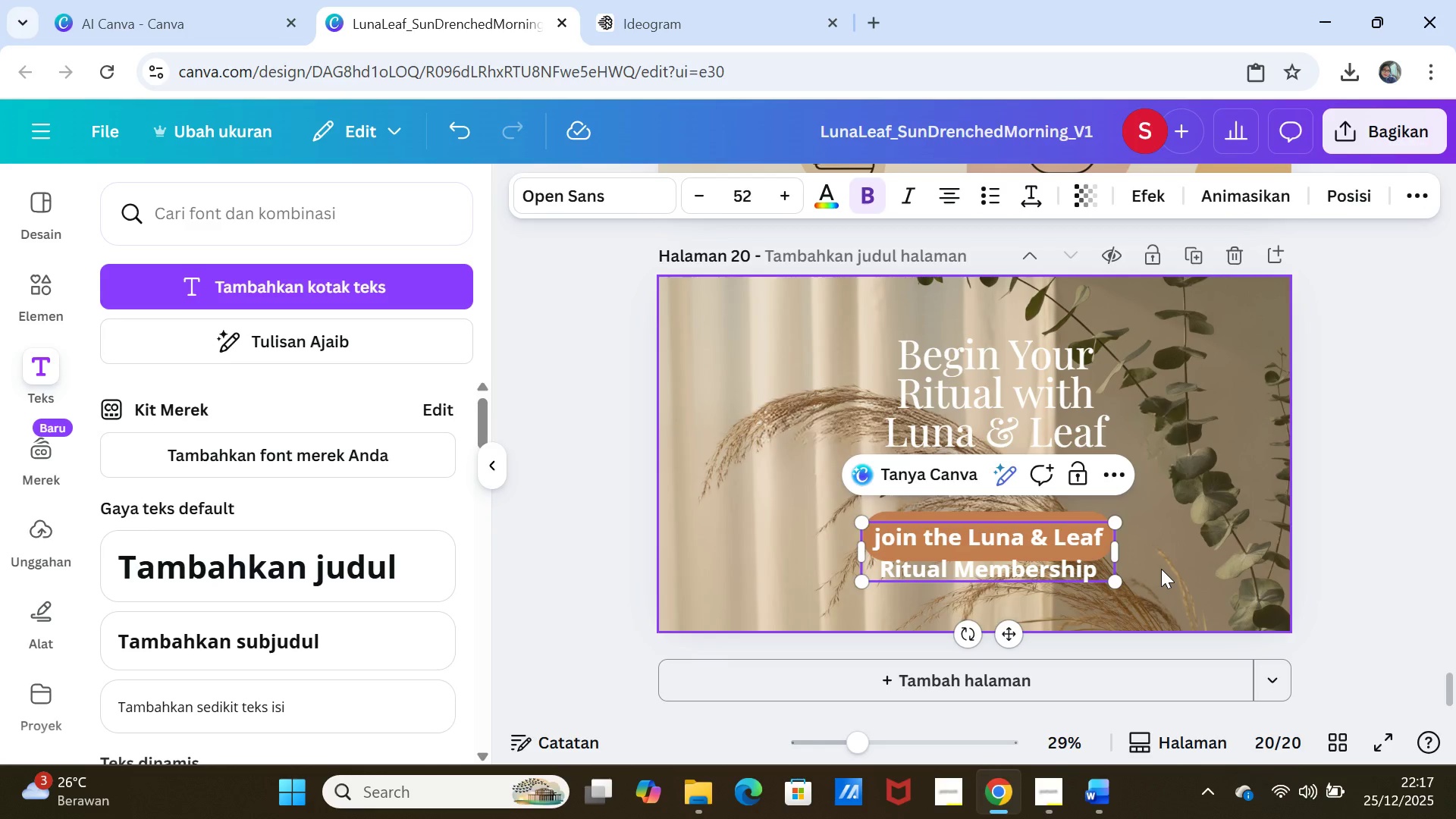 
key(Backspace)
 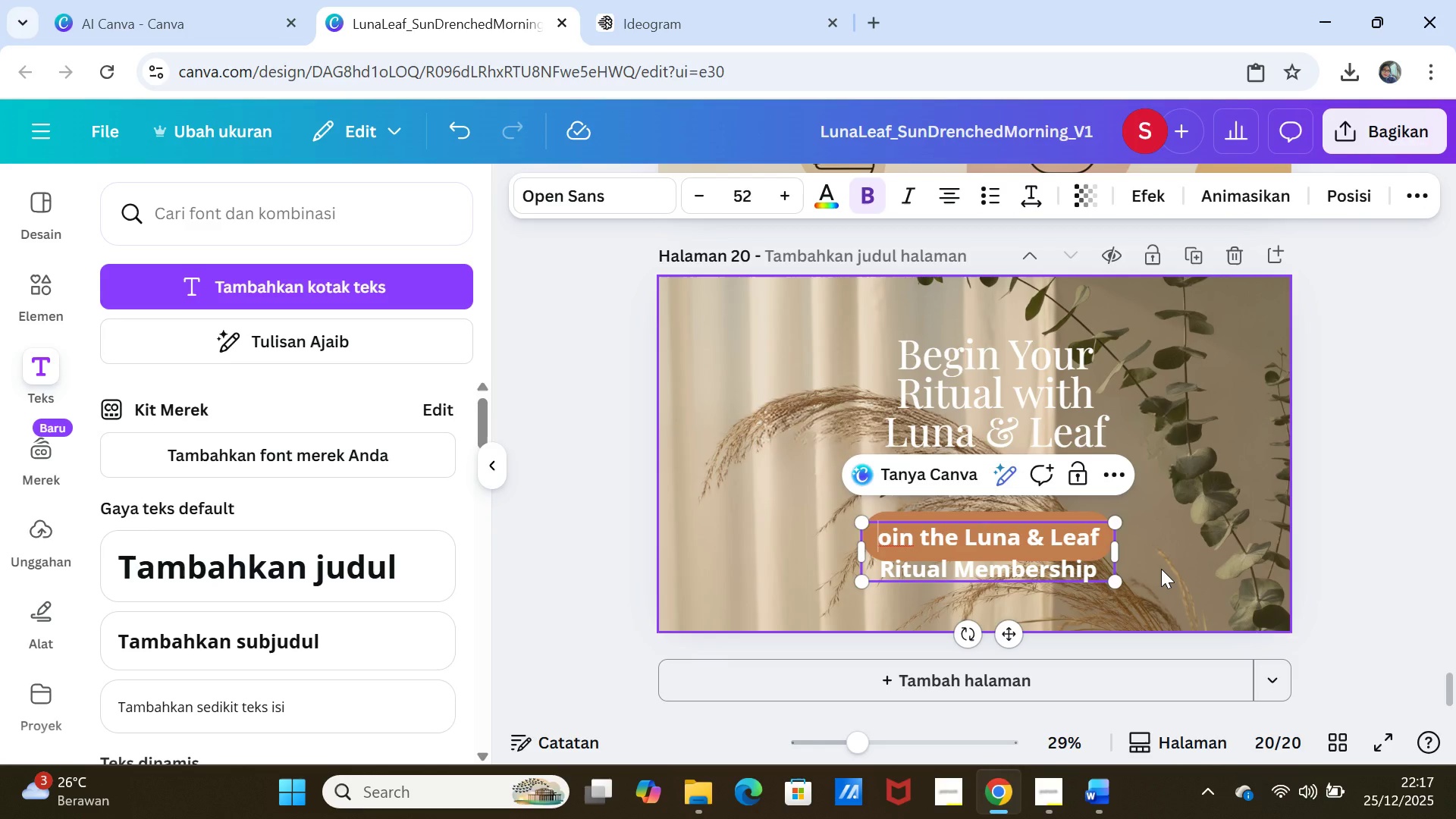 
key(CapsLock)
 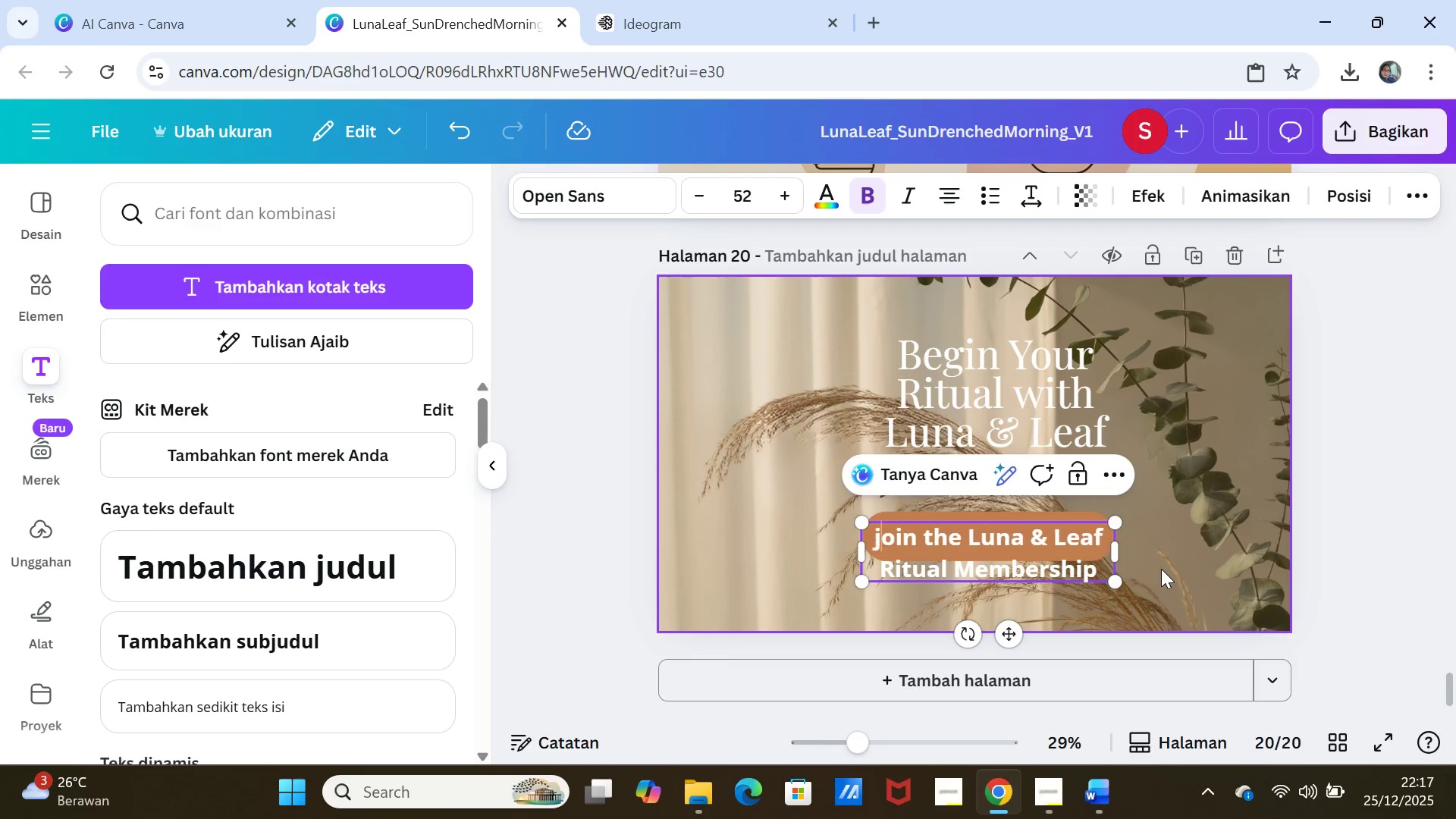 
key(J)
 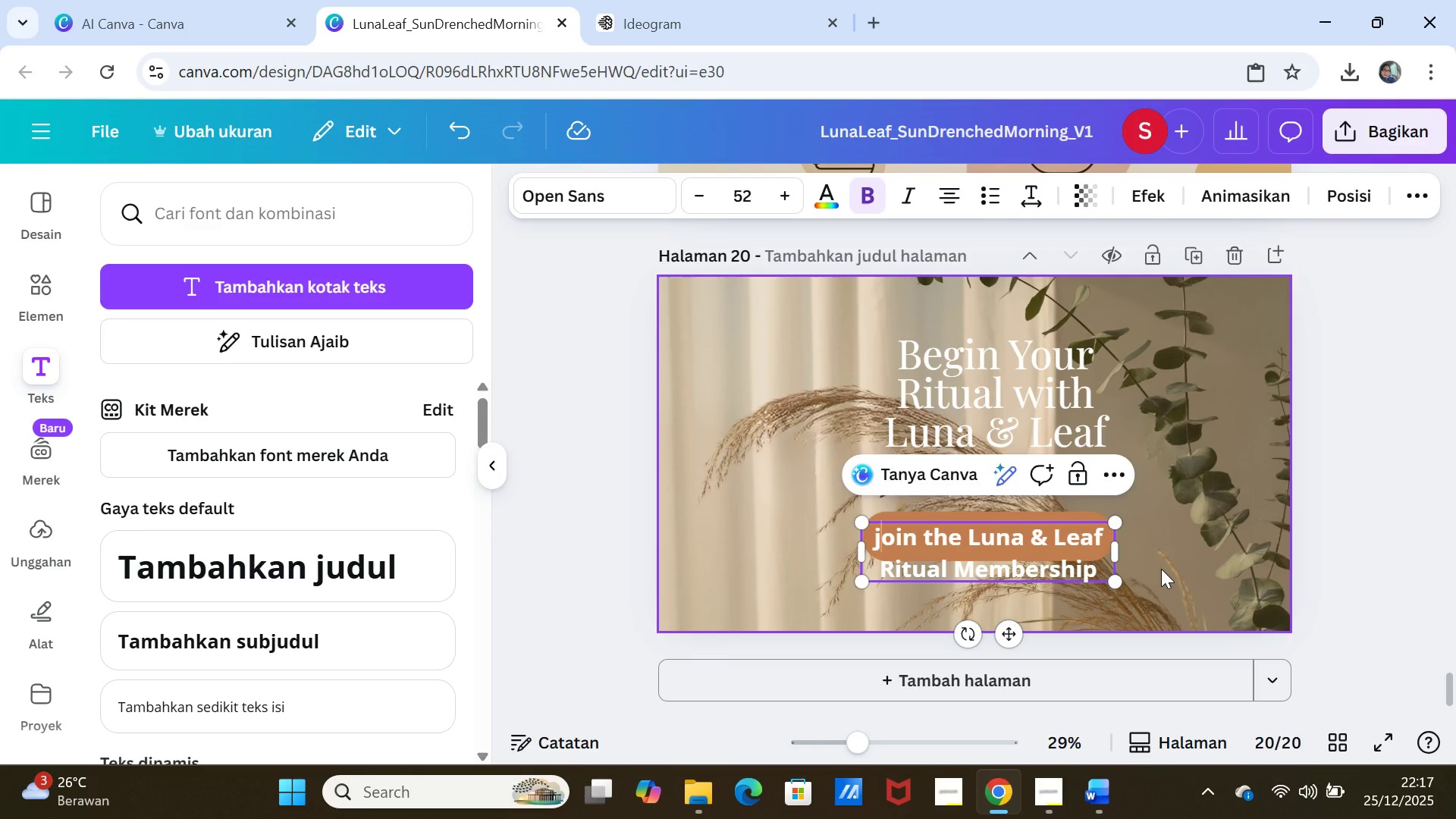 
key(Backspace)
 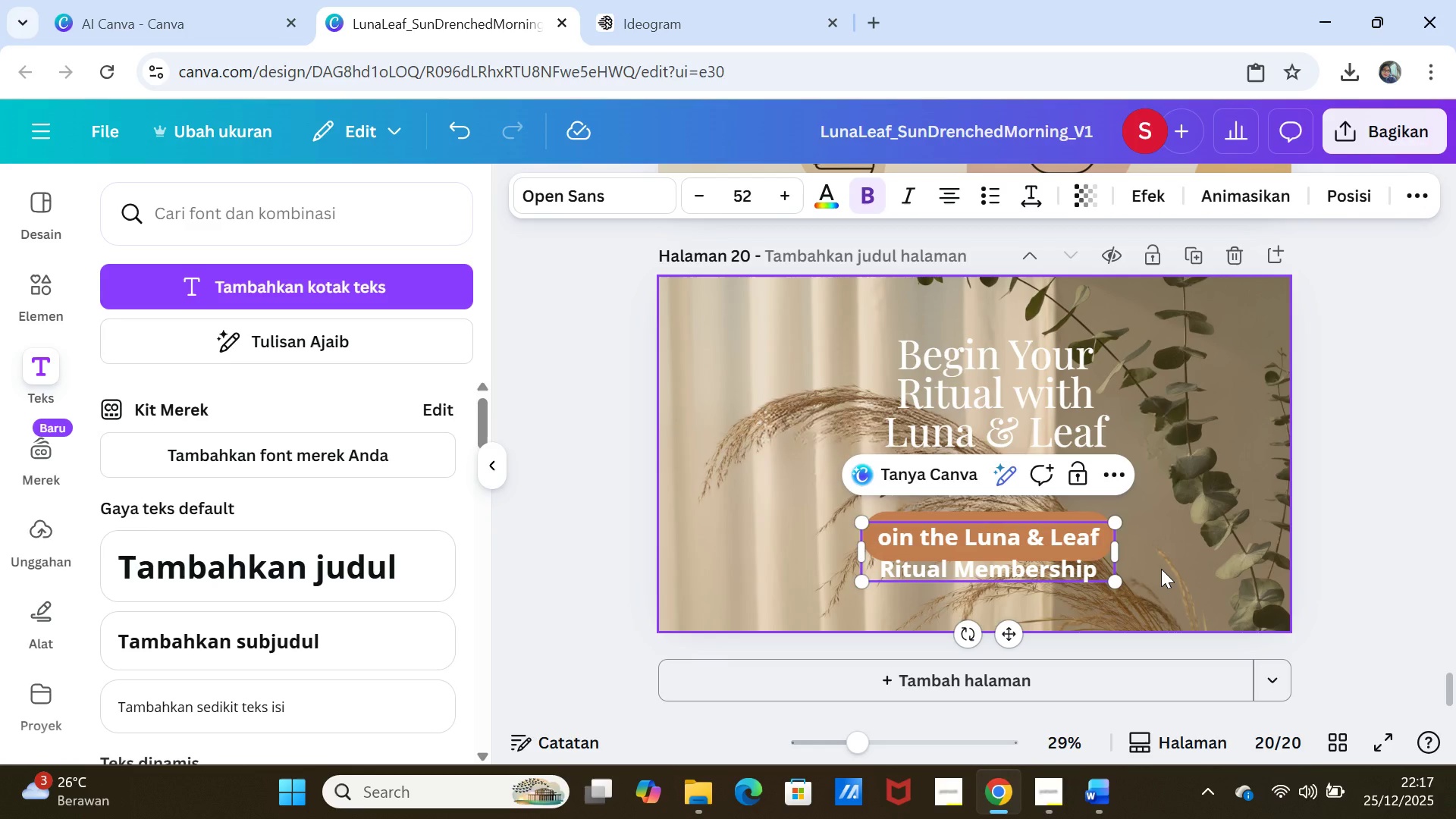 
key(Tab)
 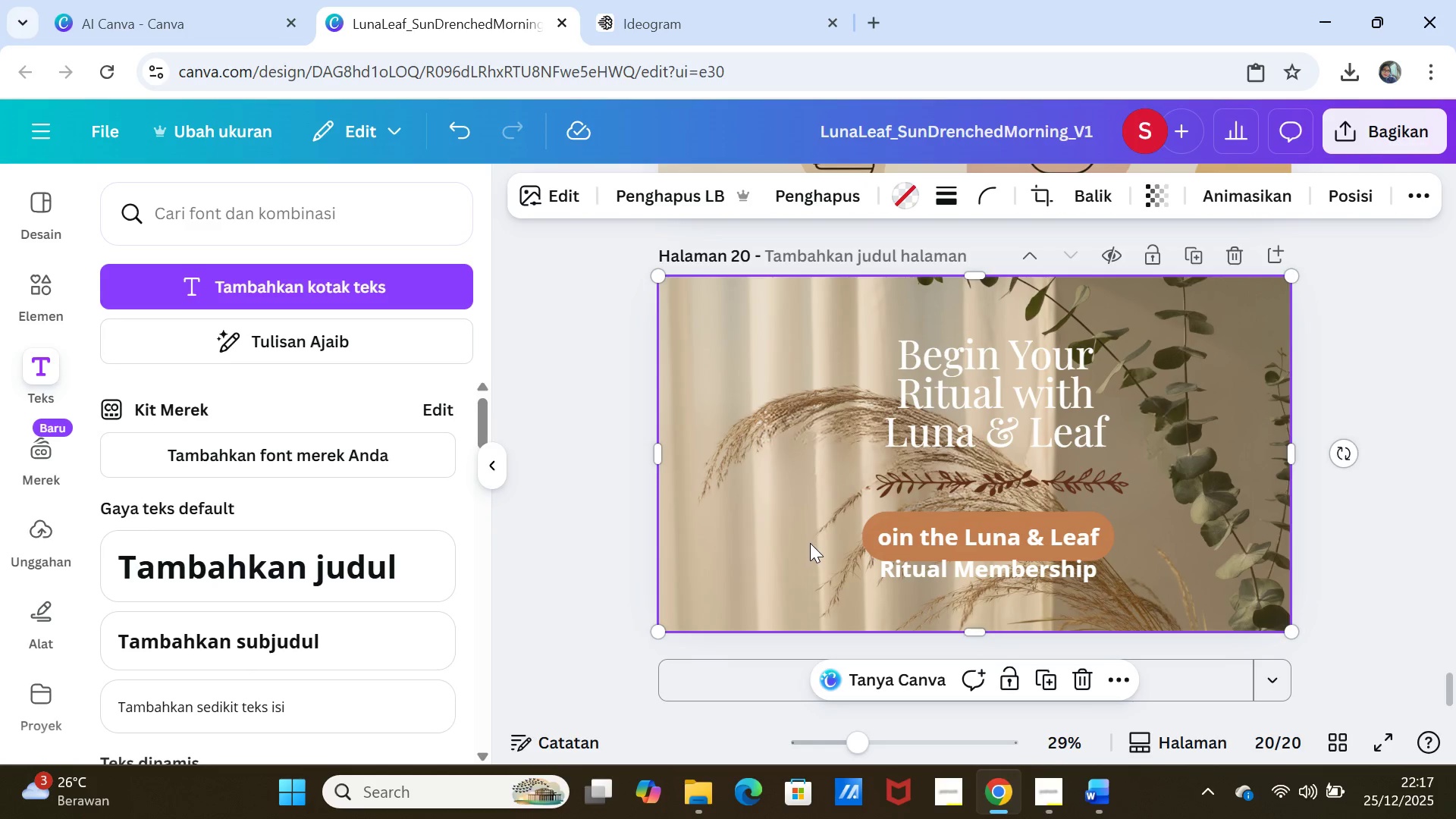 
left_click([880, 541])
 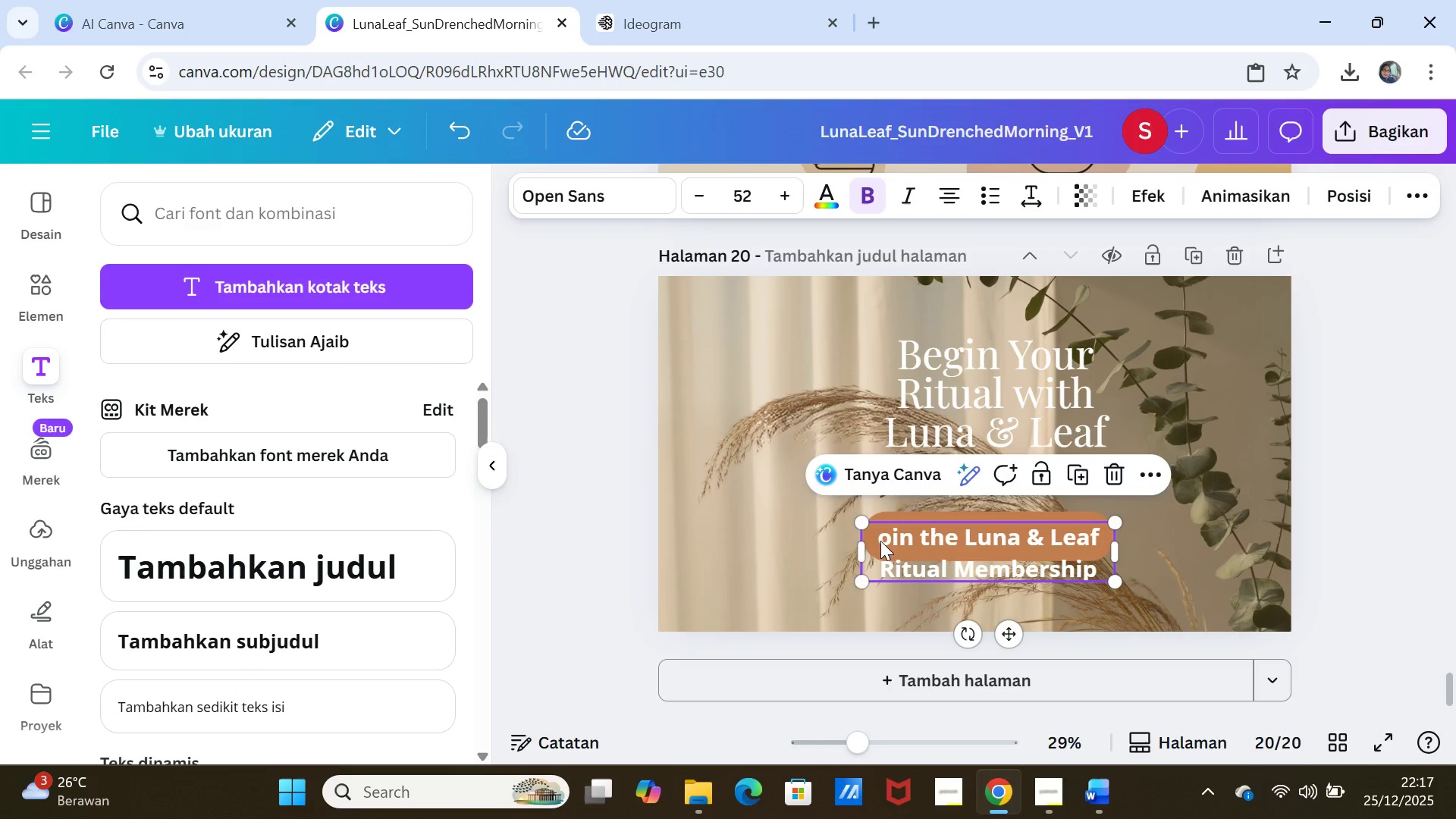 
left_click([880, 541])
 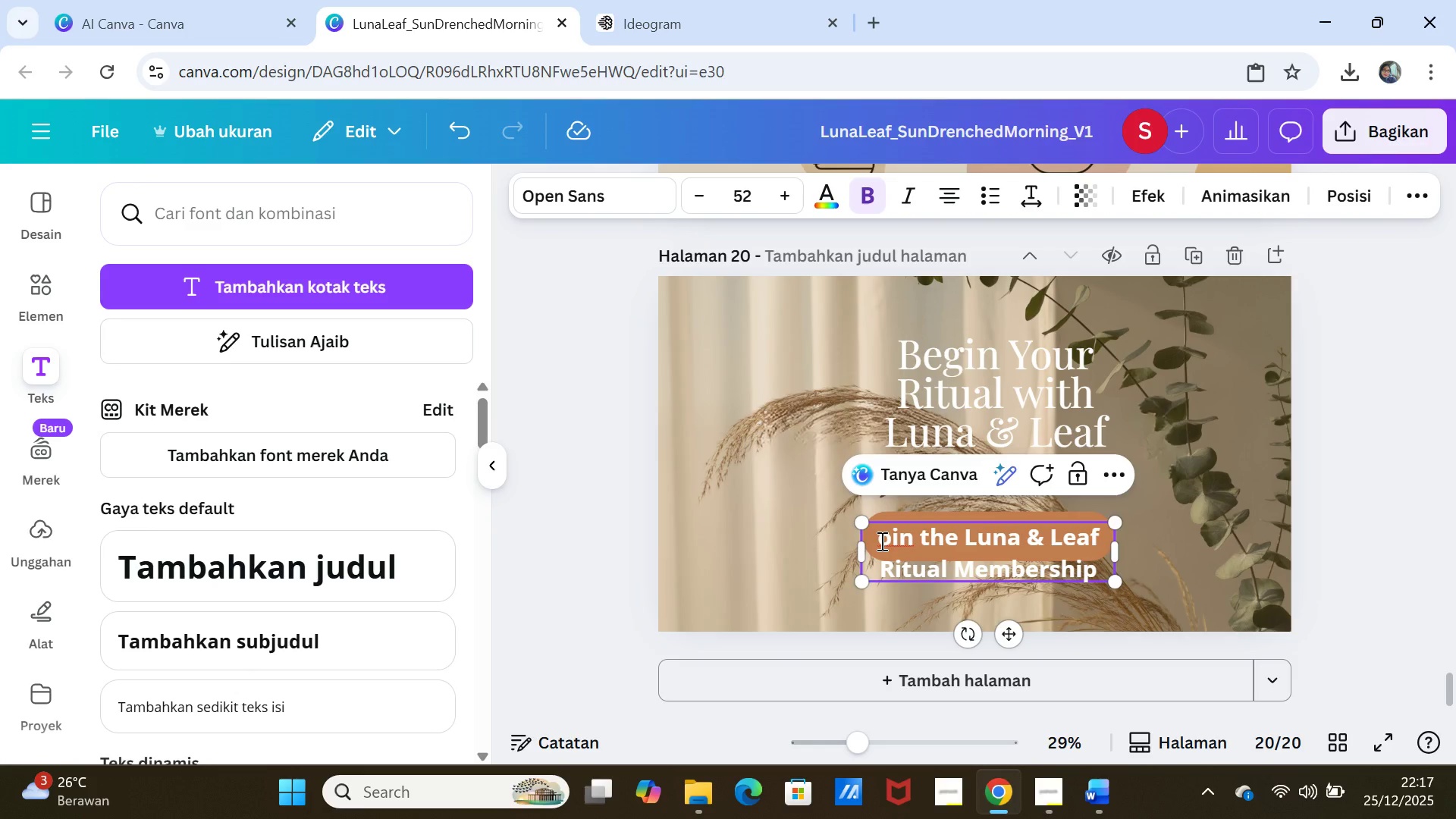 
key(CapsLock)
 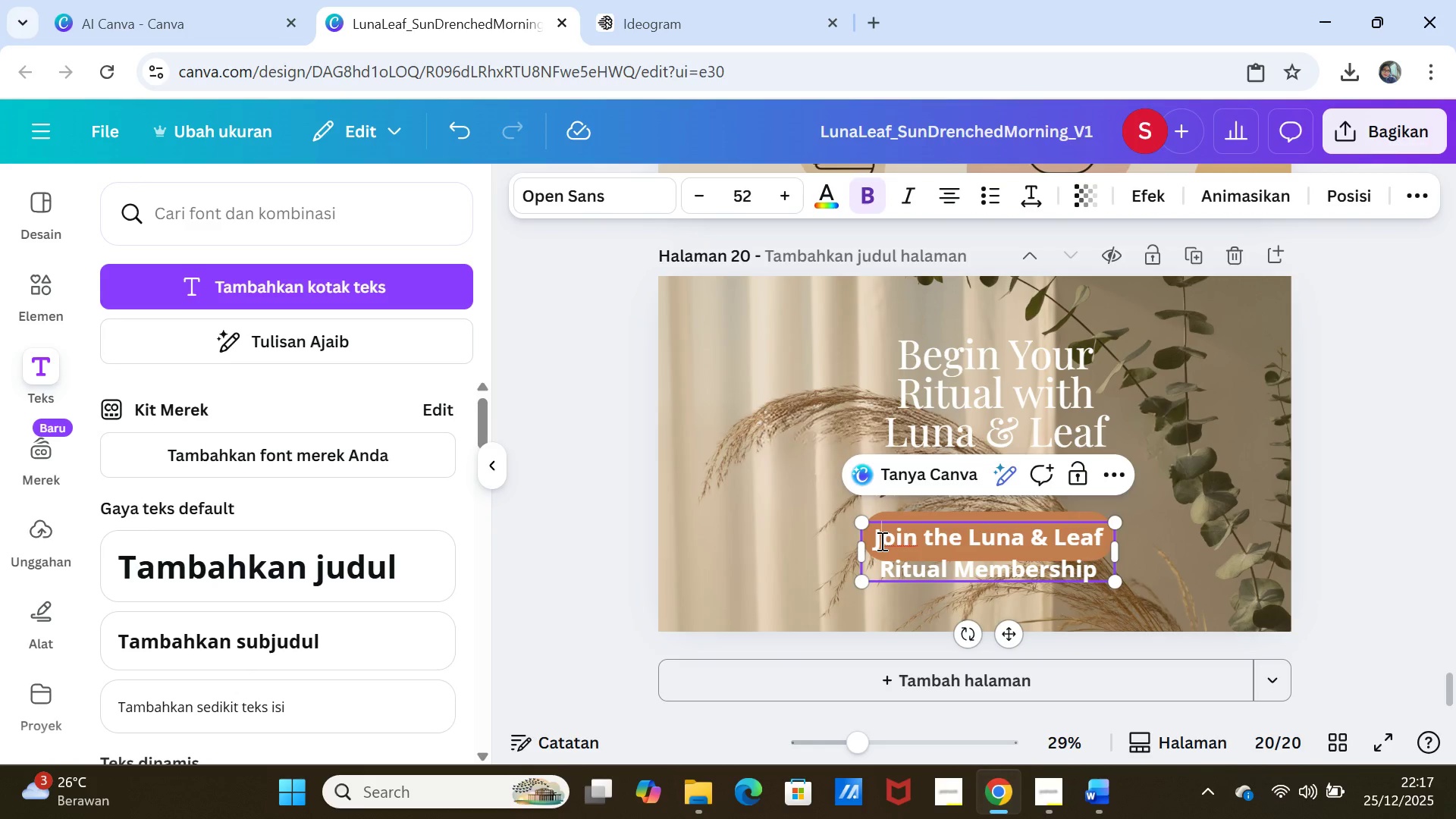 
key(J)
 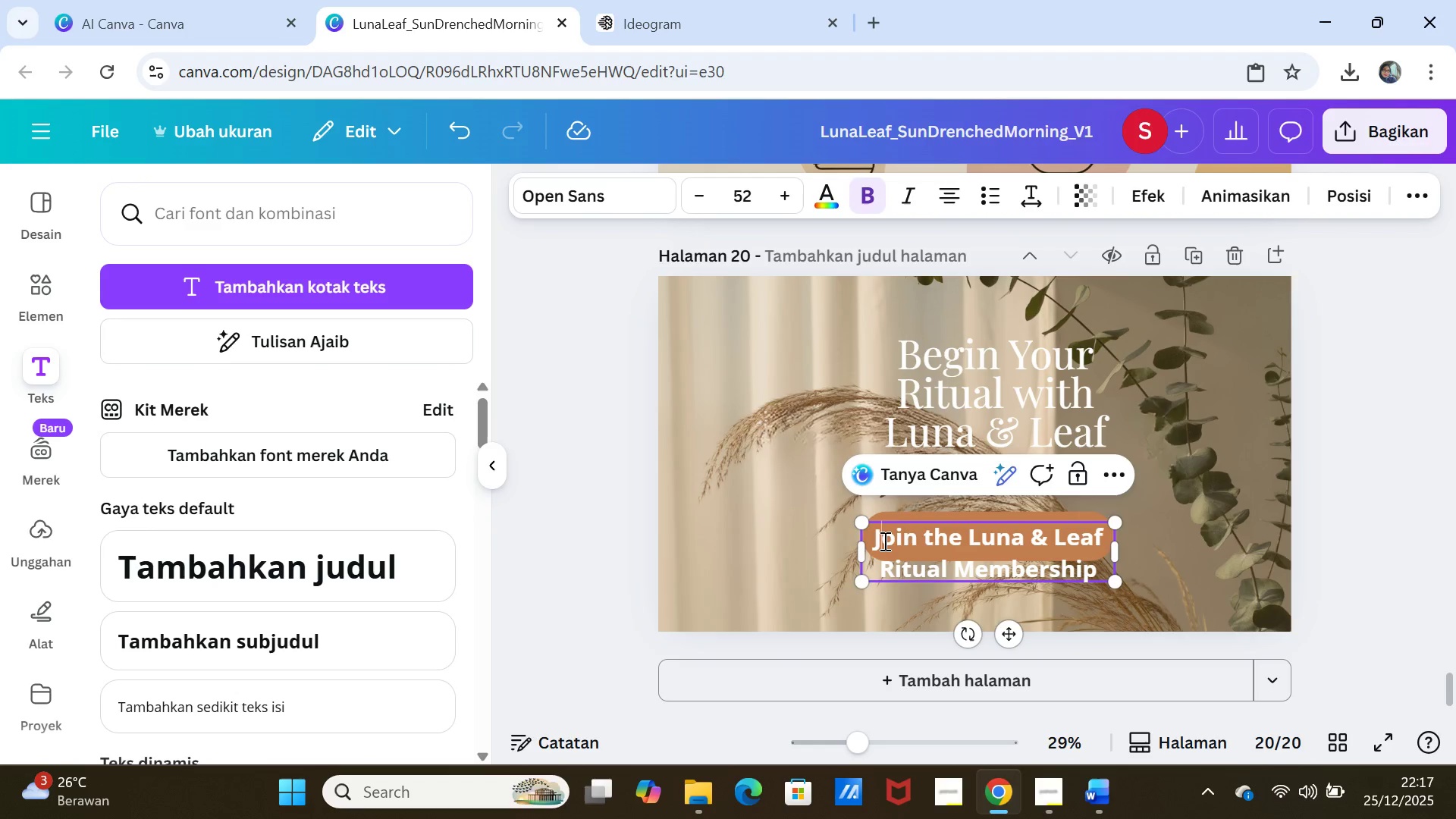 
double_click([883, 541])
 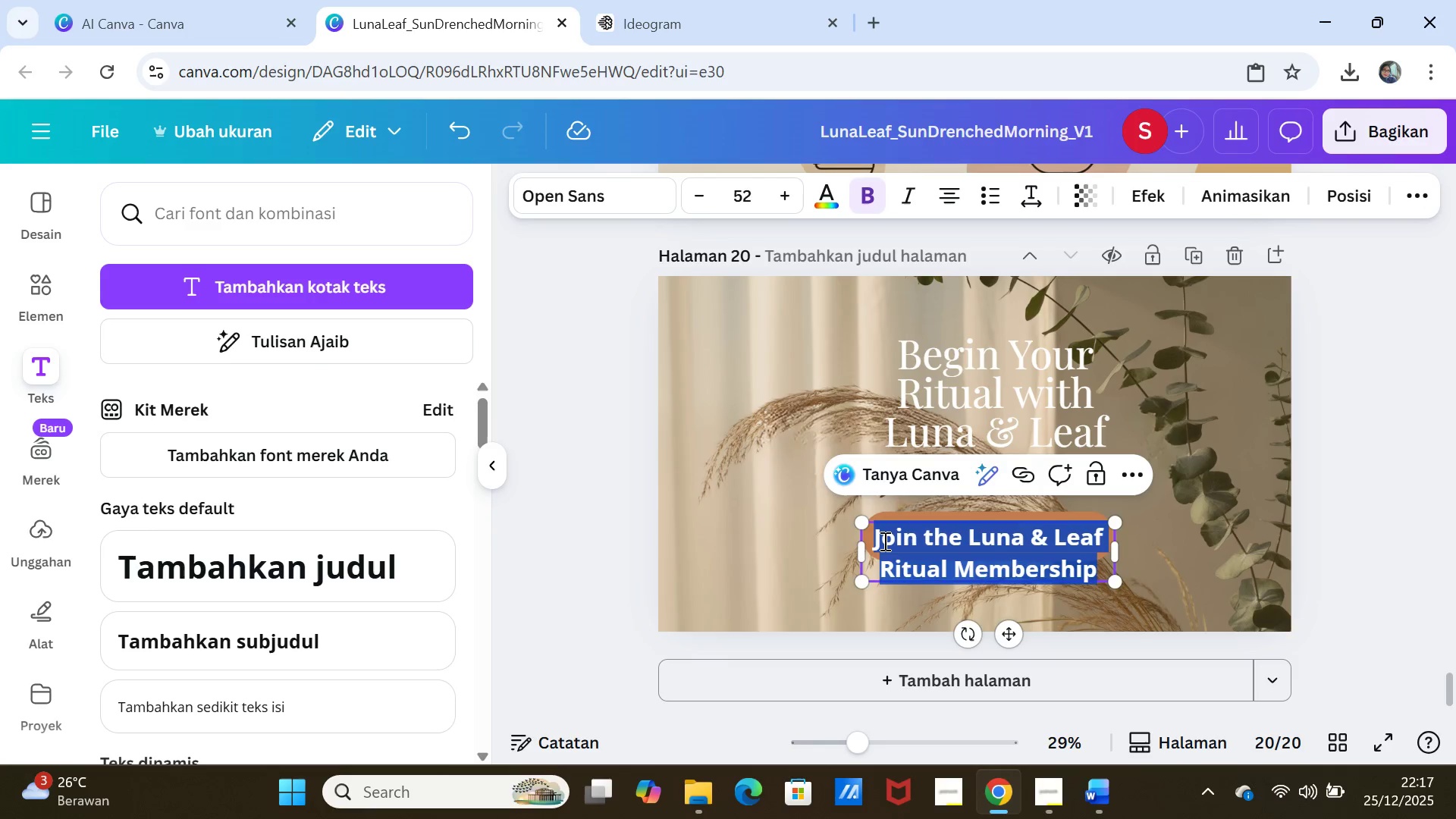 
triple_click([883, 541])
 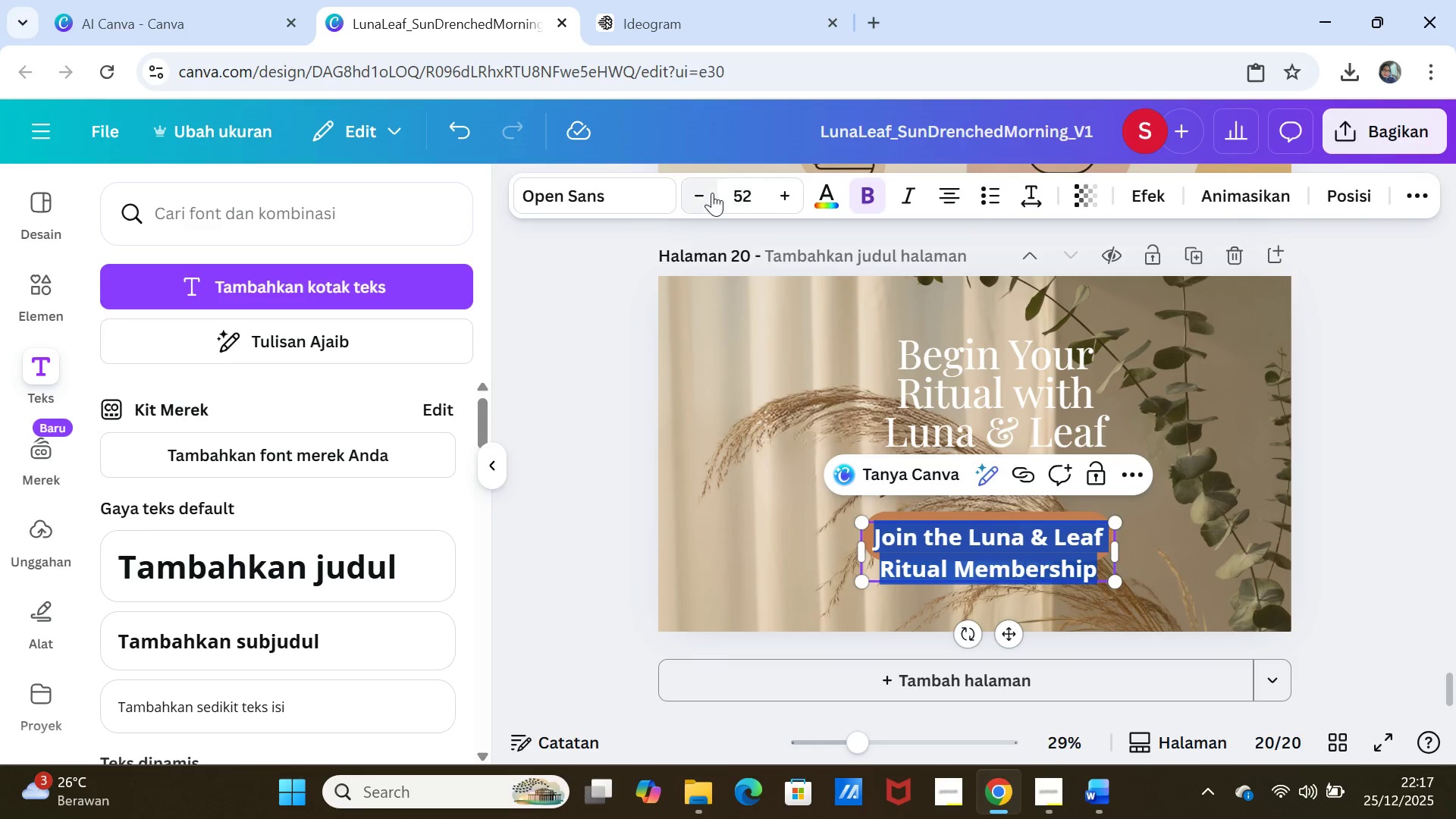 
double_click([707, 195])
 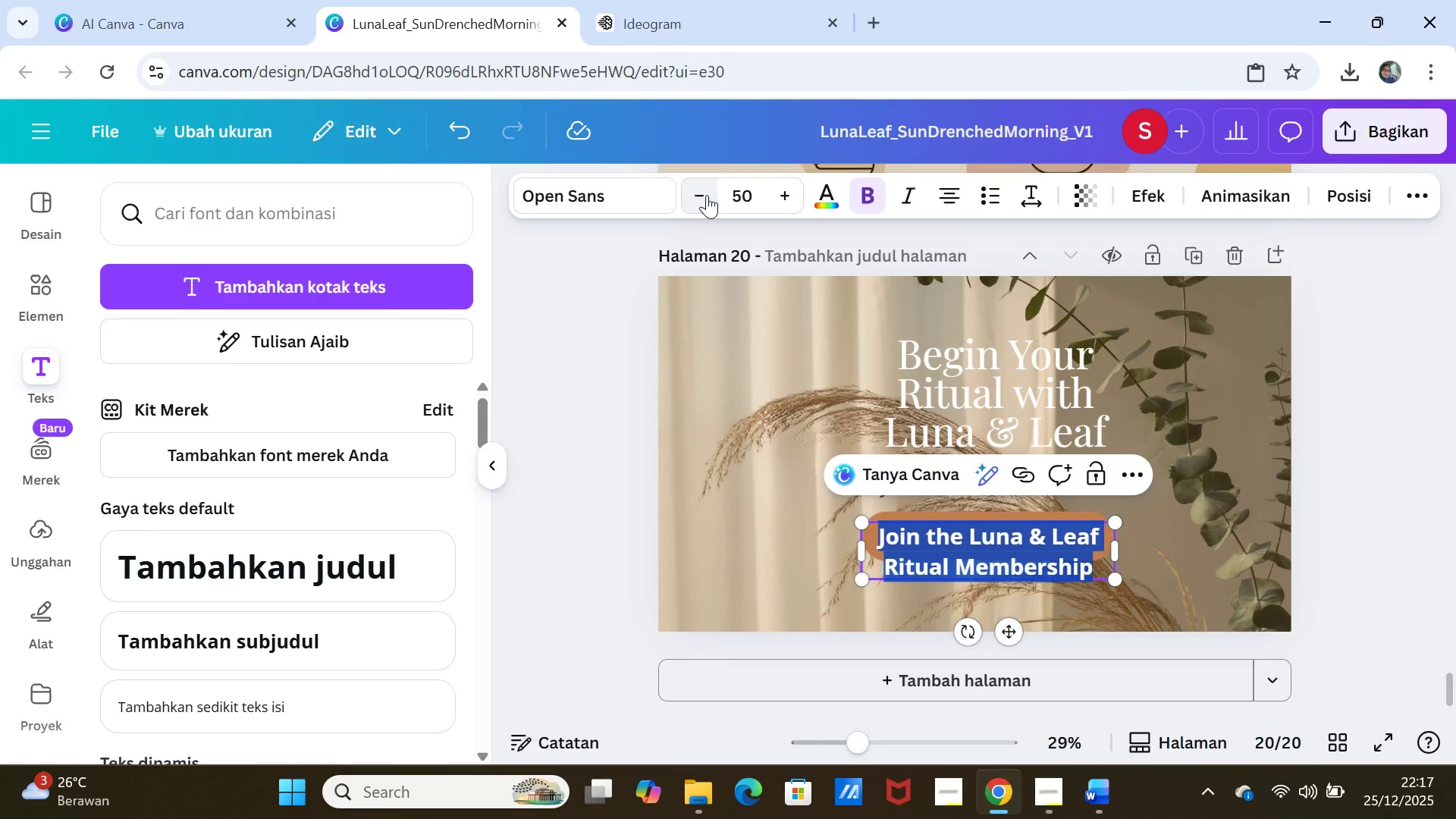 
triple_click([707, 195])
 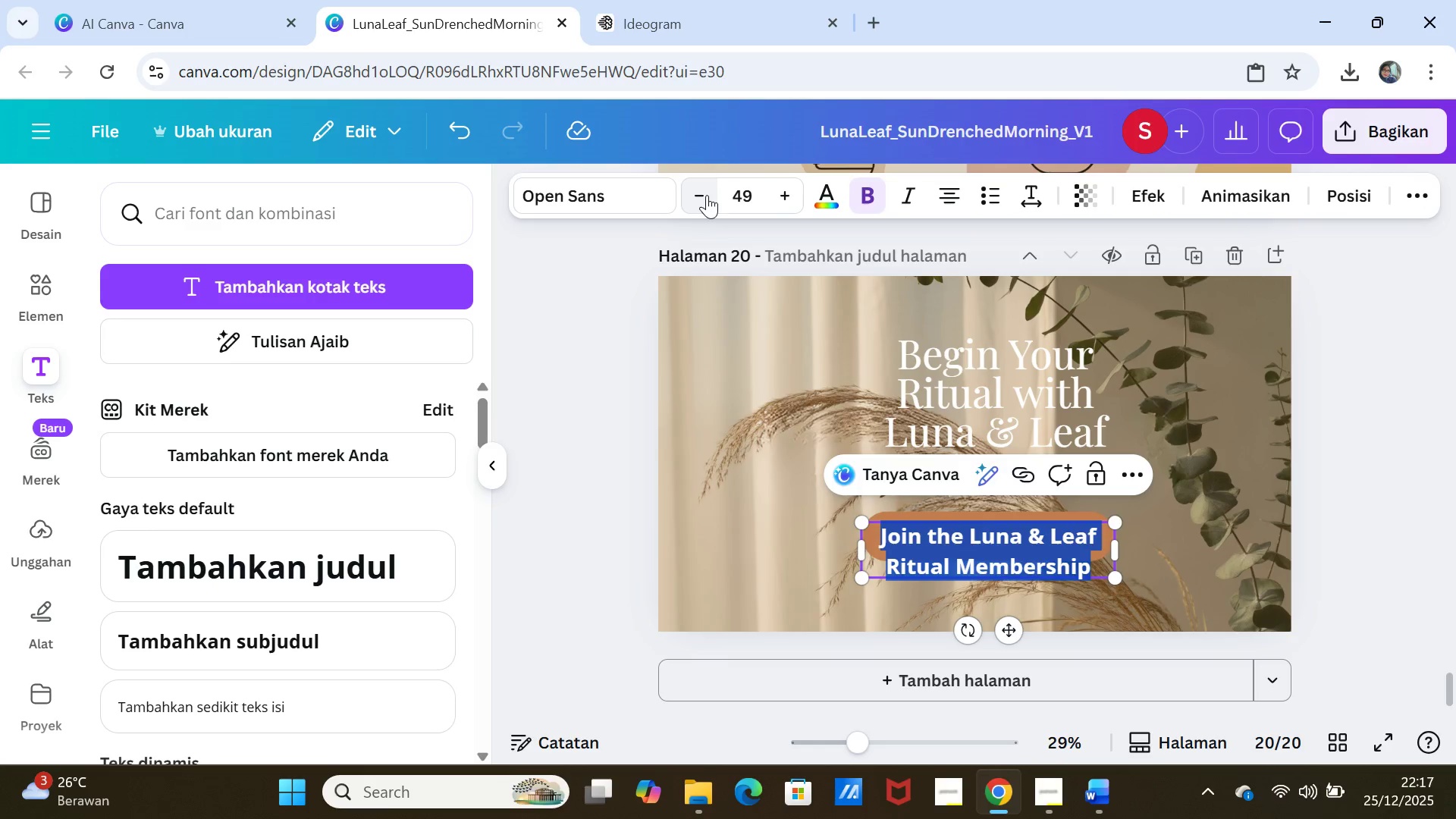 
triple_click([707, 195])
 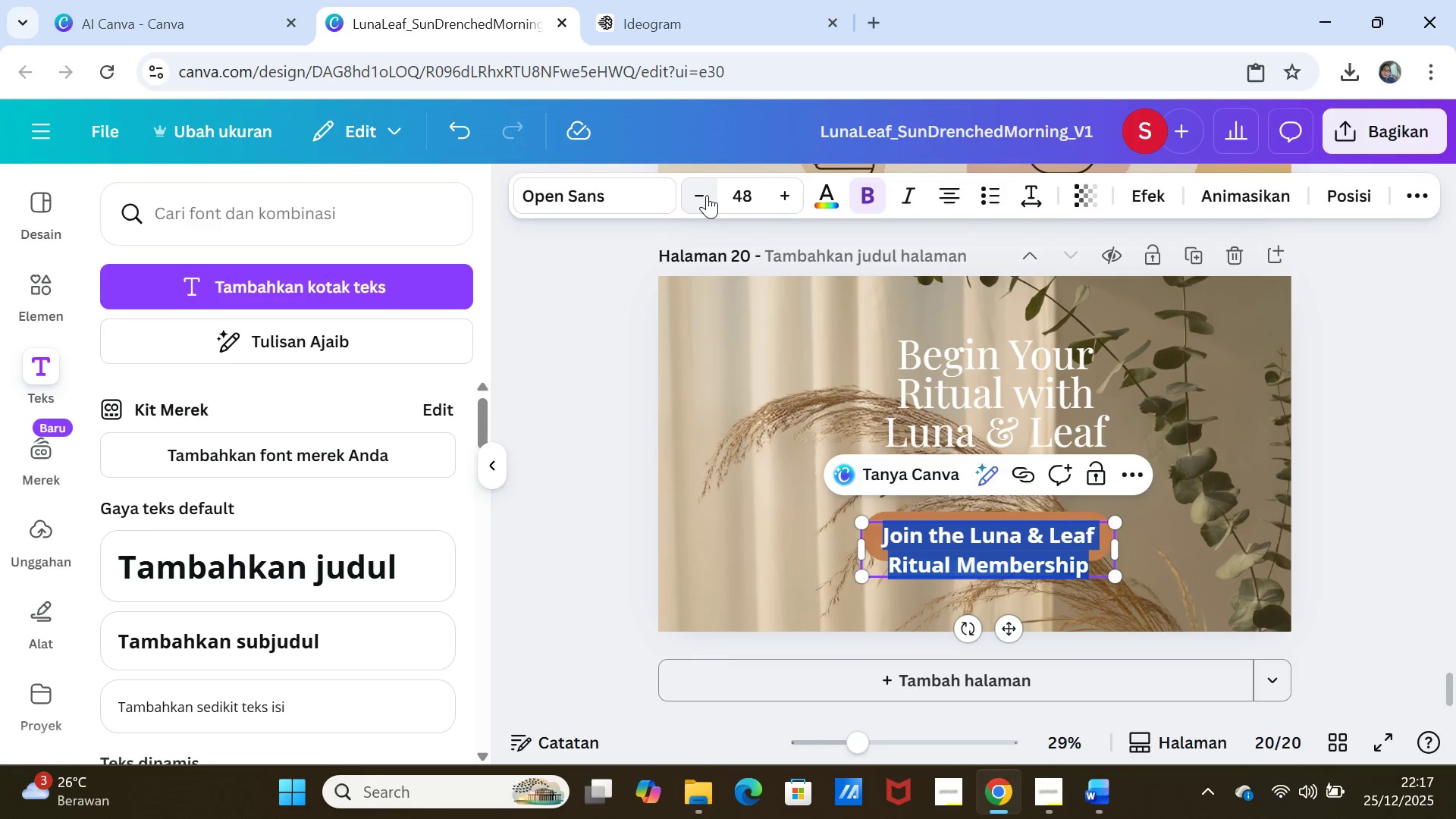 
triple_click([707, 195])
 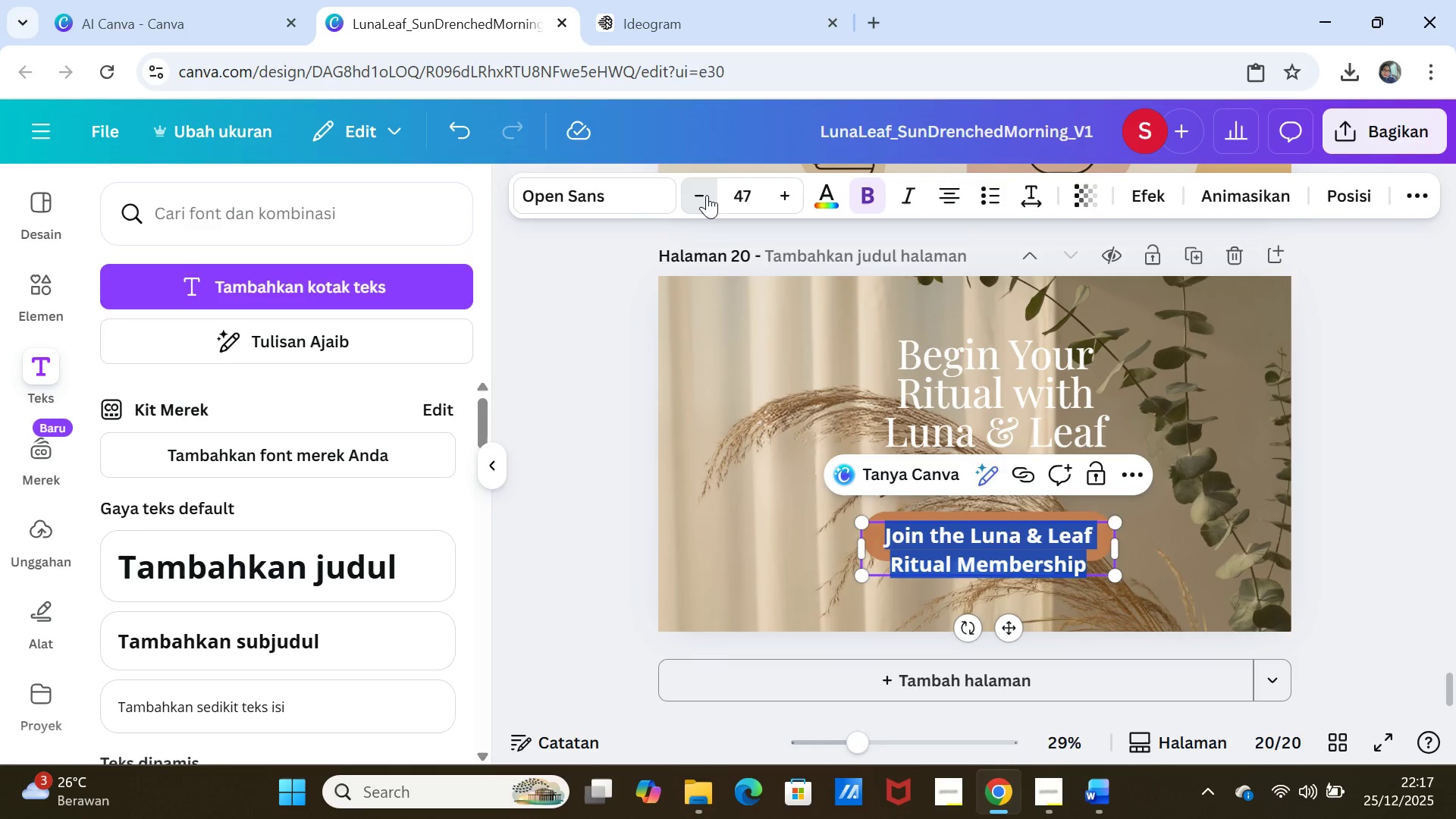 
triple_click([707, 195])
 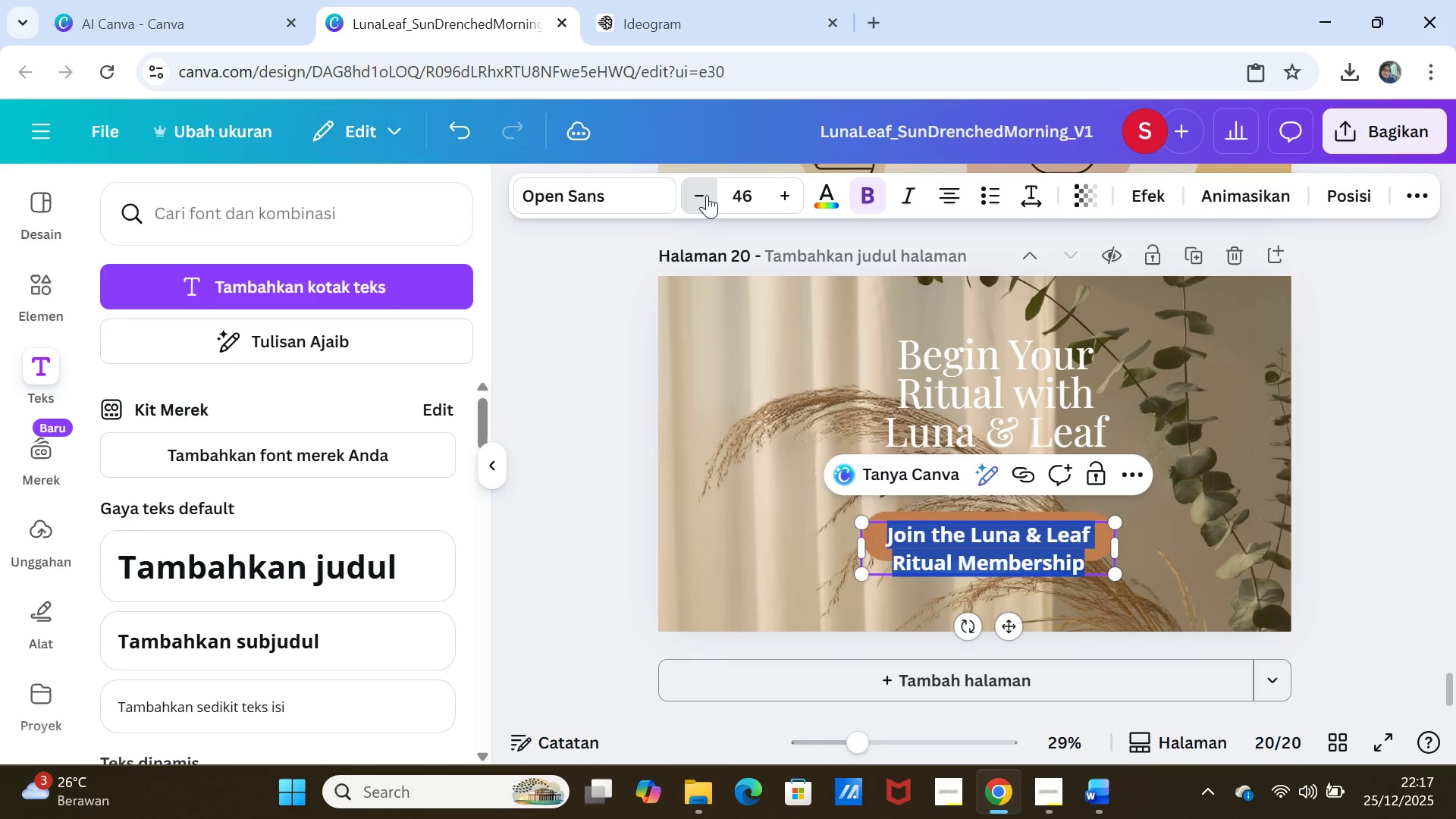 
triple_click([707, 195])
 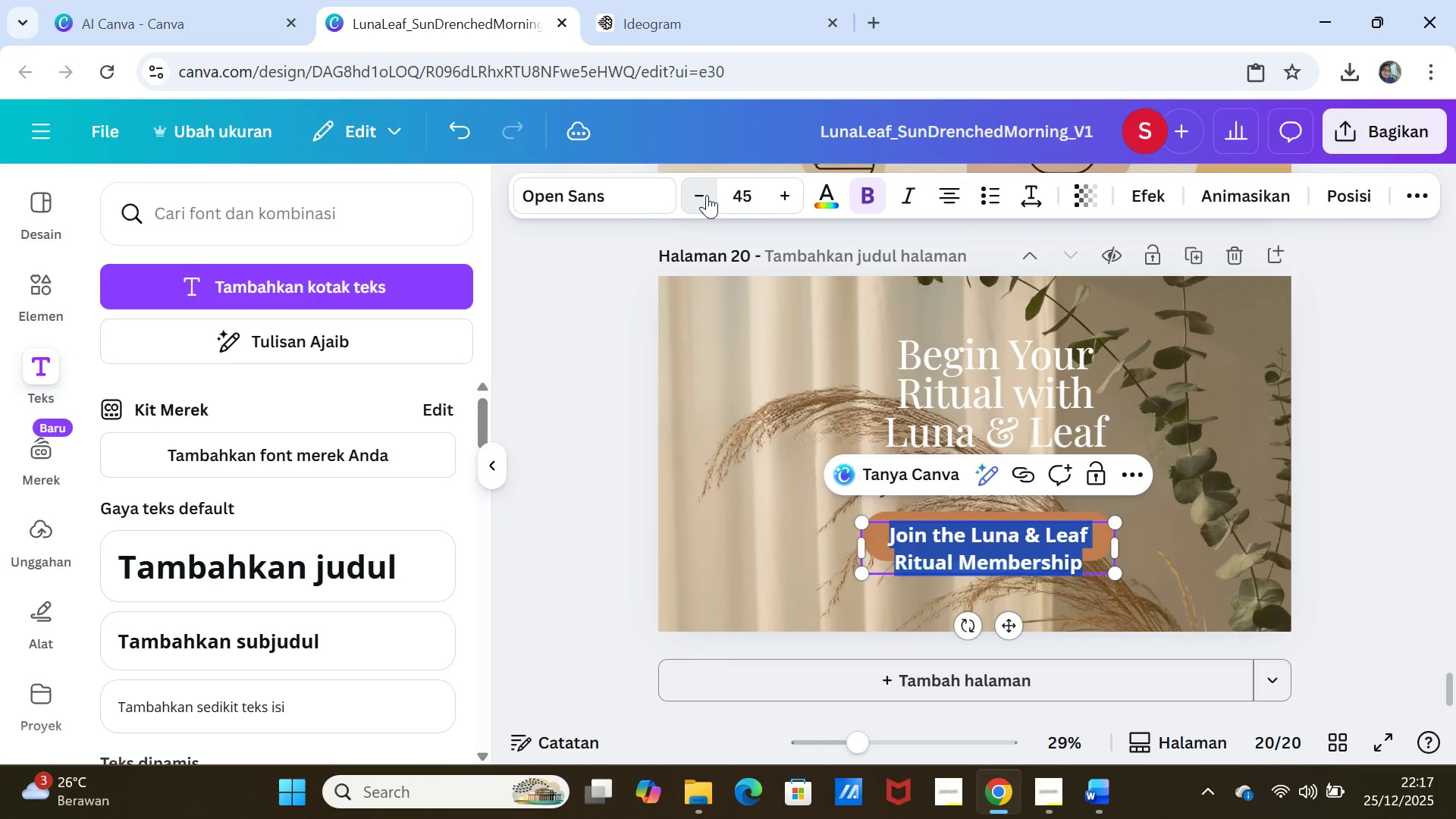 
triple_click([707, 195])
 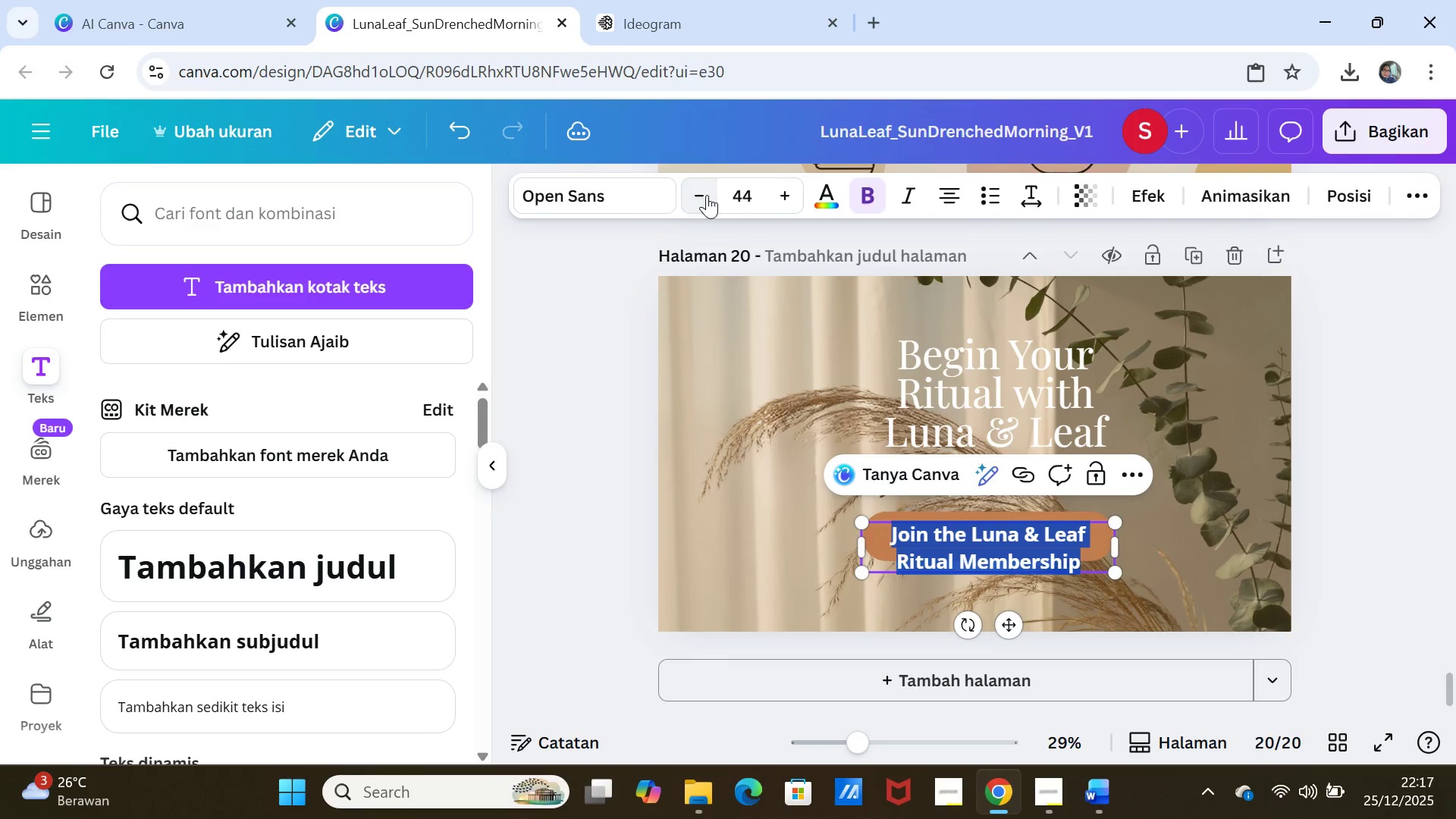 
triple_click([707, 195])
 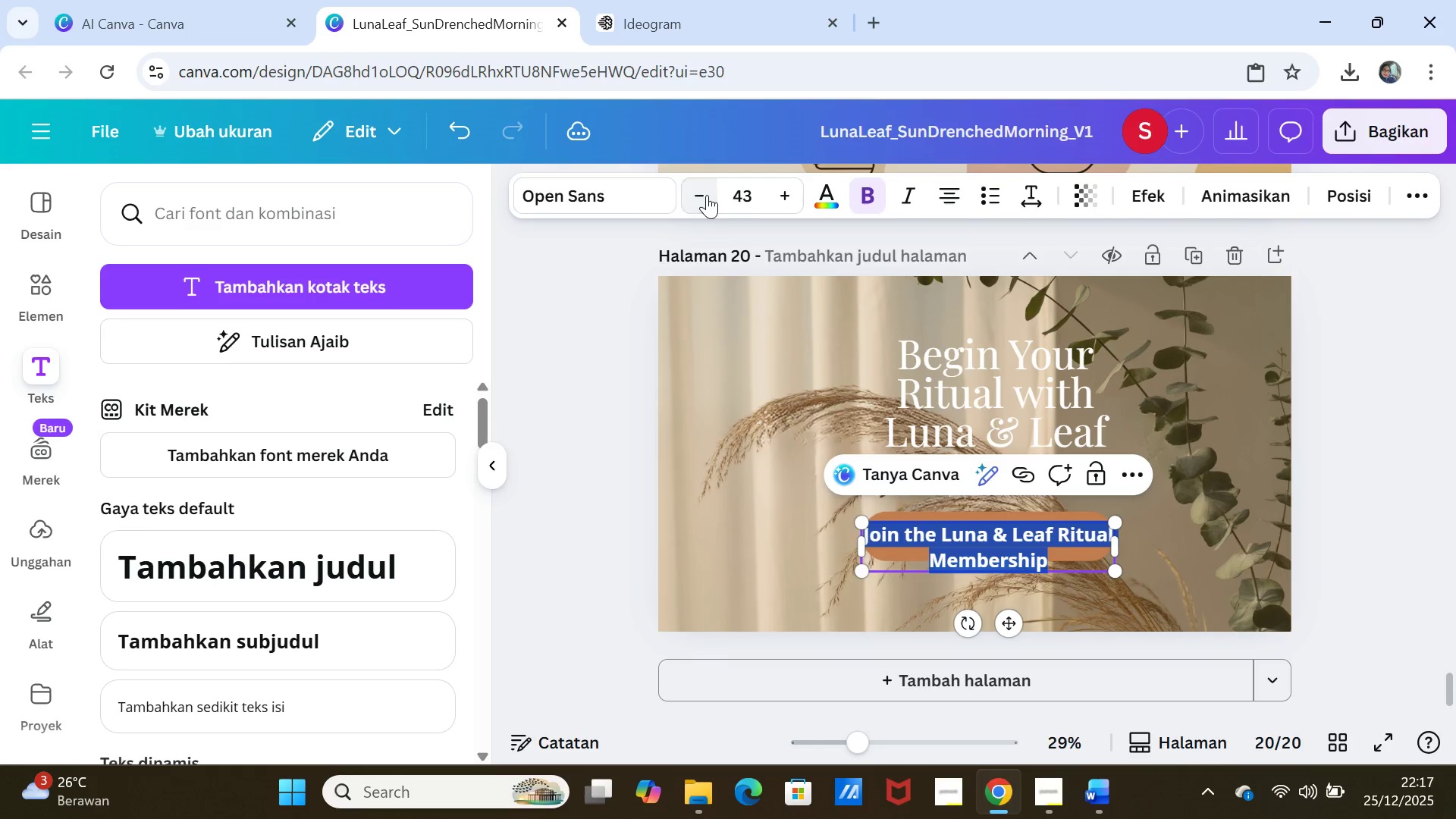 
triple_click([707, 195])
 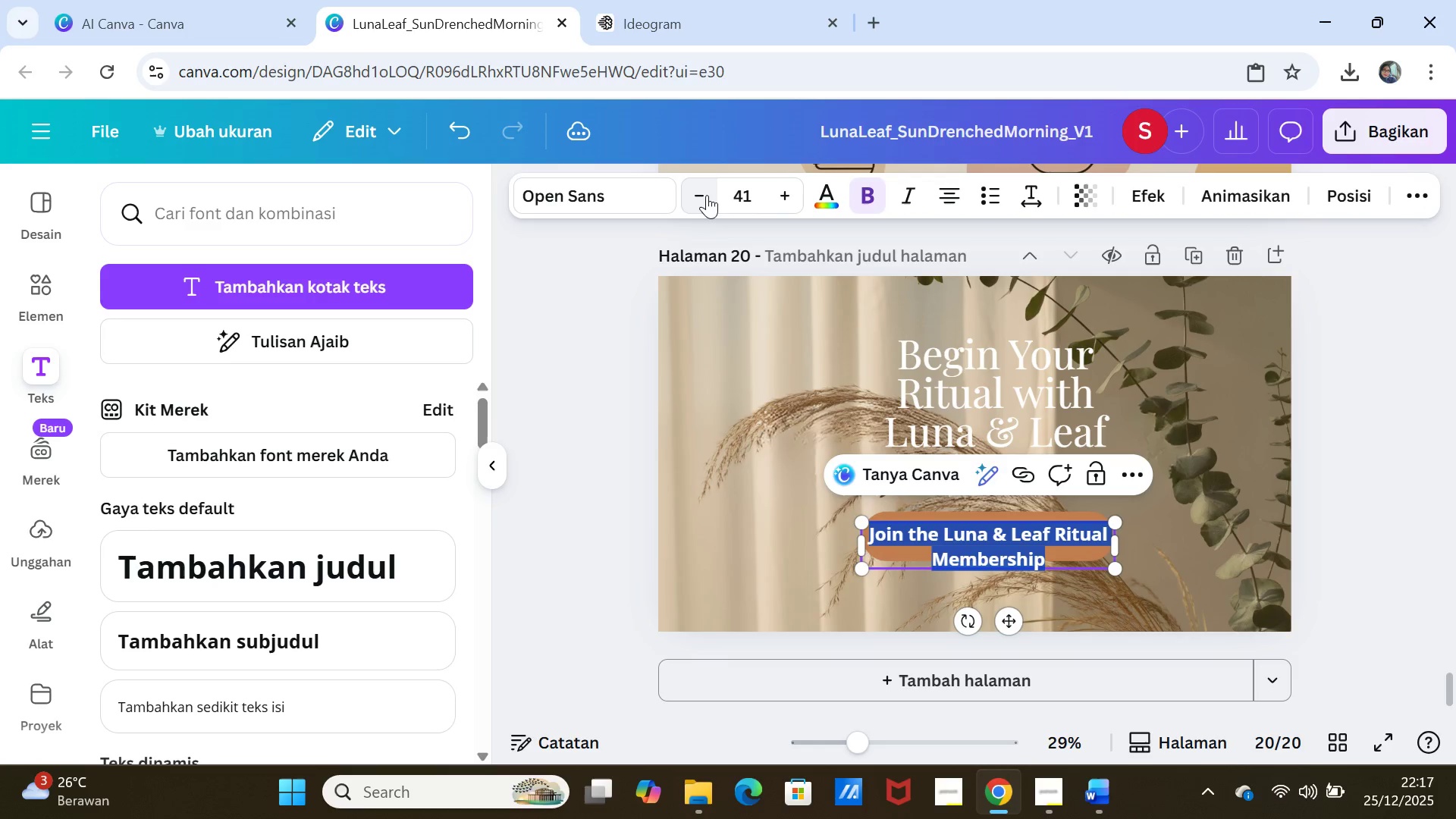 
double_click([707, 195])
 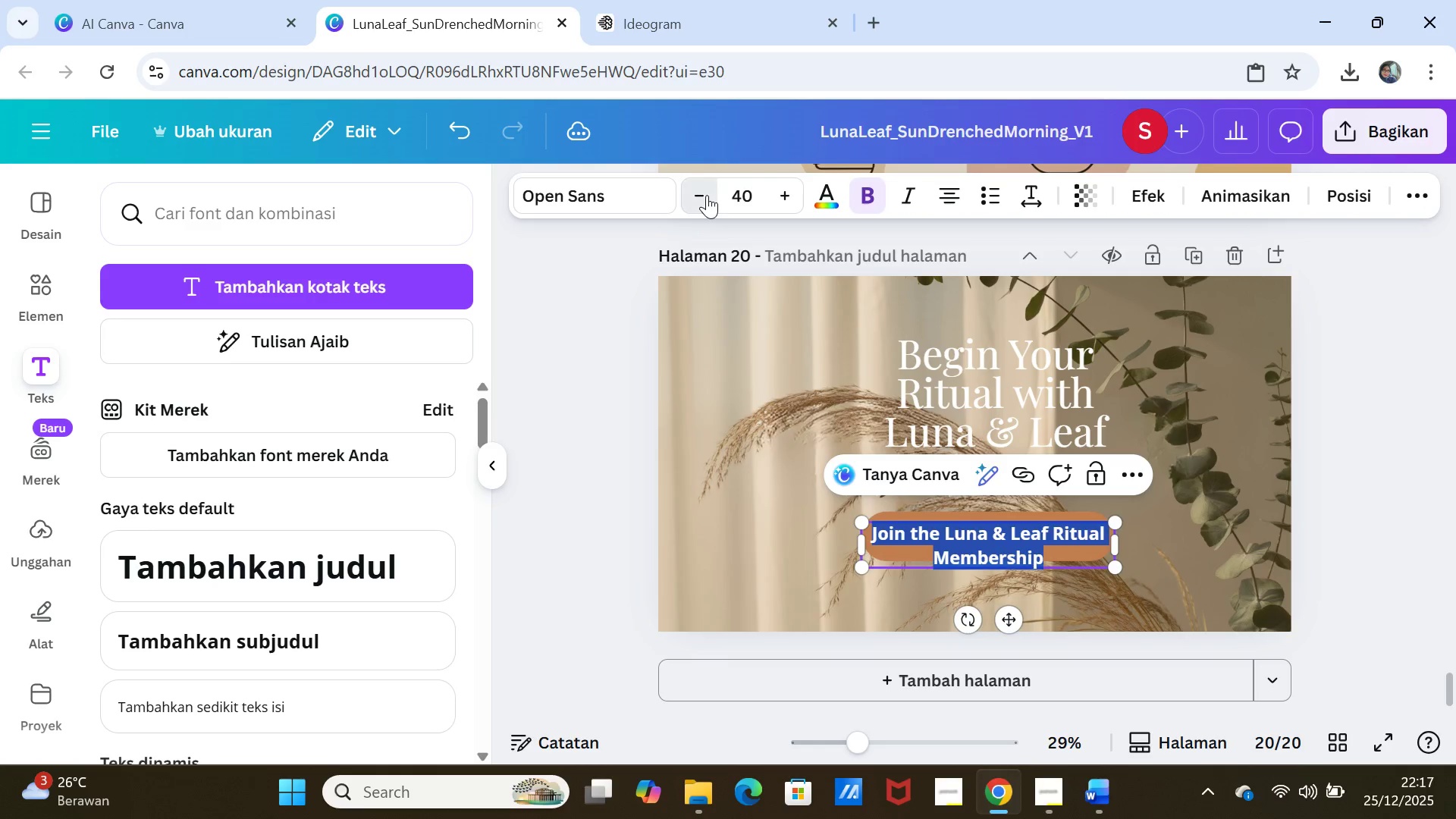 
triple_click([707, 195])
 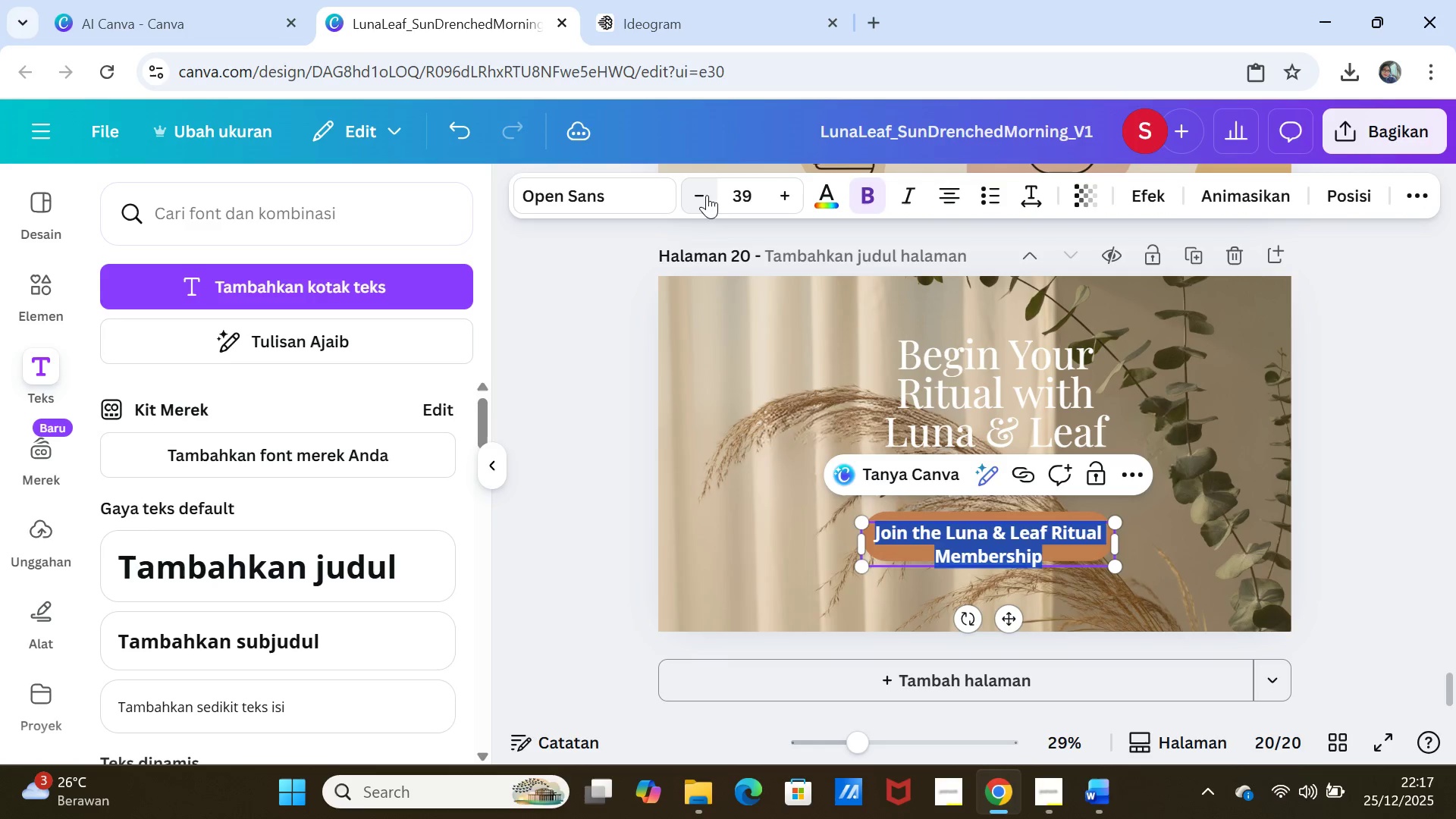 
left_click([707, 195])
 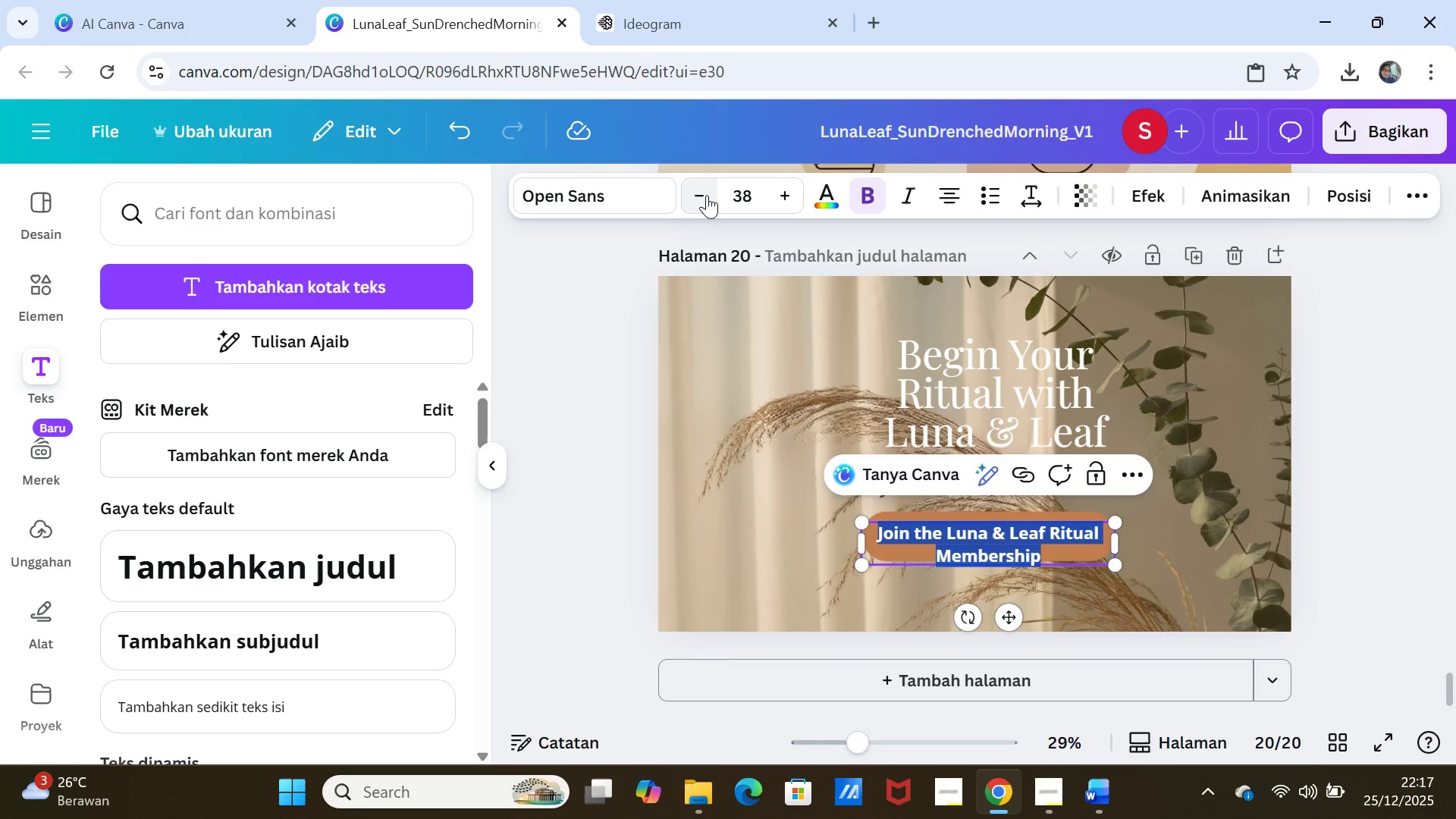 
left_click([707, 195])
 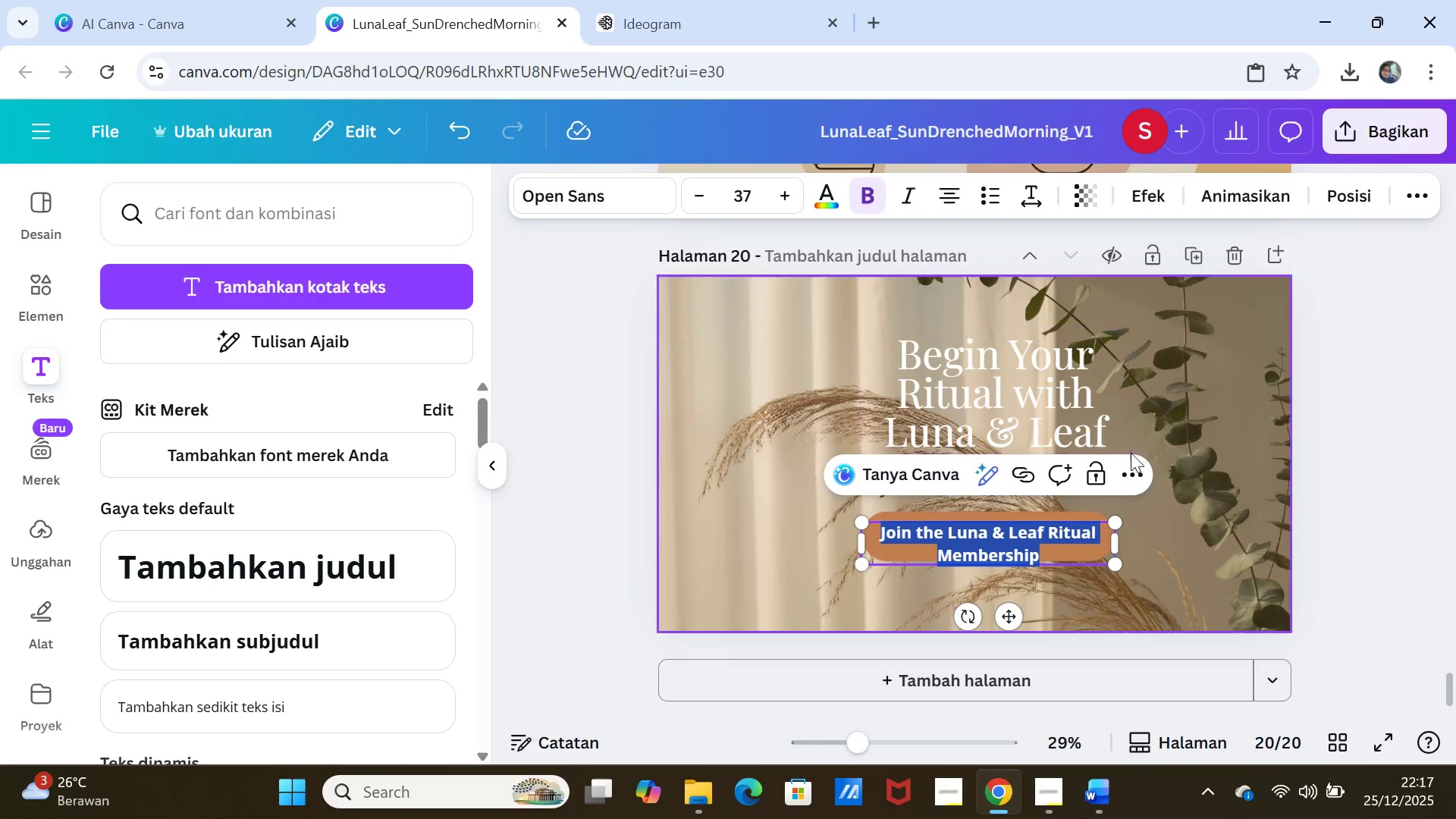 
left_click([1158, 497])
 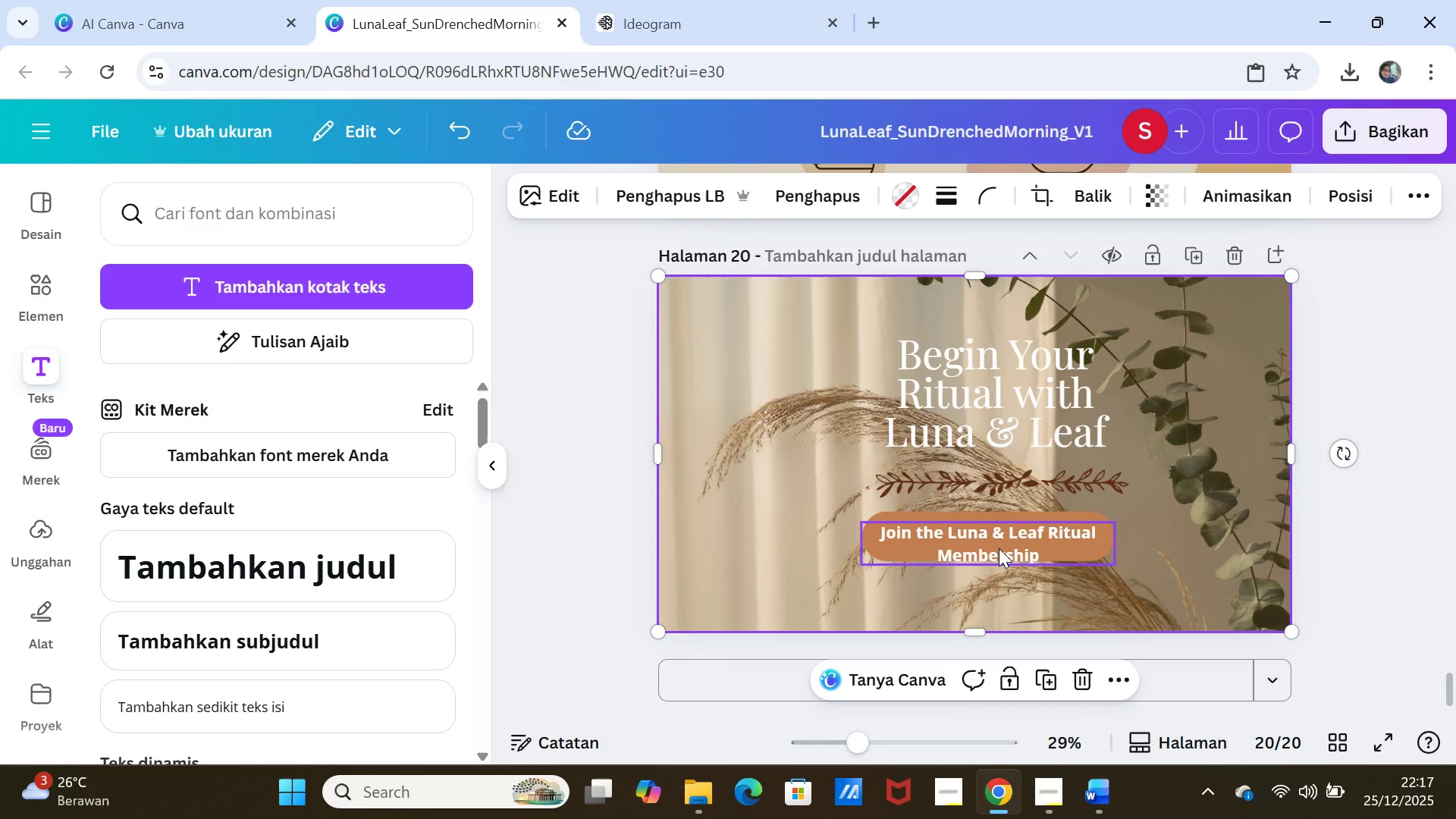 
left_click([999, 548])
 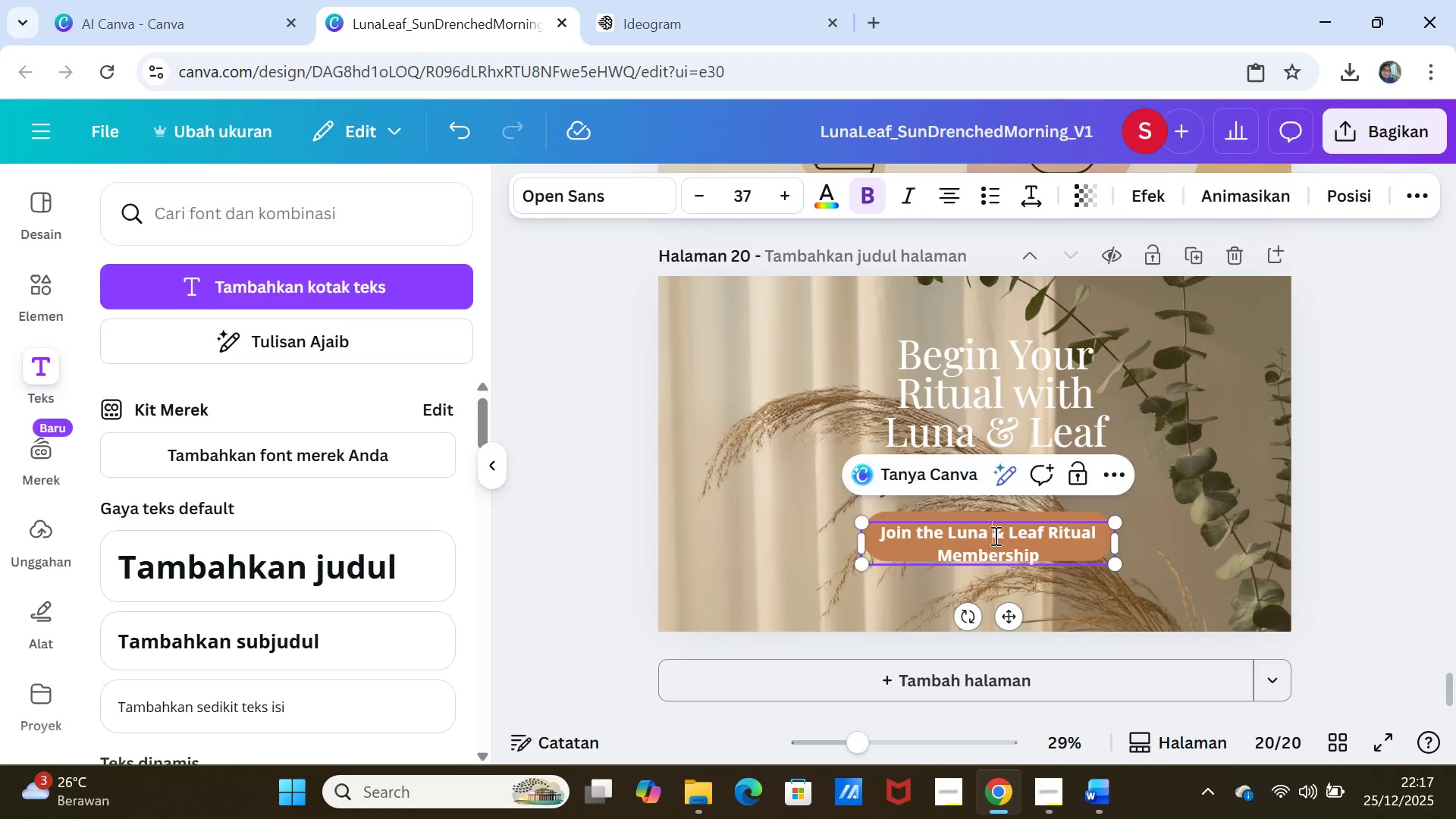 
double_click([994, 535])
 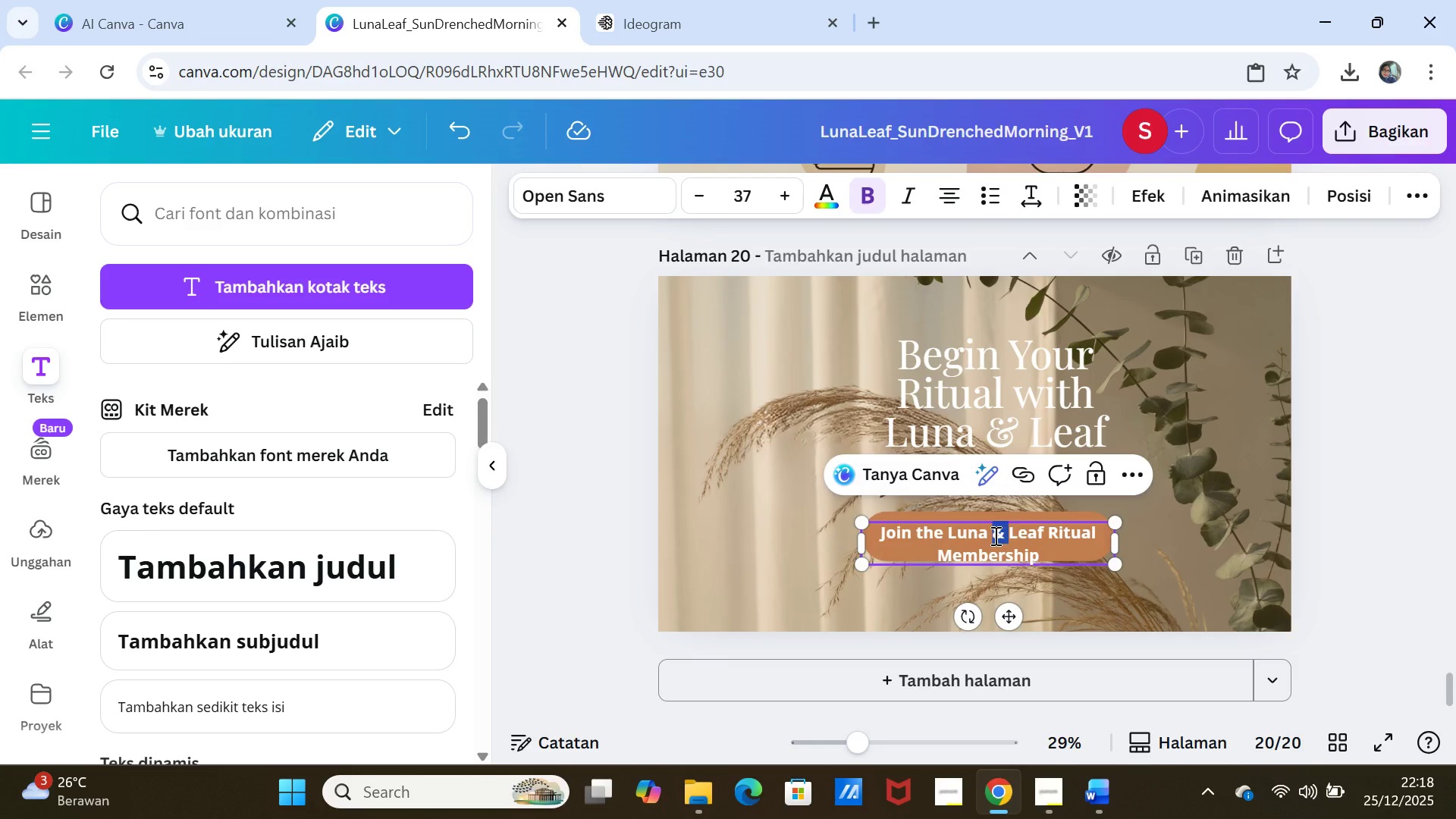 
double_click([994, 535])
 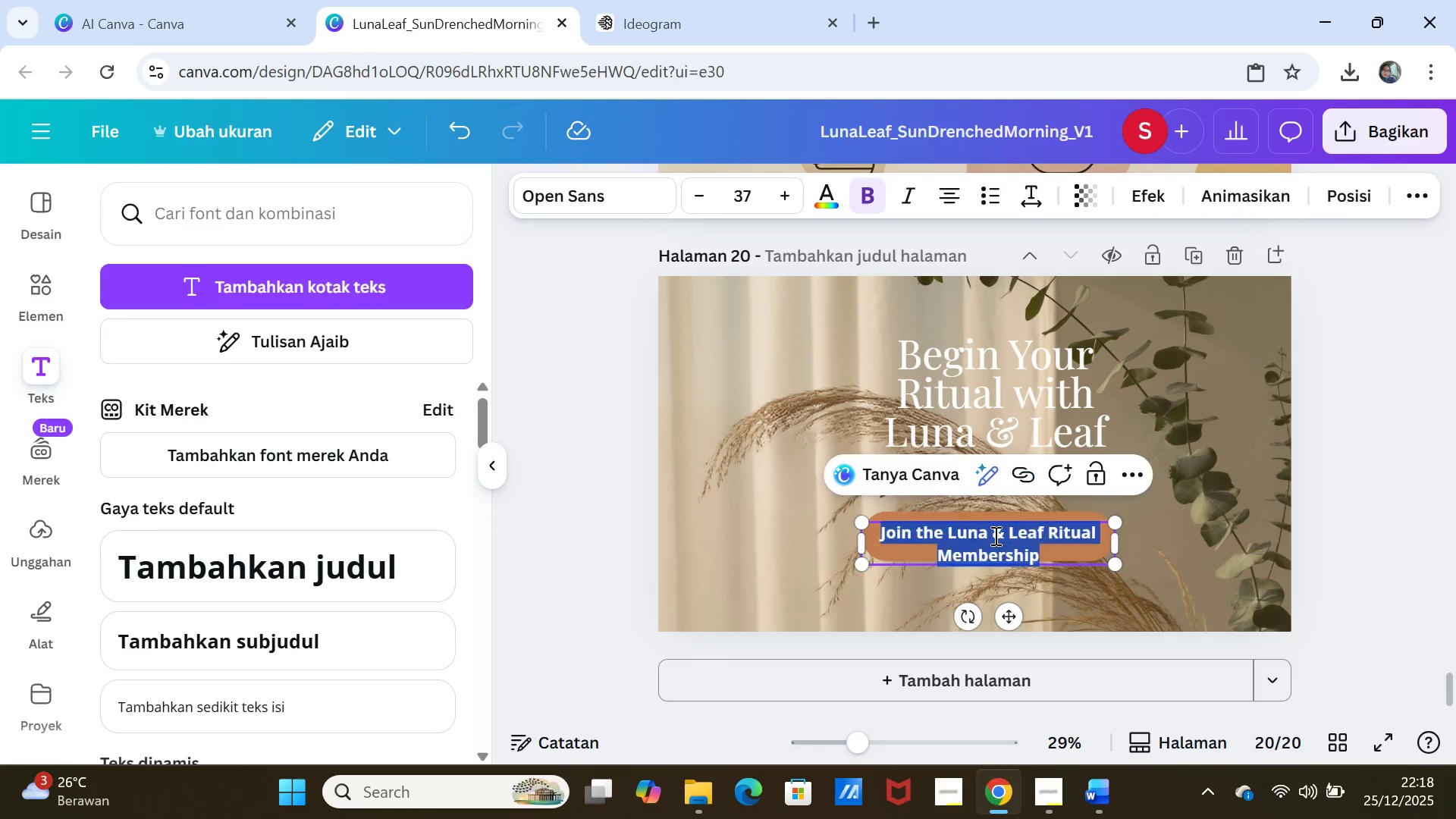 
triple_click([994, 535])
 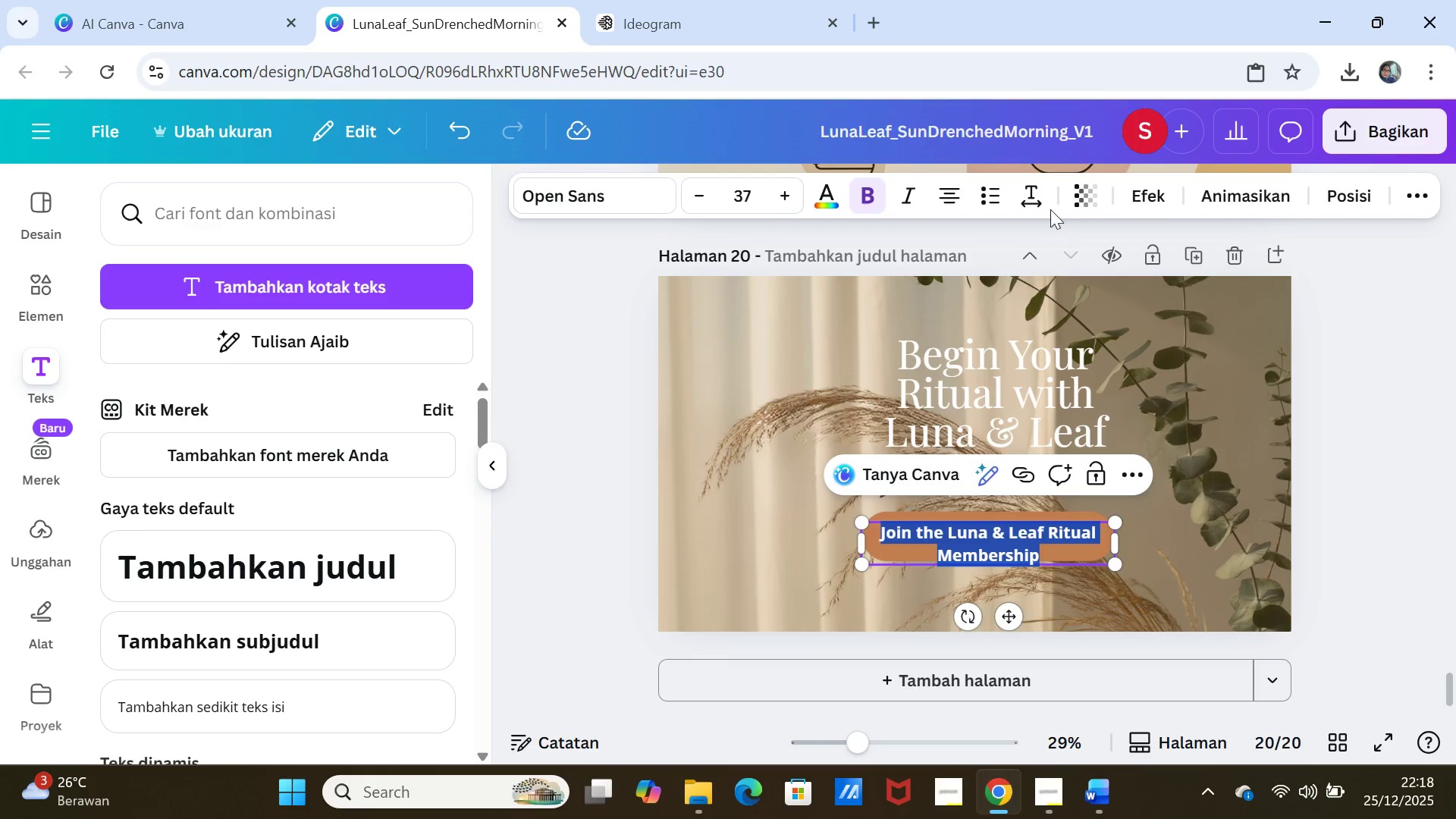 
left_click([1031, 193])
 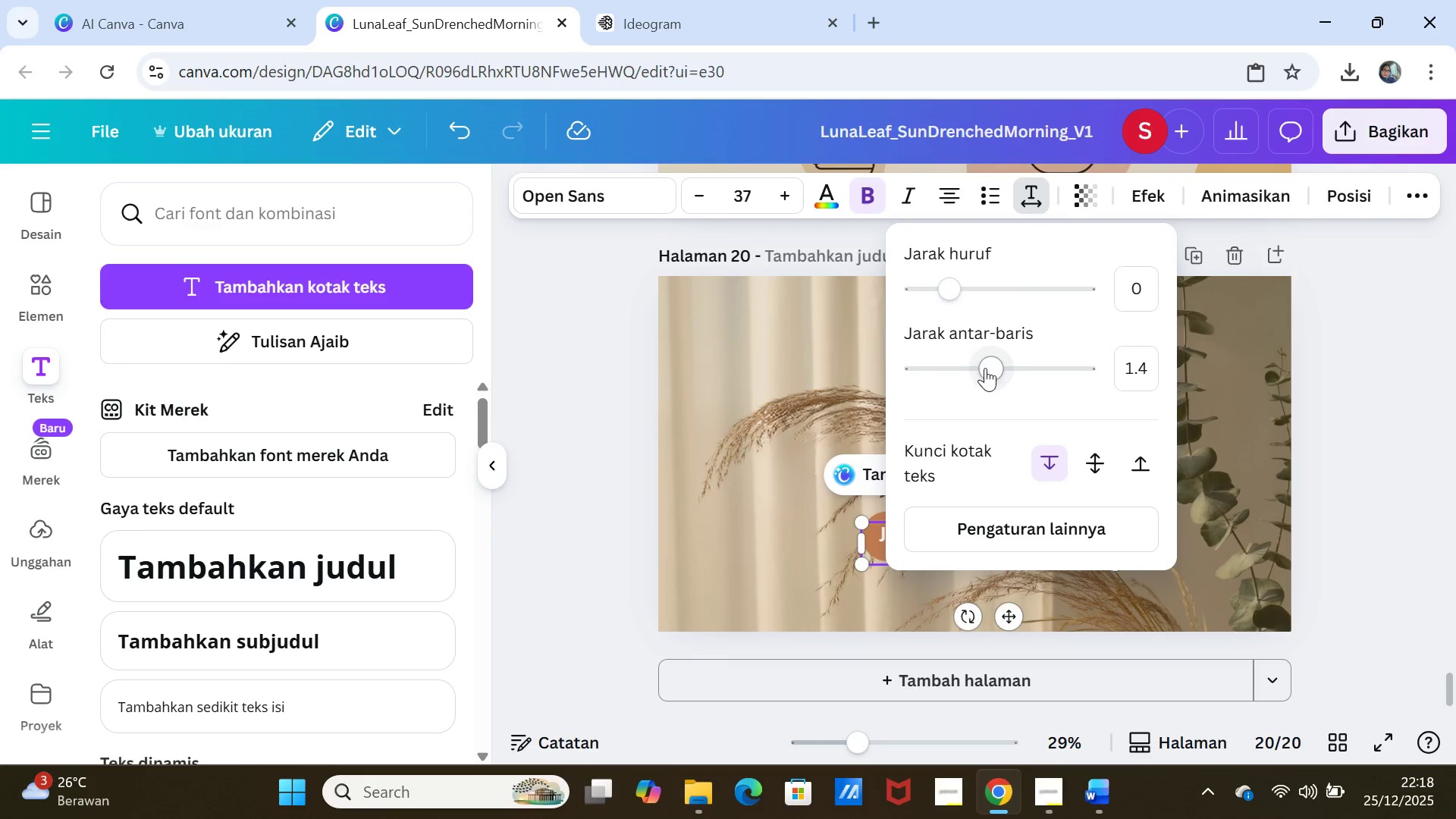 
left_click_drag(start_coordinate=[985, 368], to_coordinate=[967, 365])
 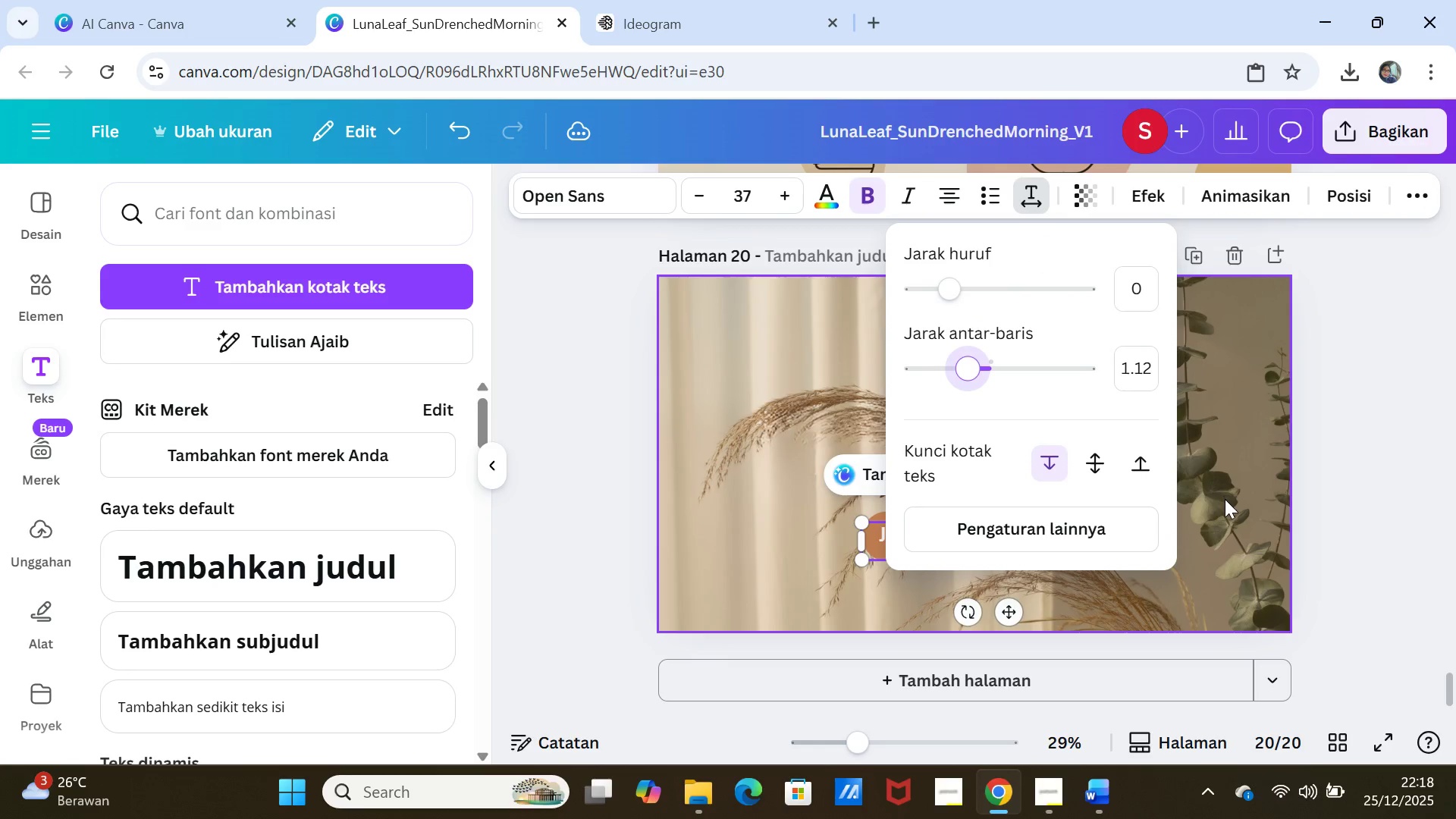 
left_click([1225, 499])
 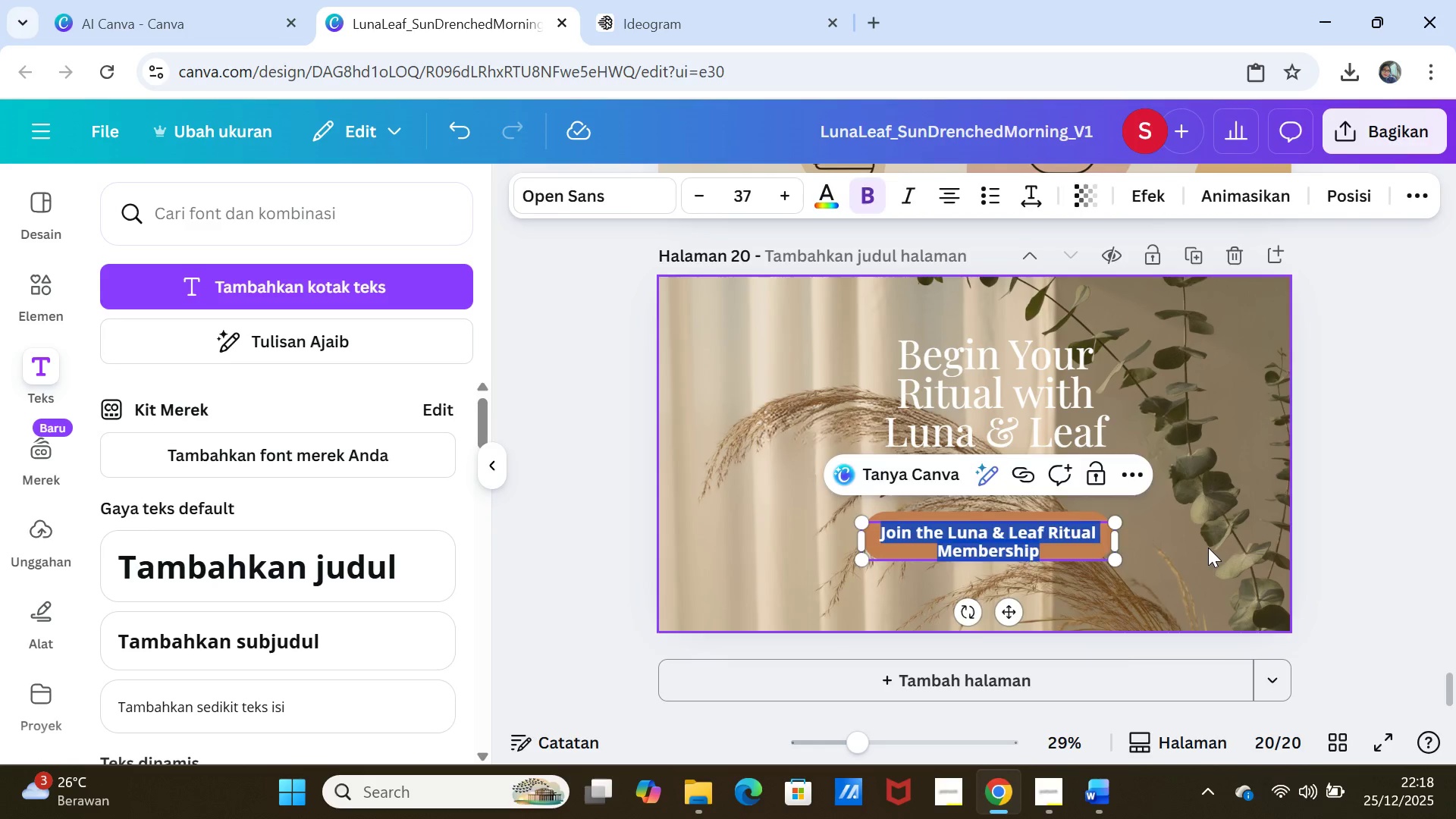 
left_click([1208, 548])
 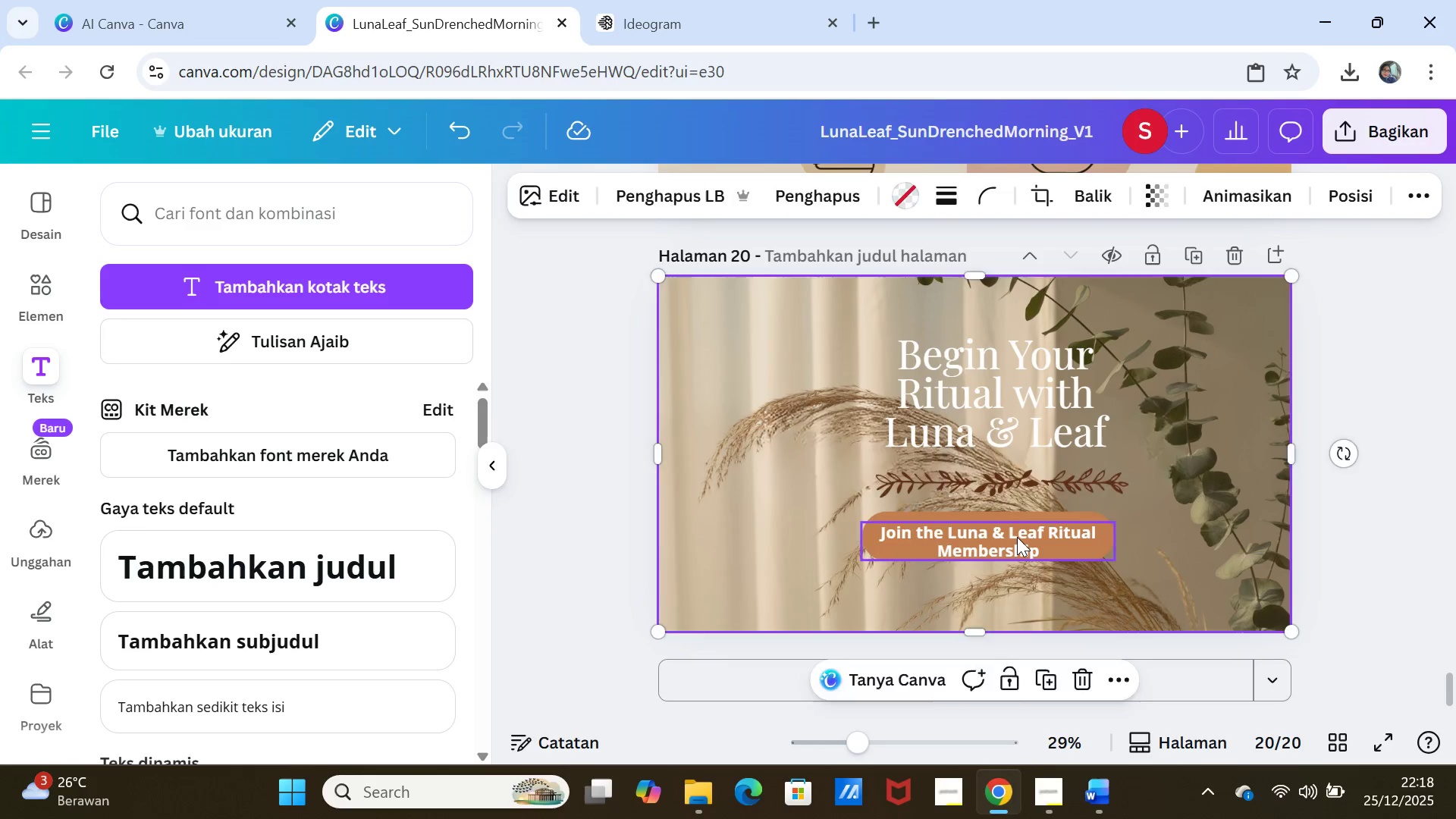 
left_click_drag(start_coordinate=[1017, 537], to_coordinate=[1018, 531])
 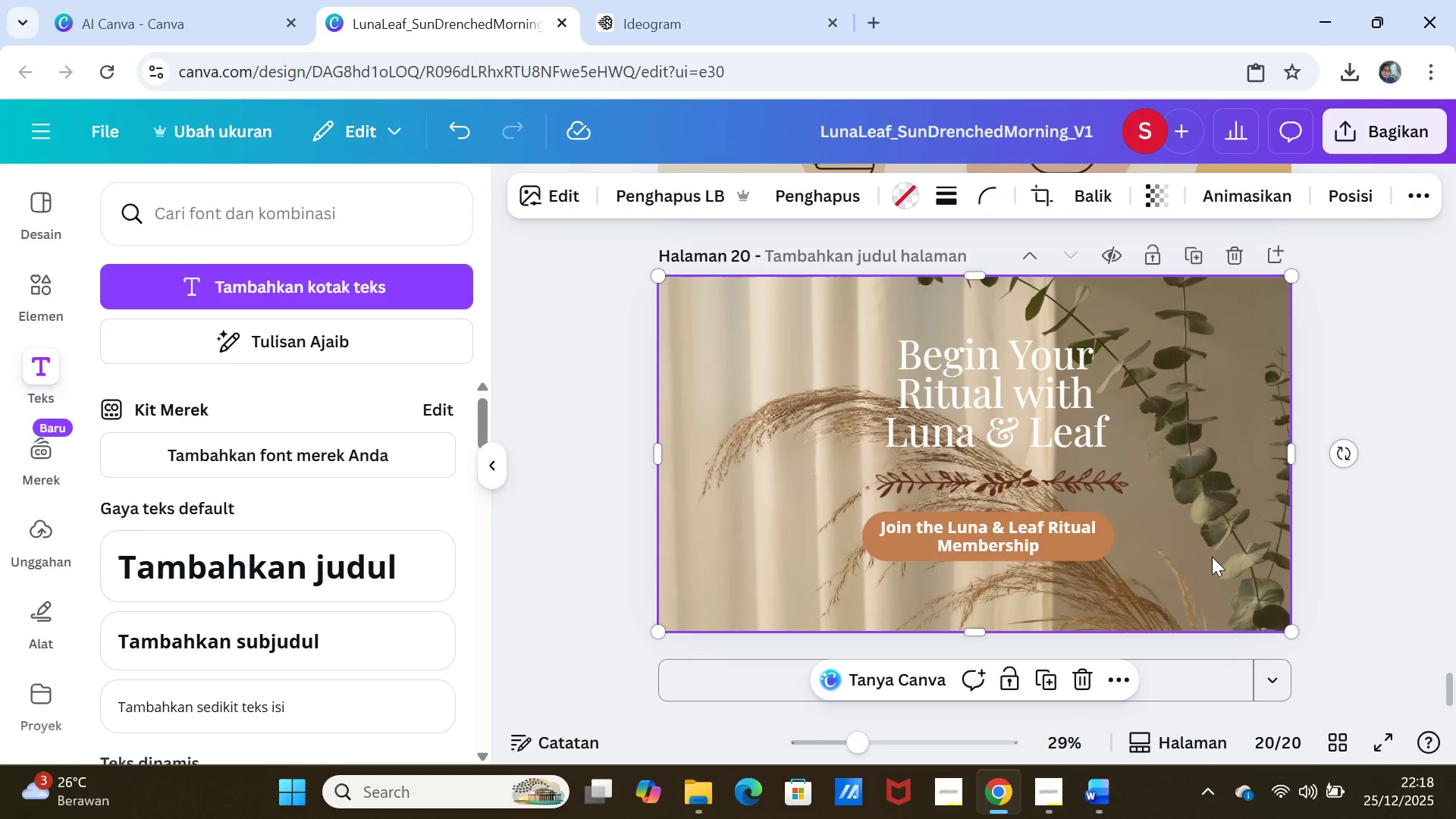 
left_click([1212, 557])
 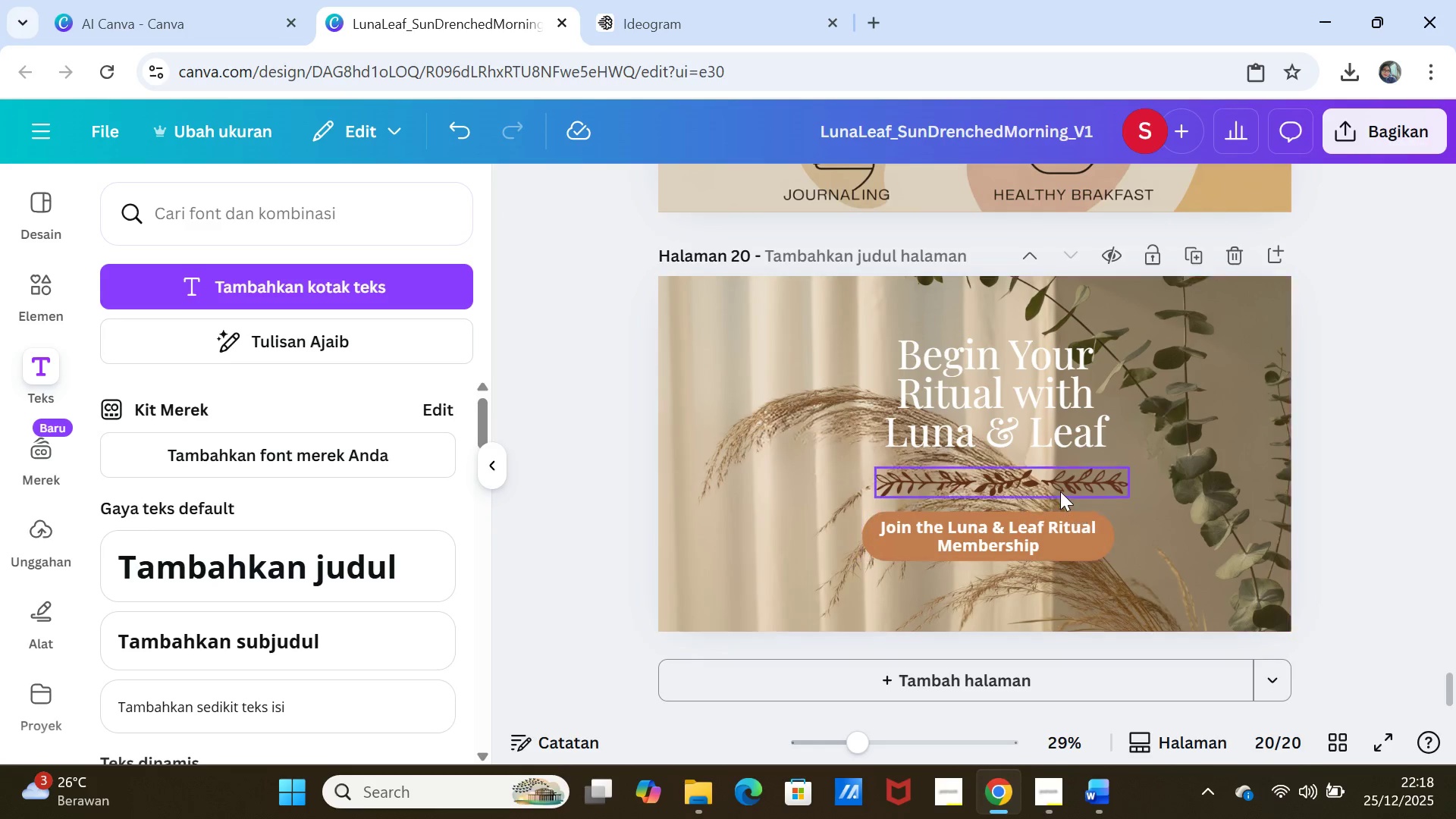 
left_click([1065, 490])
 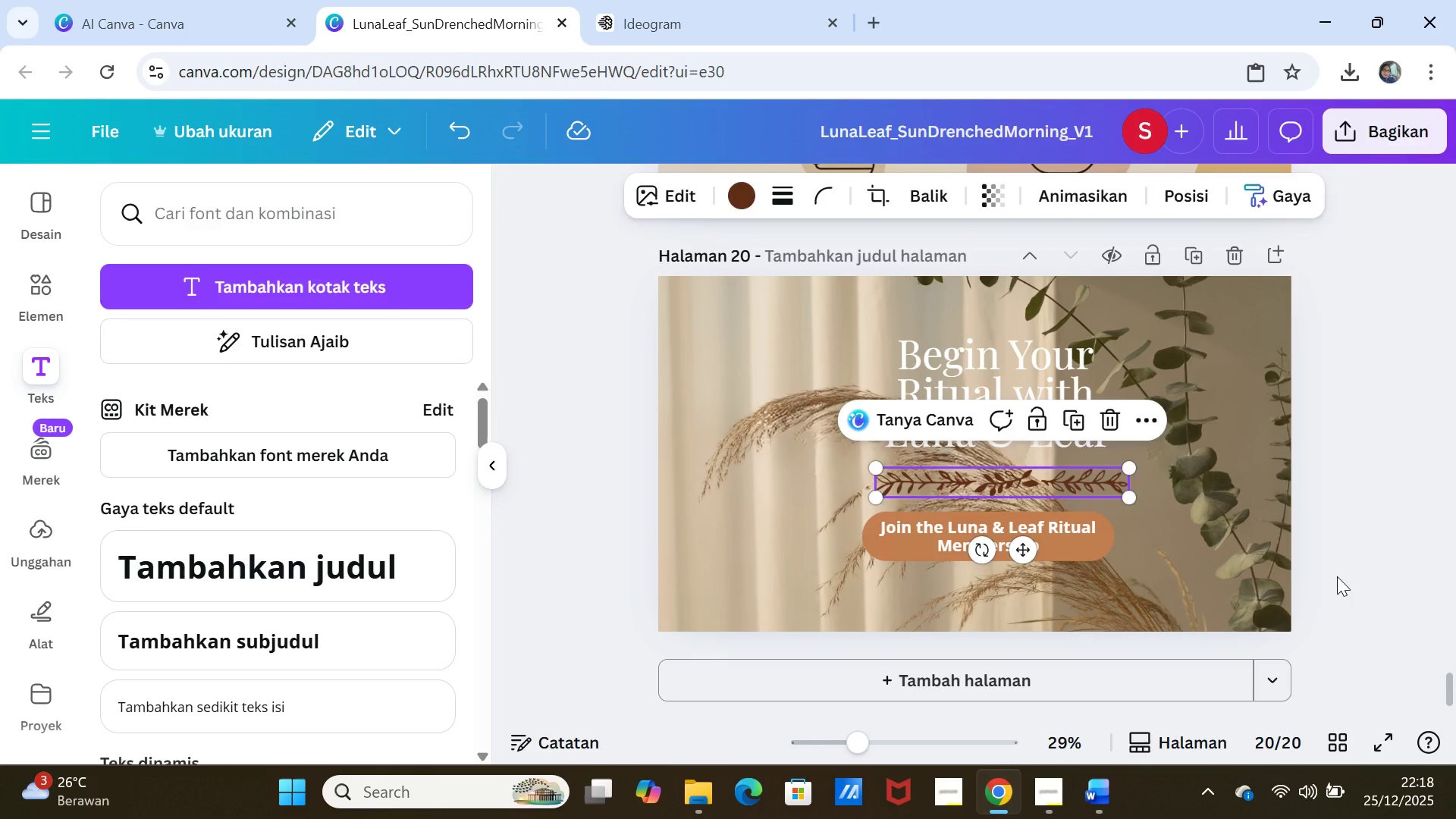 
left_click([1337, 576])
 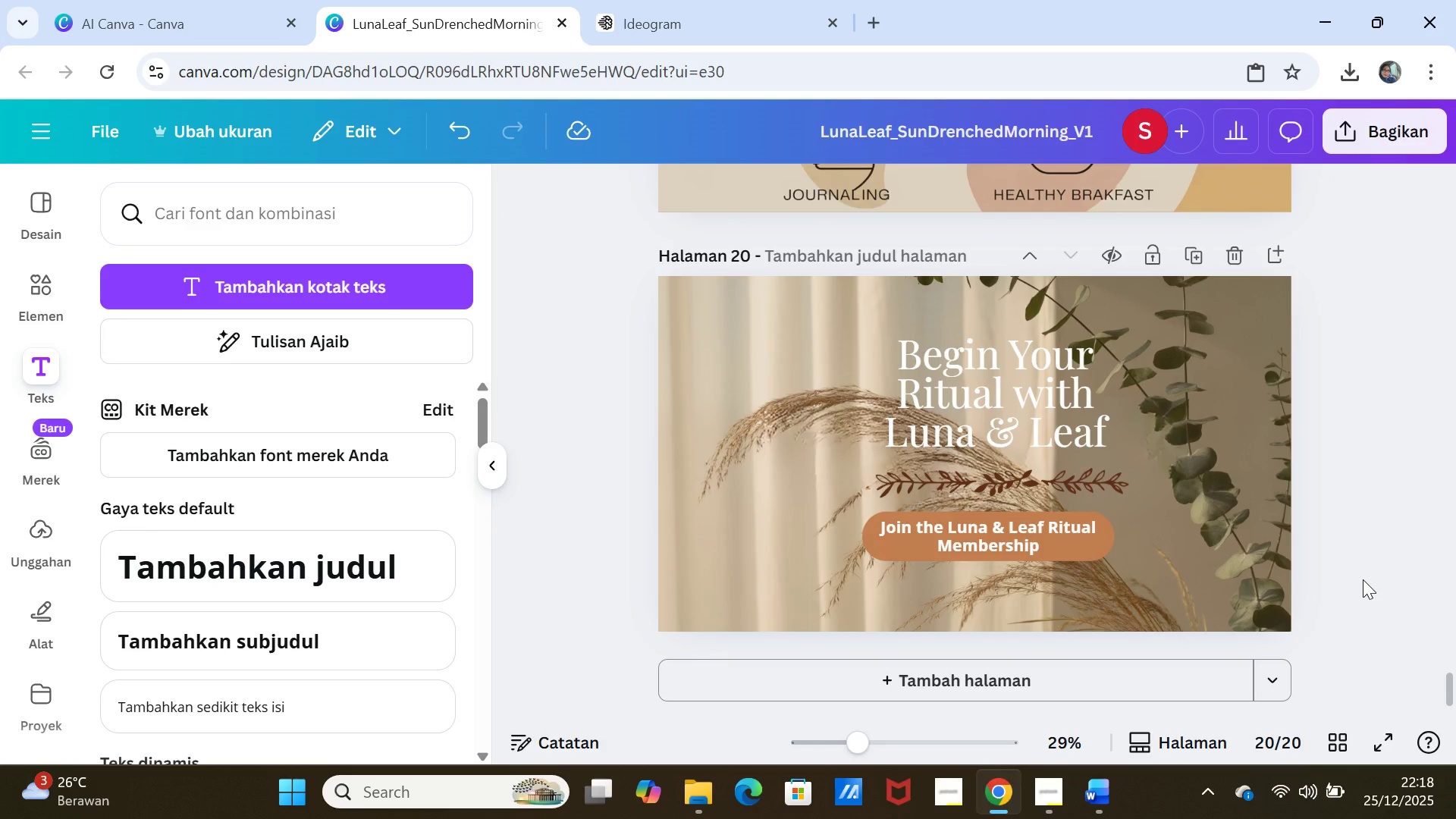 
wait(5.2)
 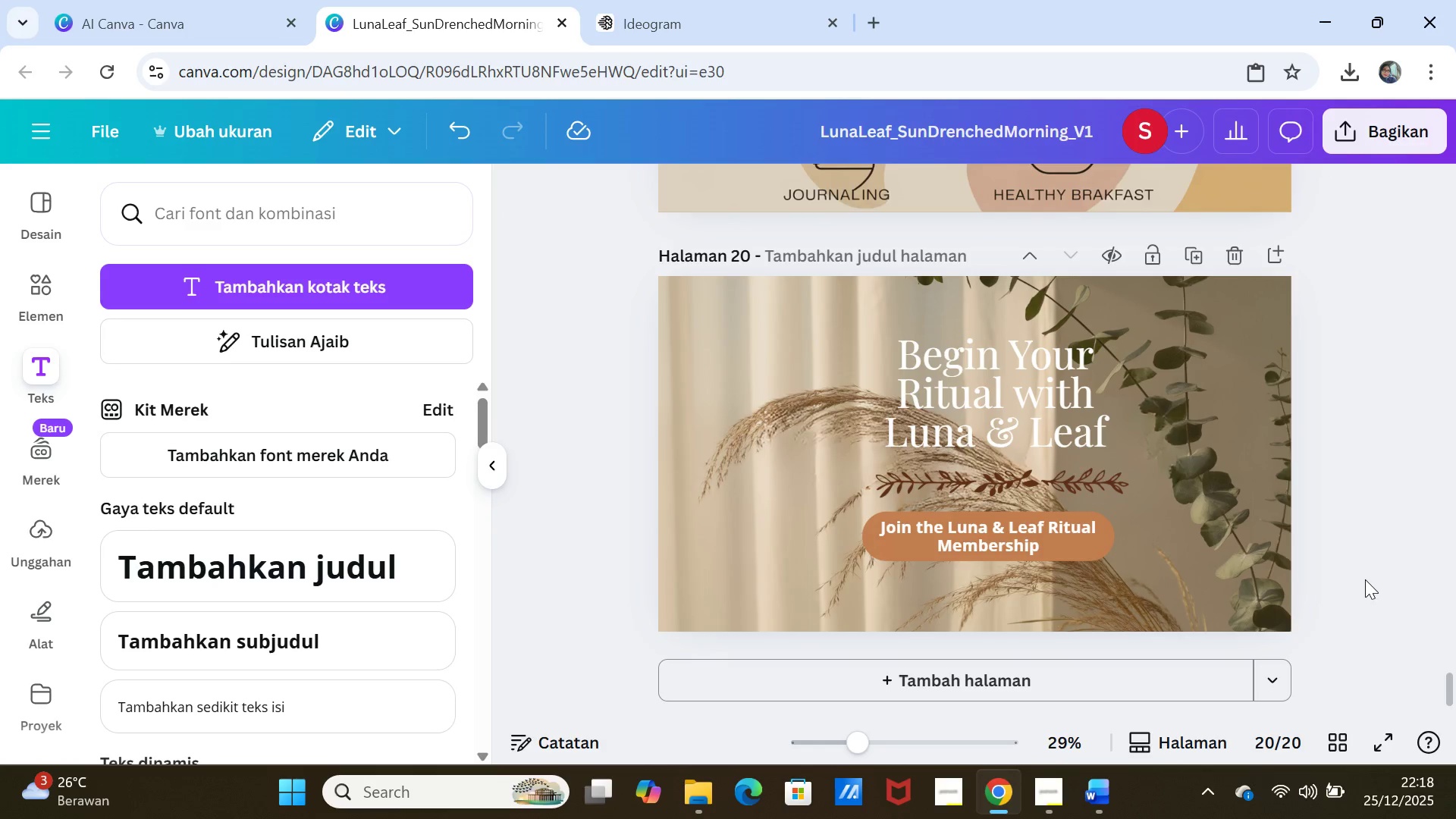 
scroll: coordinate [1357, 574], scroll_direction: down, amount: 2.0
 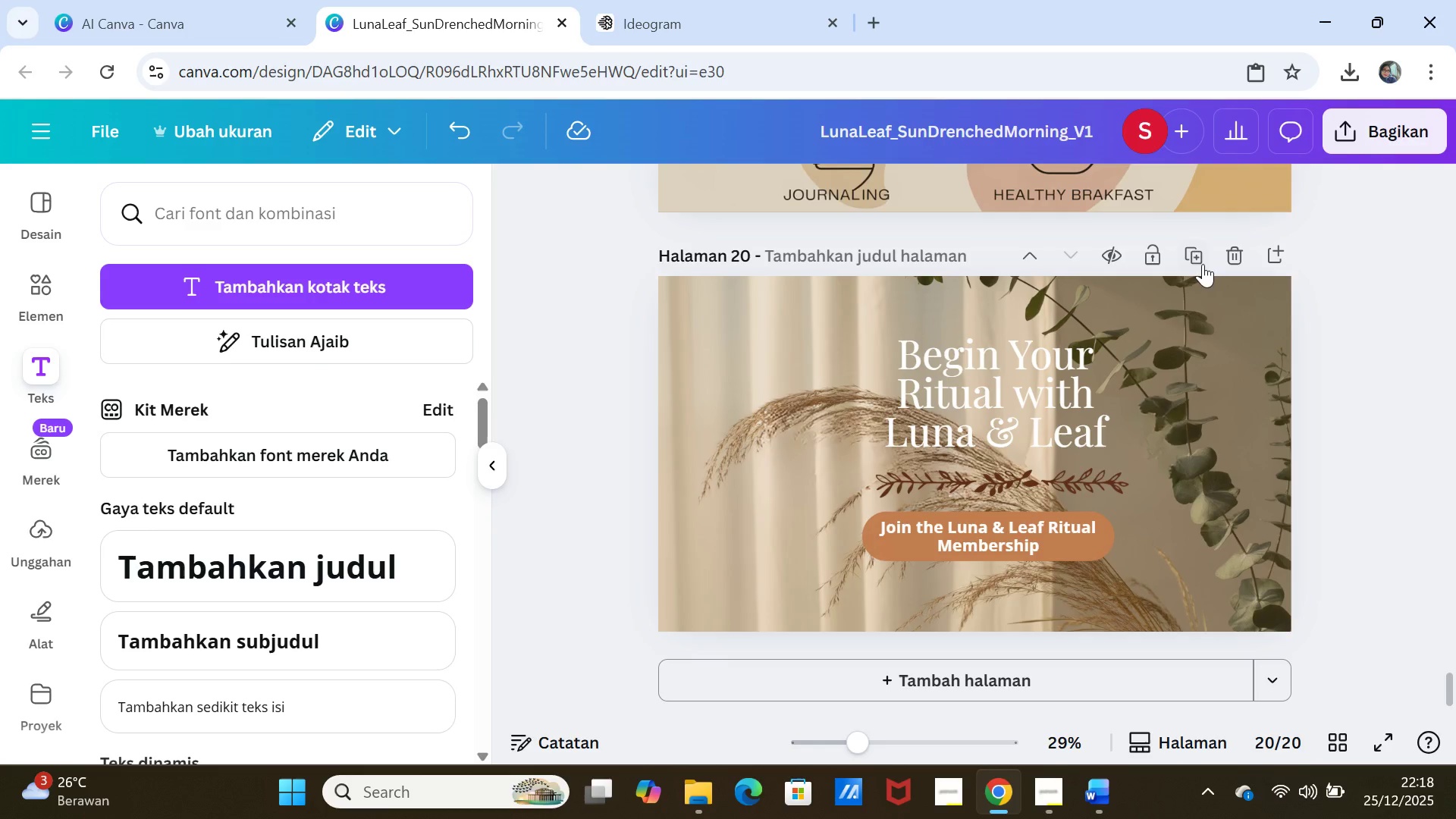 
left_click([1194, 256])
 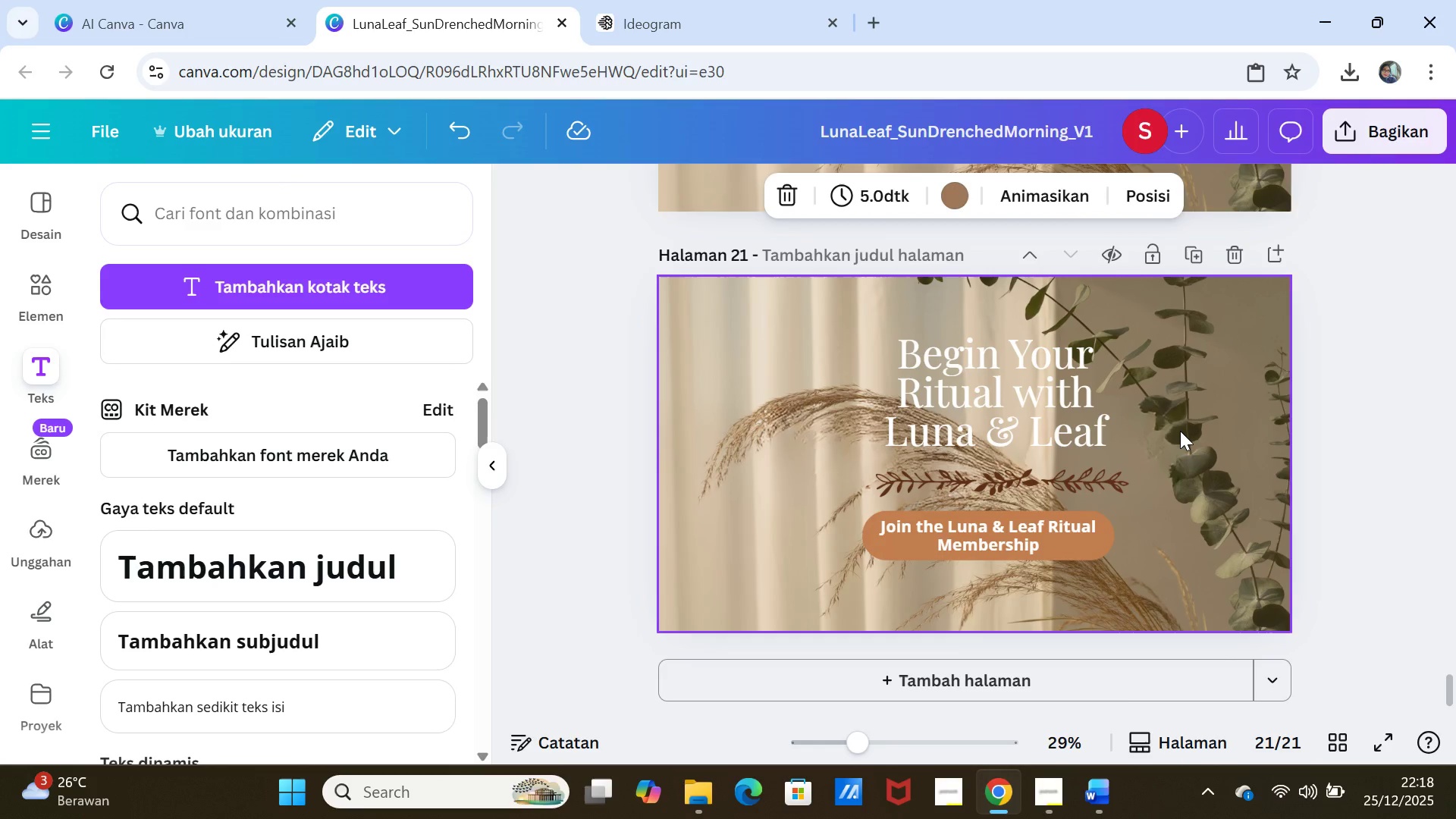 
left_click([1180, 431])
 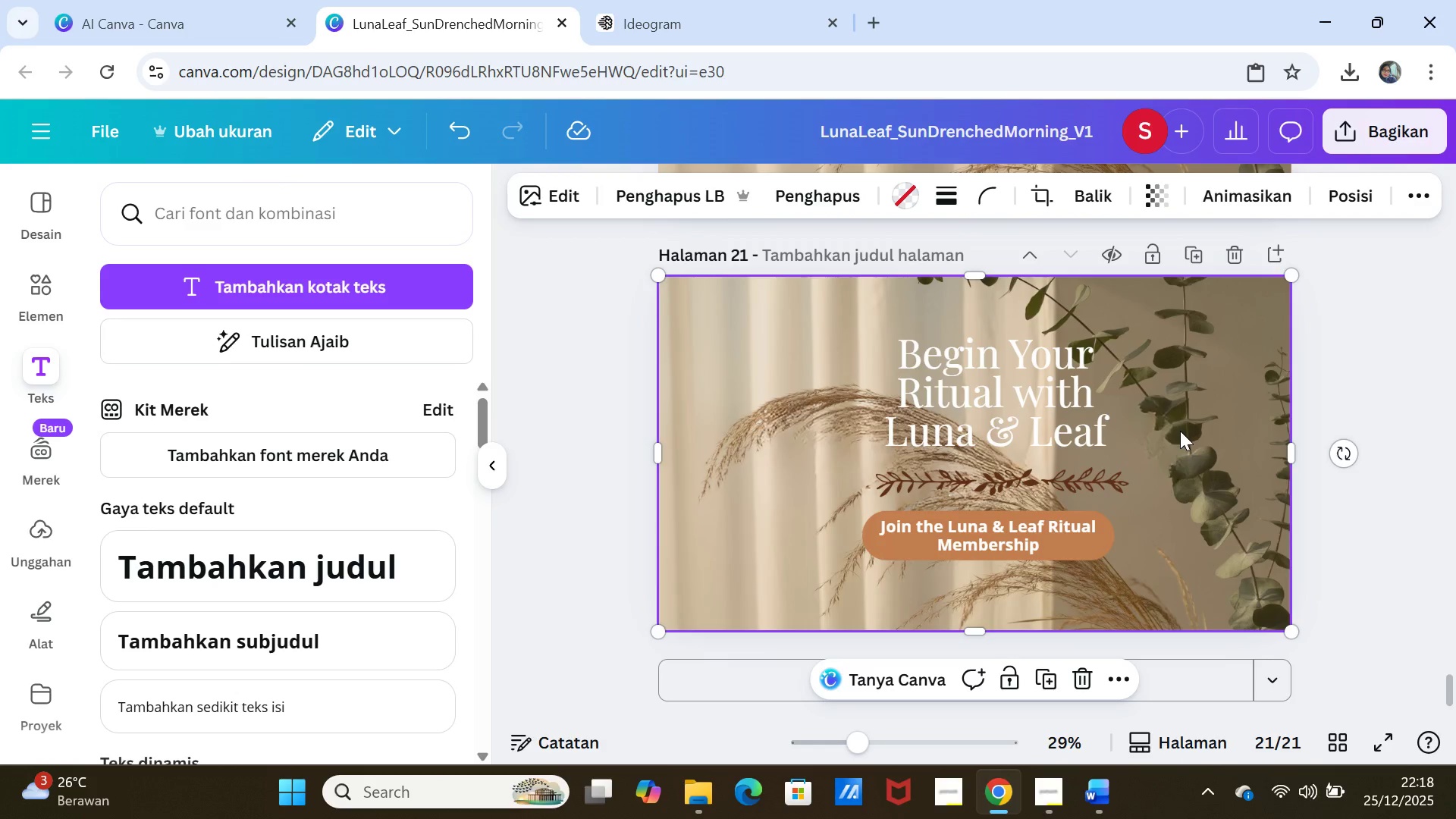 
key(Delete)
 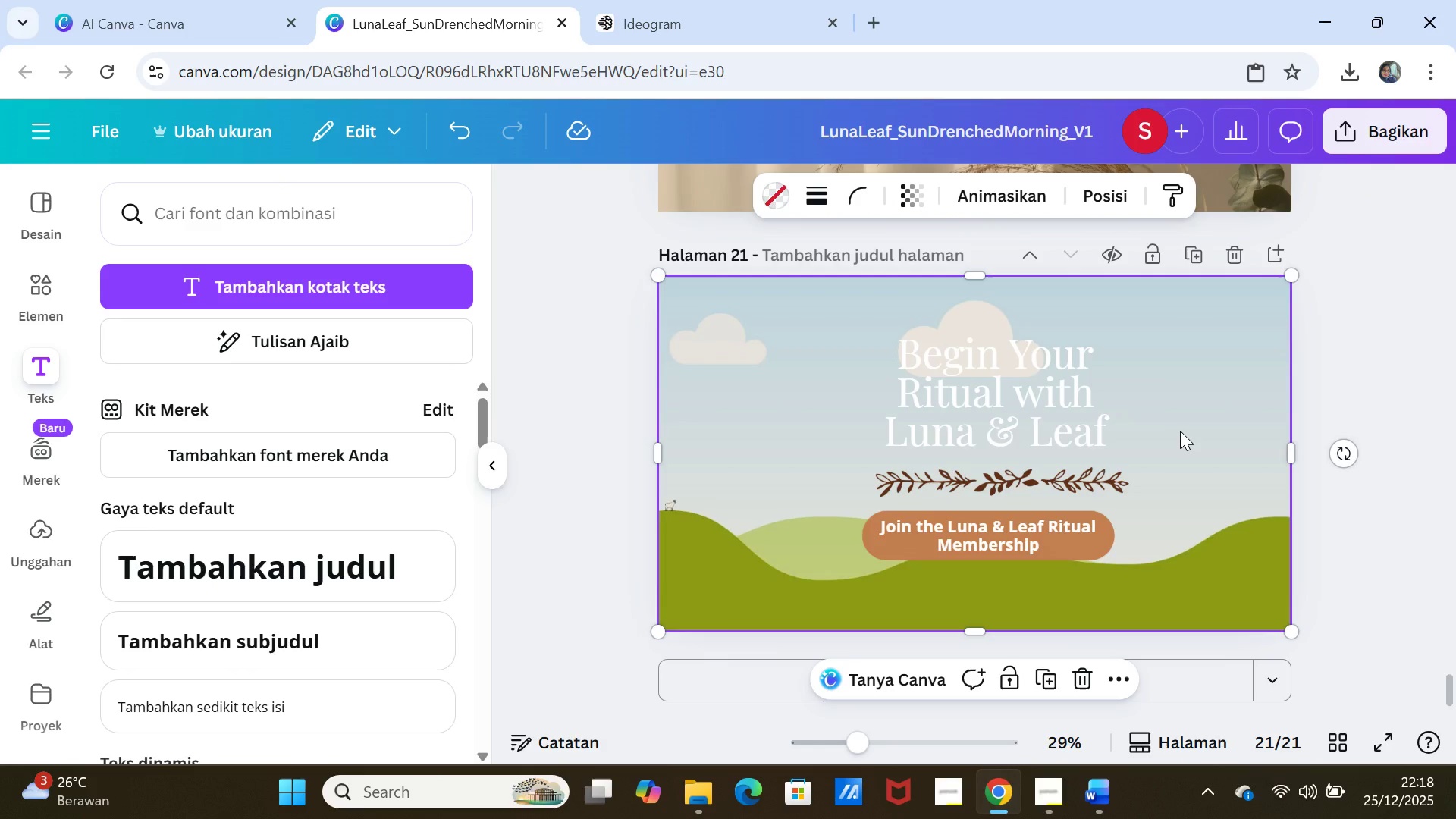 
left_click([1180, 431])
 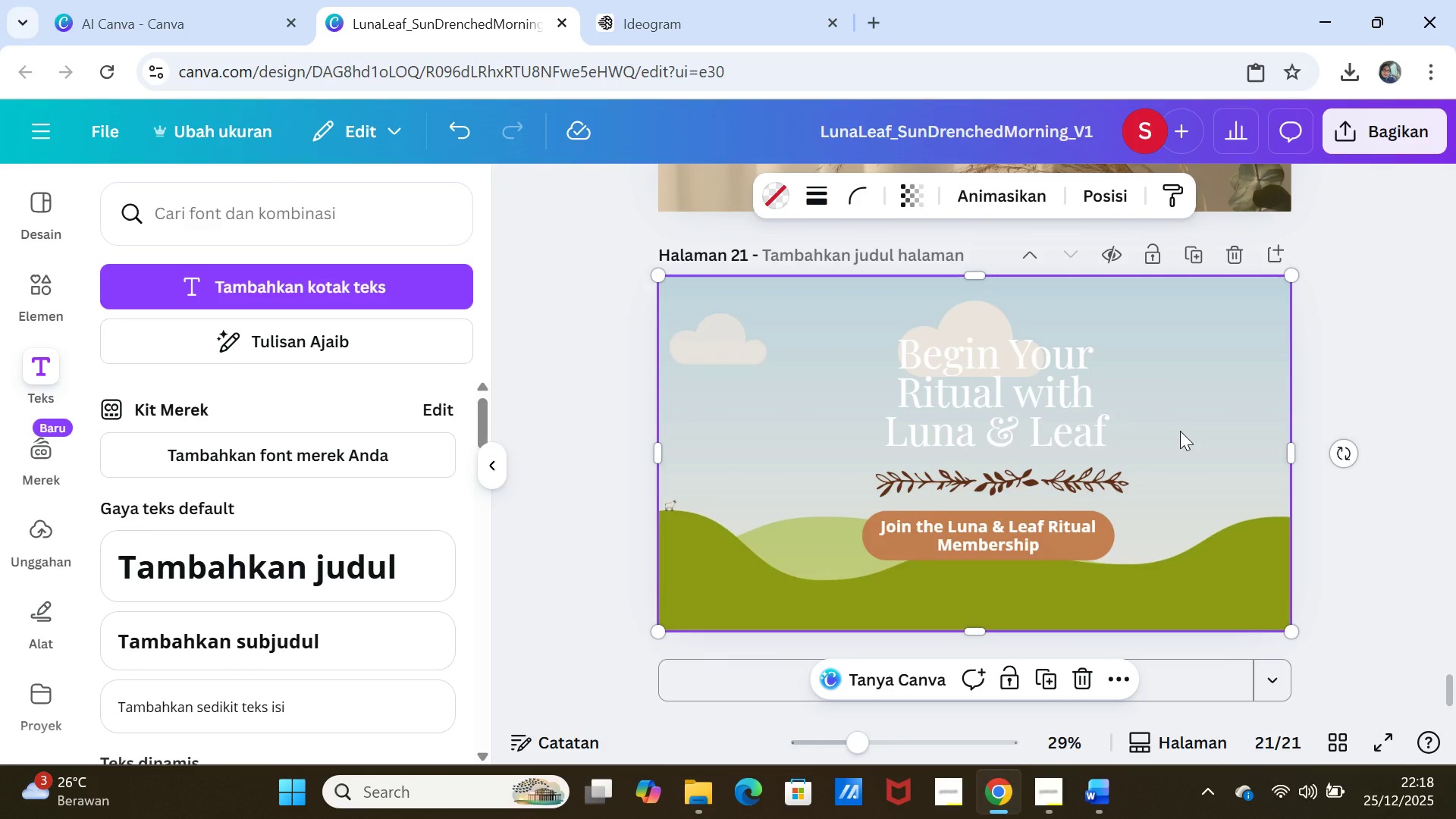 
key(Delete)
 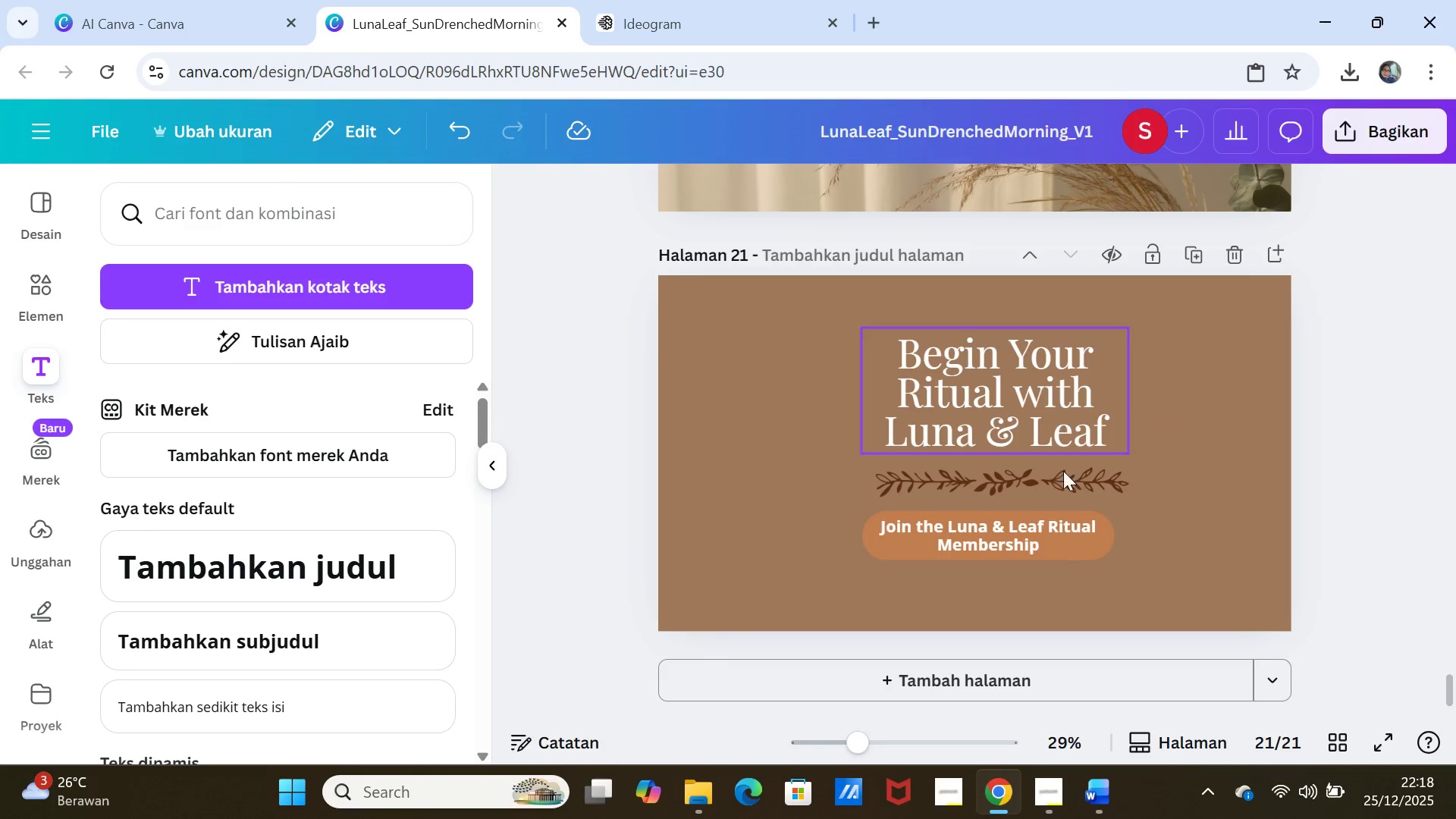 
left_click([1095, 783])
 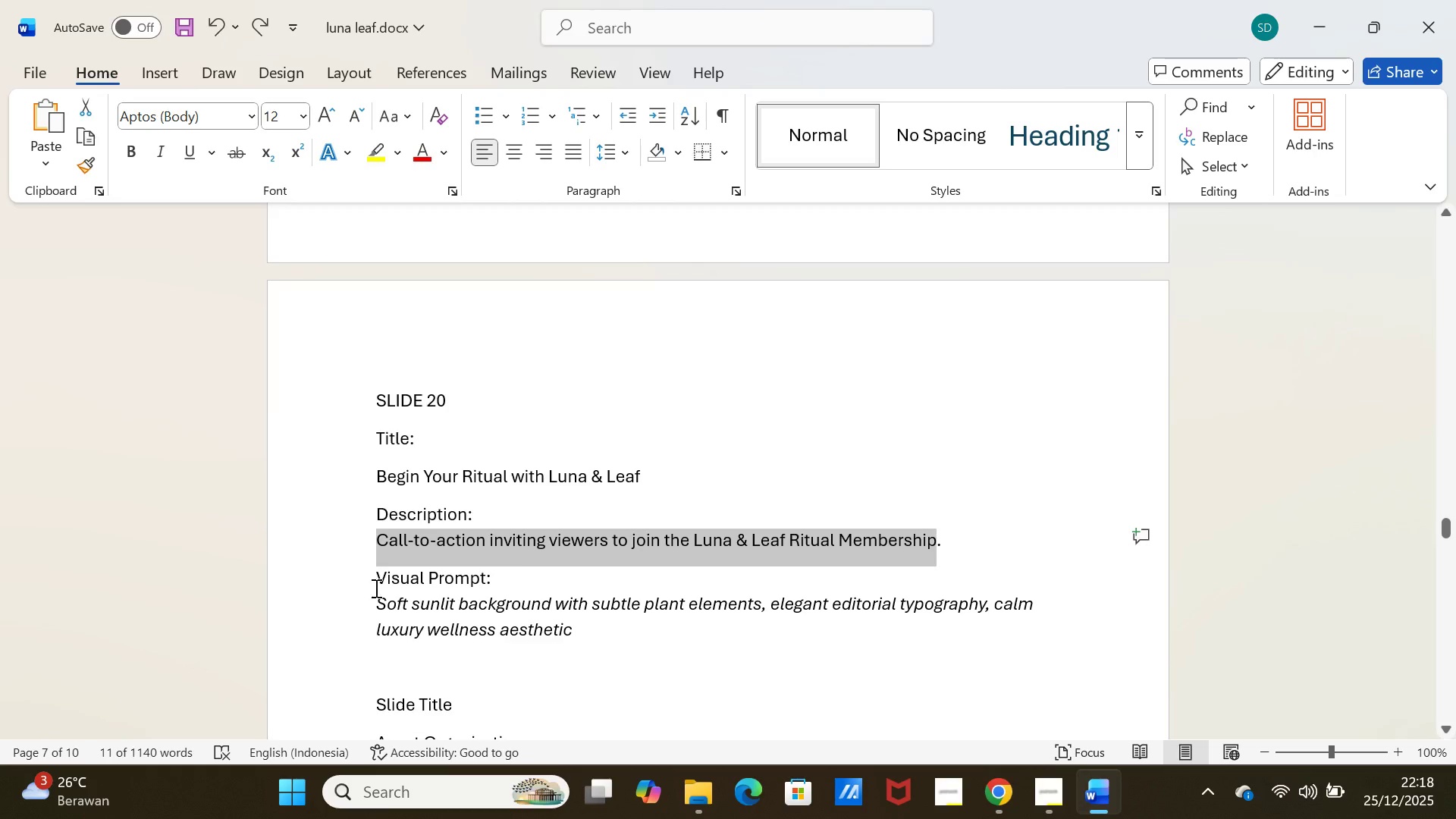 
scroll: coordinate [390, 578], scroll_direction: down, amount: 5.0
 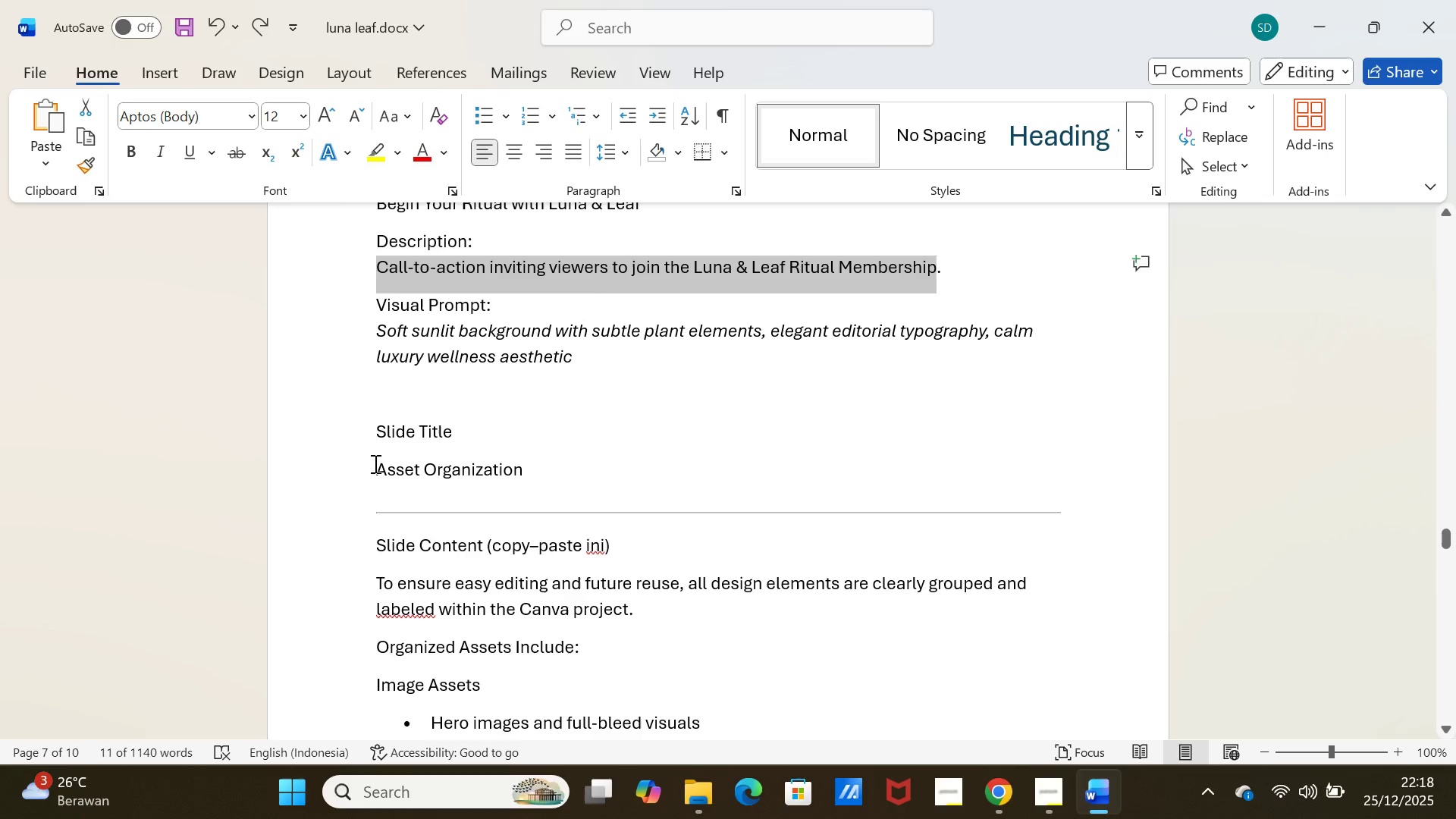 
left_click_drag(start_coordinate=[374, 463], to_coordinate=[531, 465])
 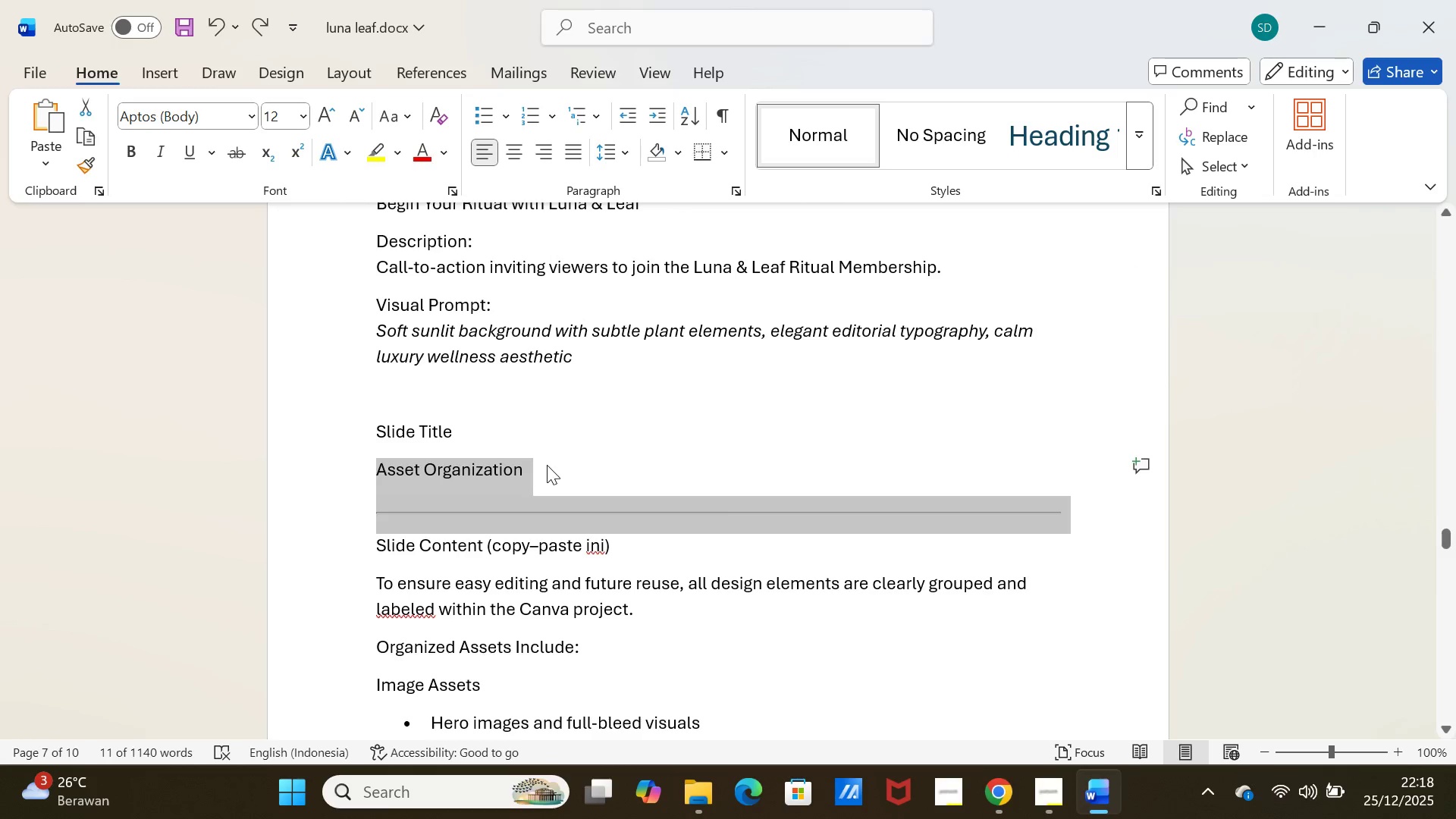 
key(Control+ControlLeft)
 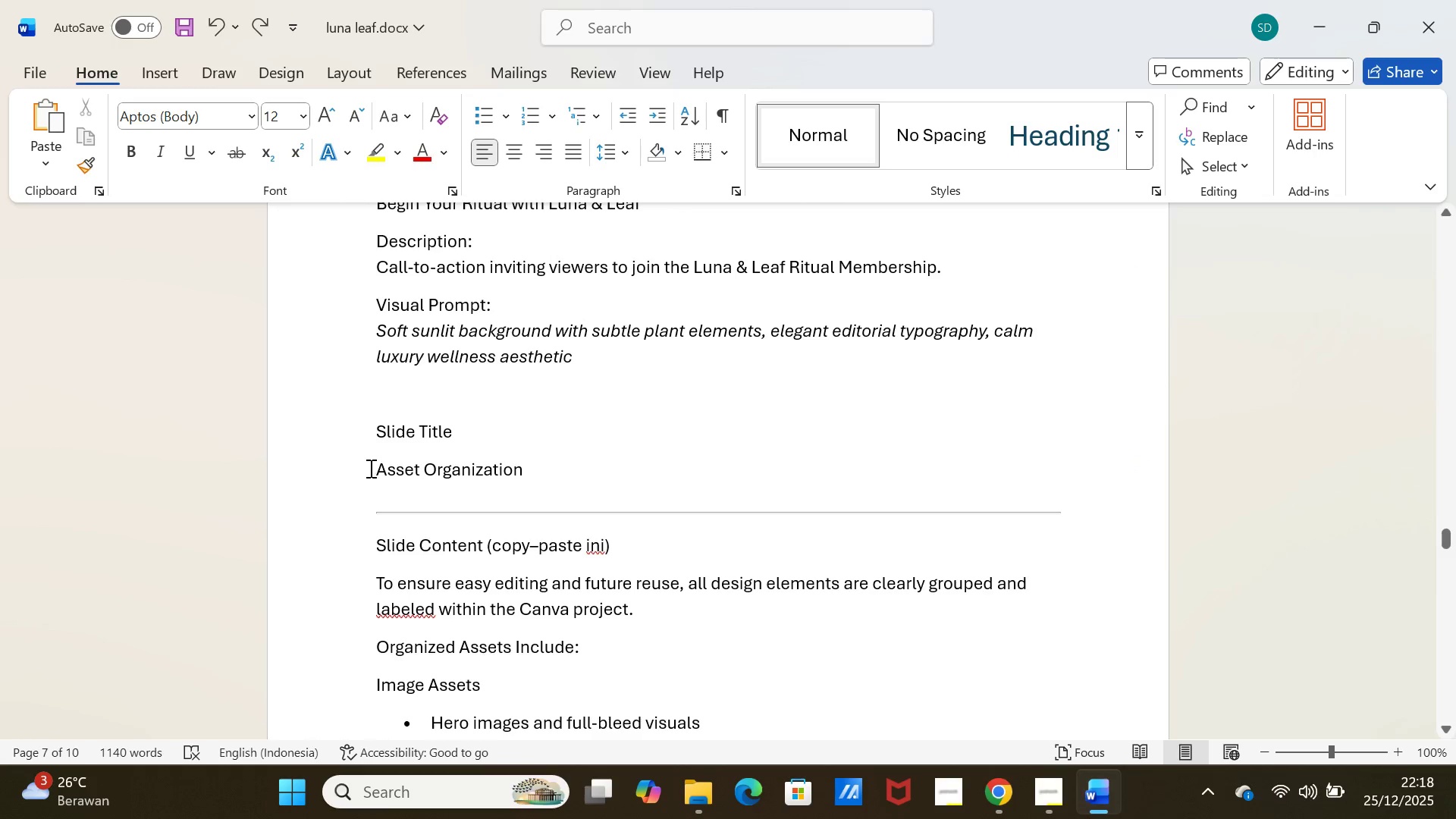 
left_click_drag(start_coordinate=[373, 466], to_coordinate=[526, 471])
 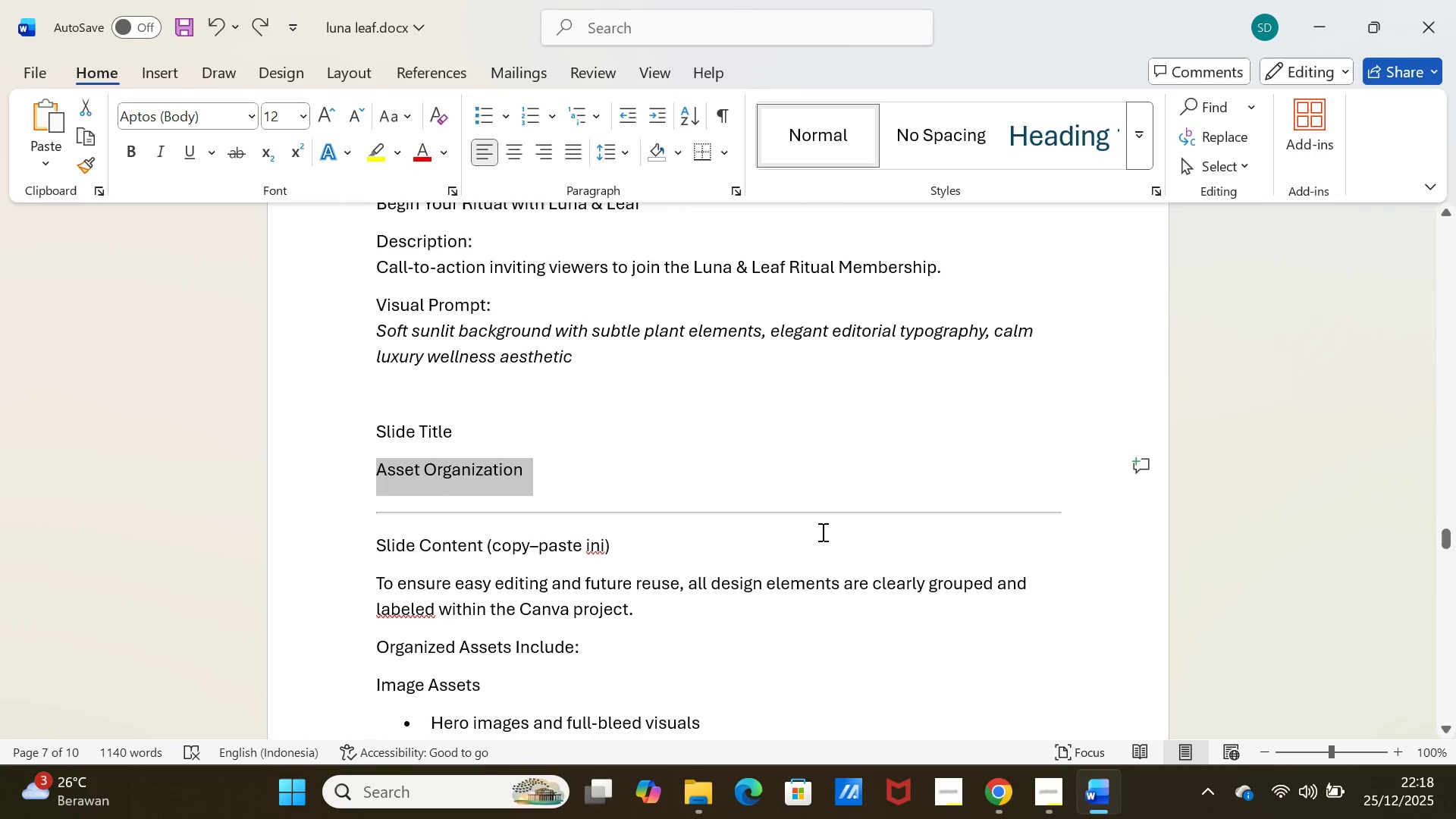 
key(Control+C)
 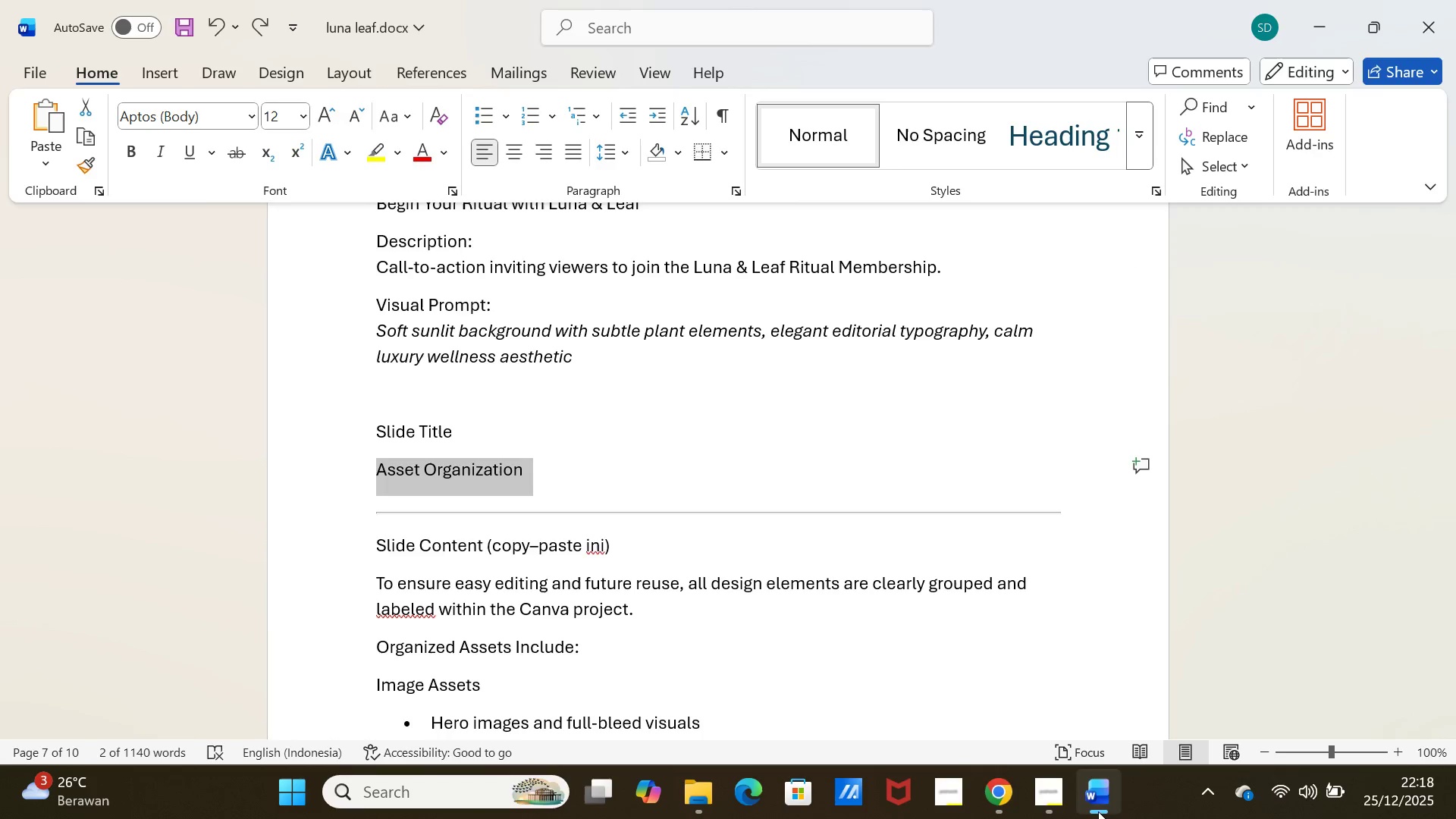 
left_click([1098, 811])
 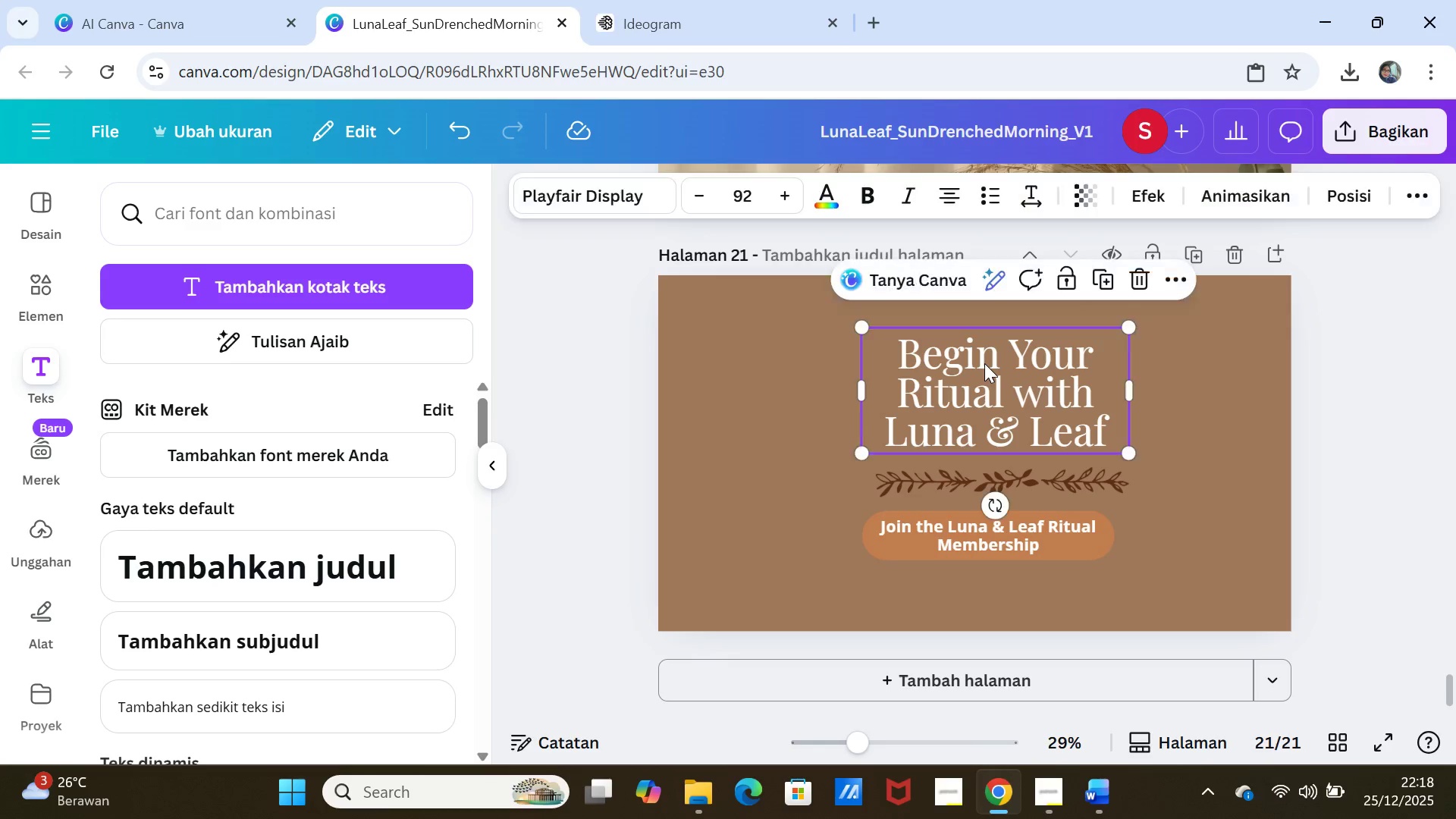 
double_click([984, 363])
 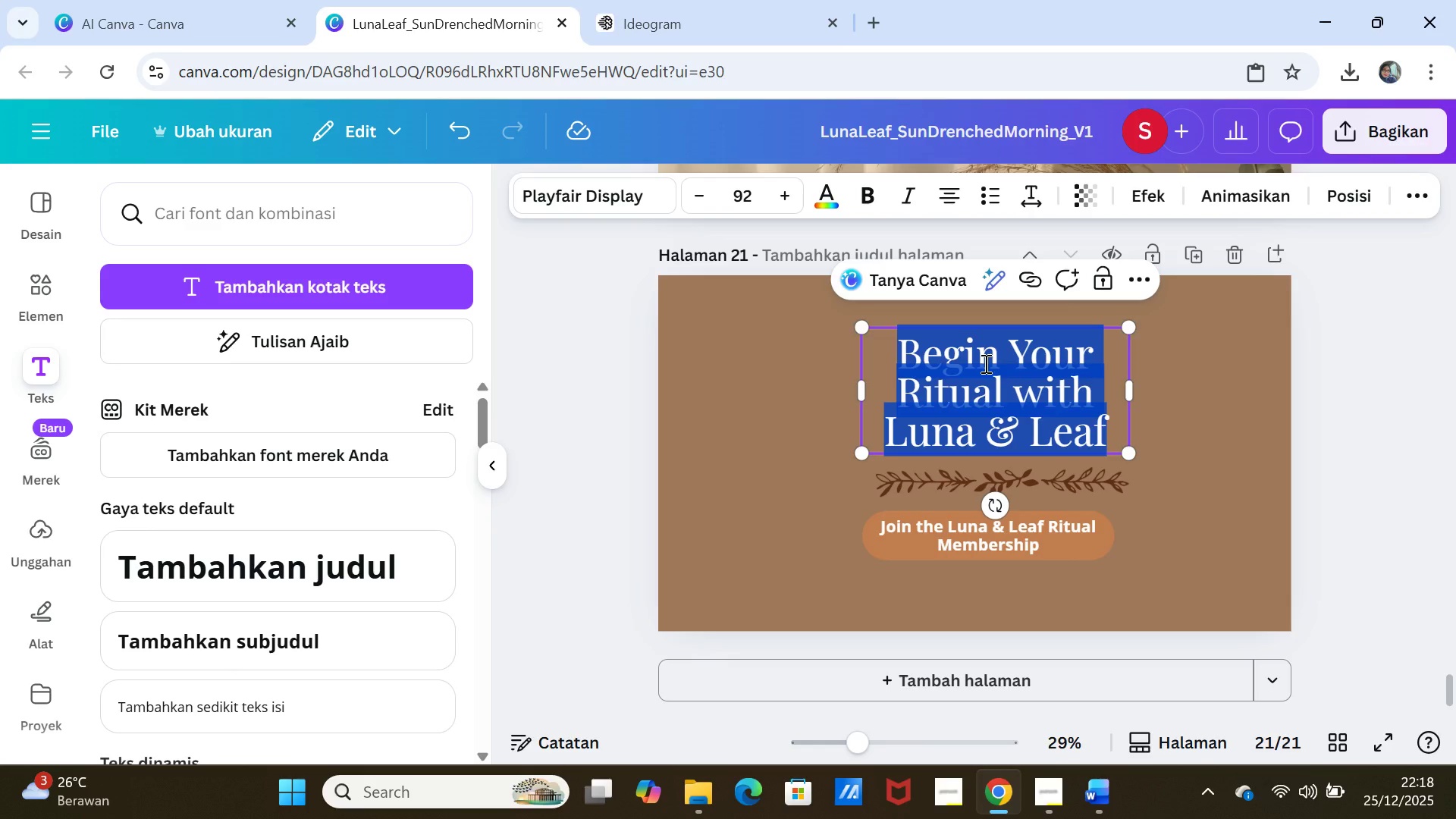 
key(Control+V)
 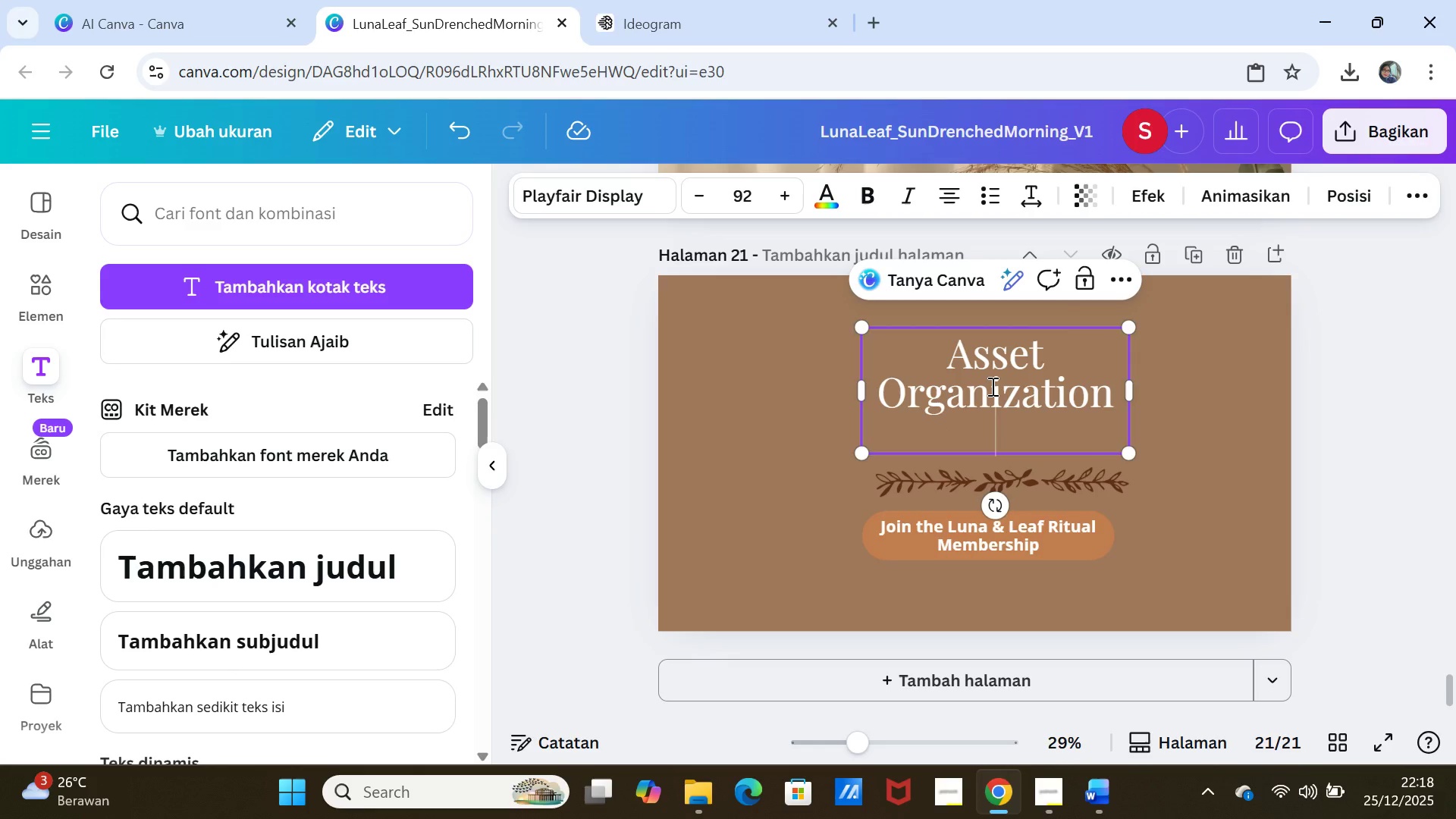 
key(Backspace)
 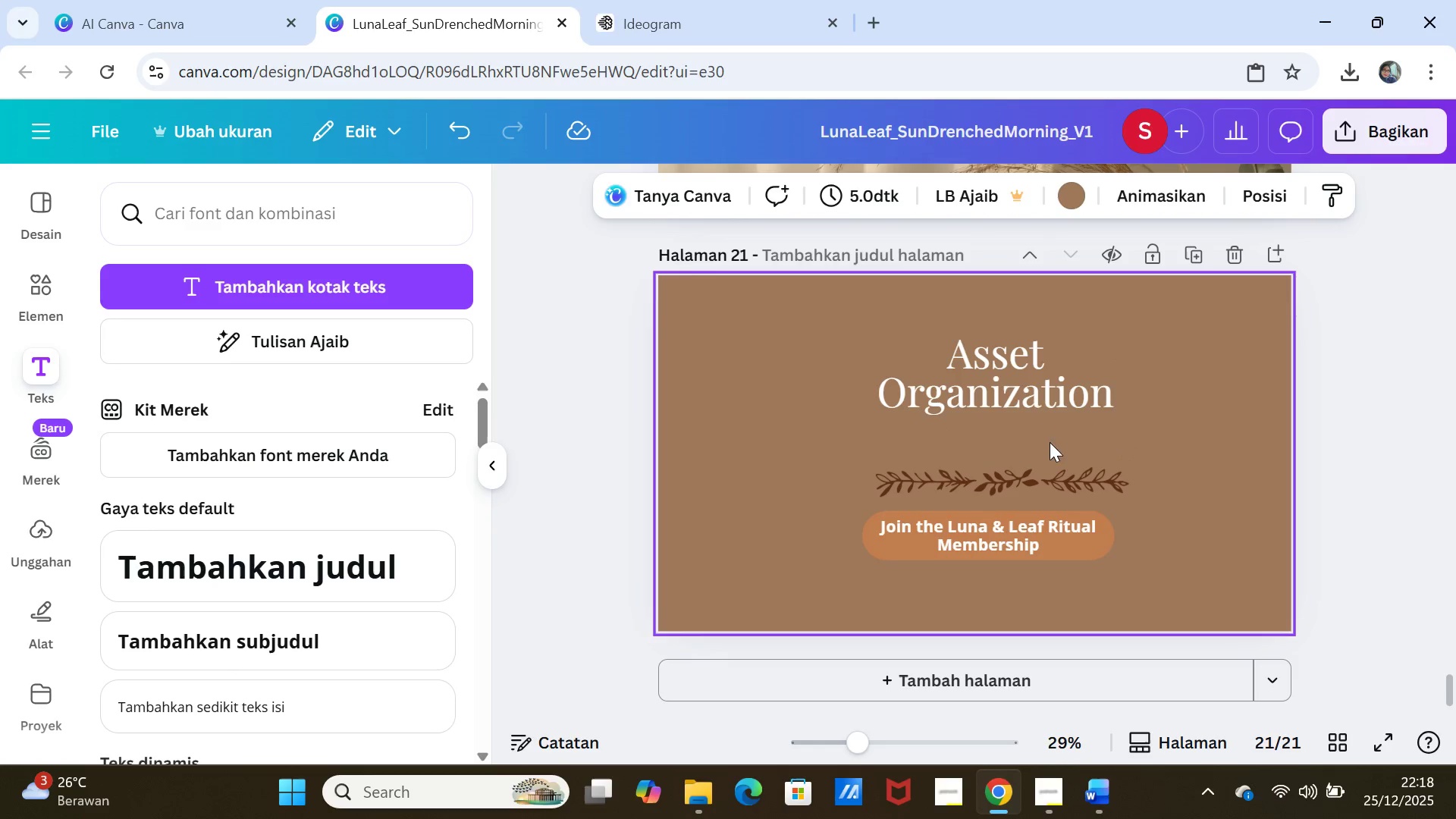 
left_click_drag(start_coordinate=[1029, 381], to_coordinate=[863, 366])
 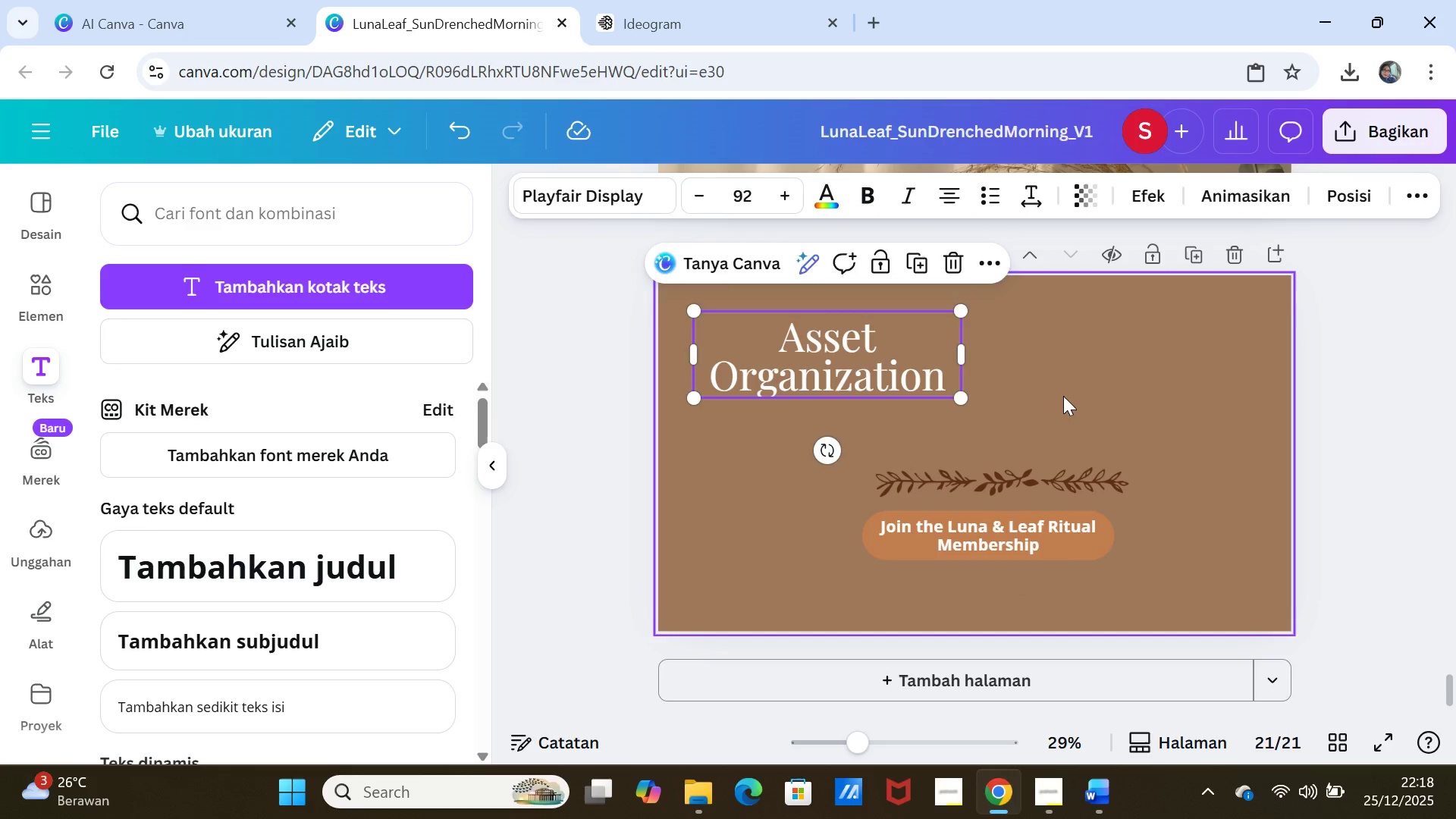 
left_click([1063, 396])
 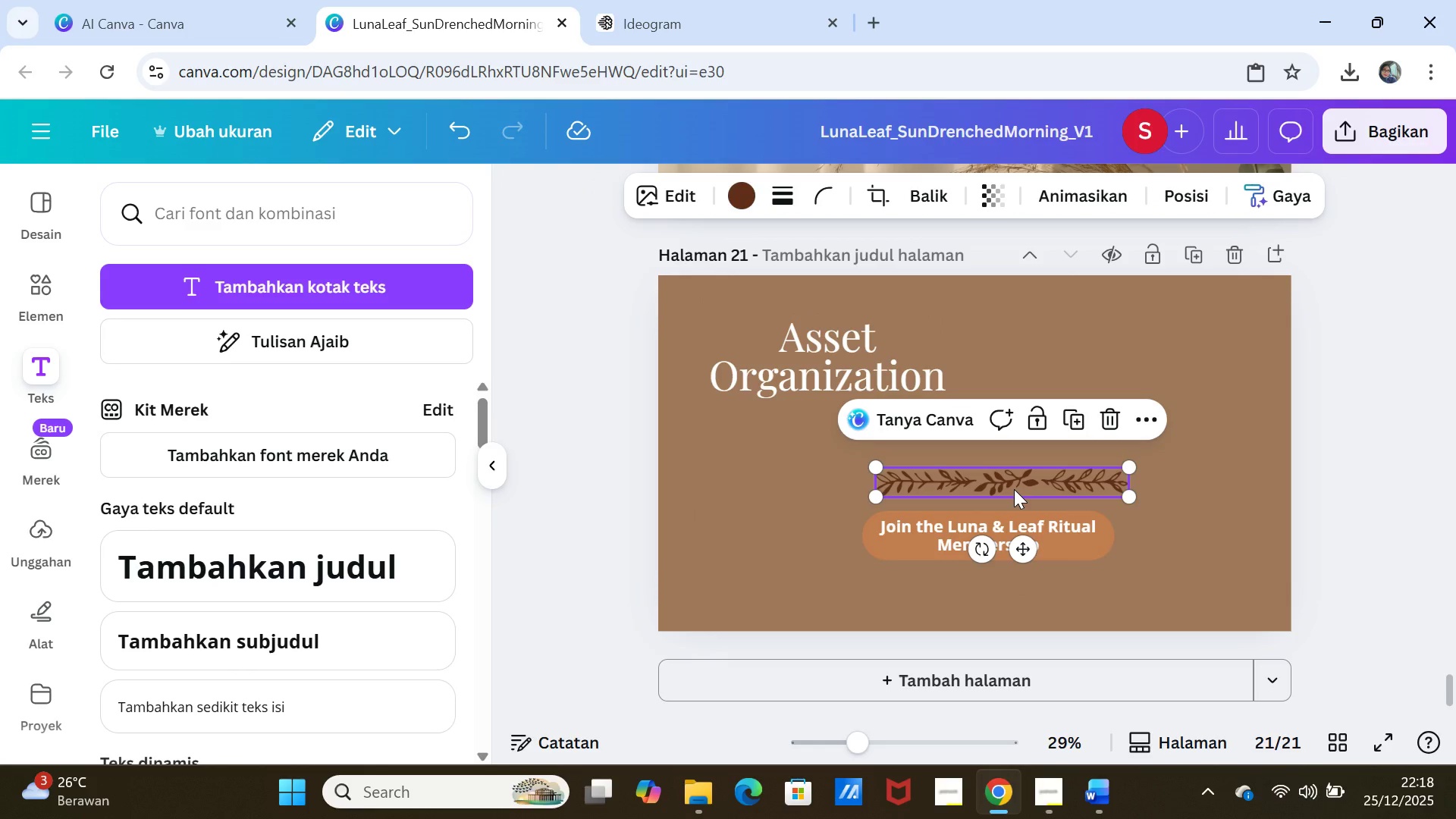 
key(Delete)
 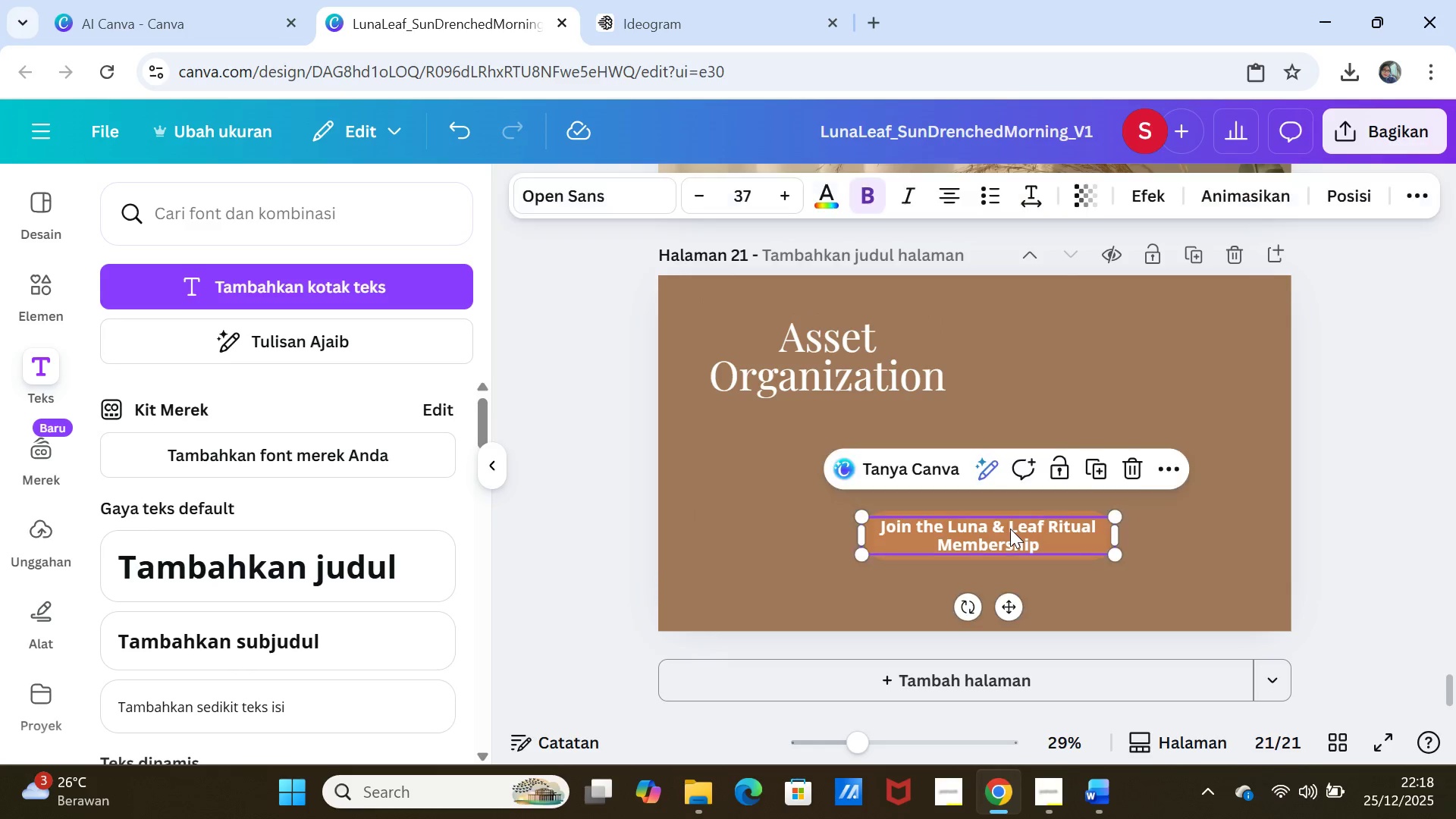 
left_click([1010, 529])
 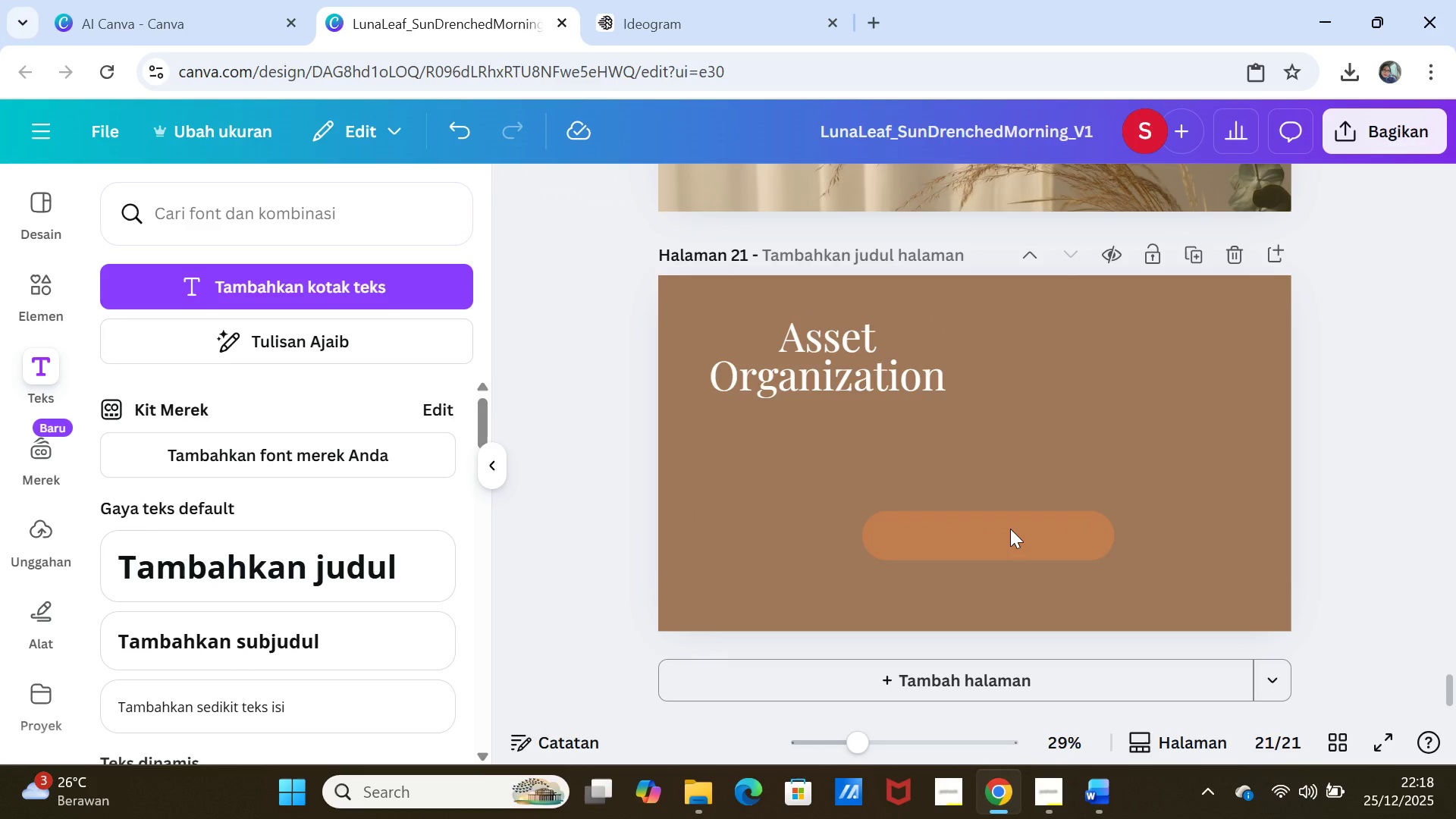 
key(Delete)
 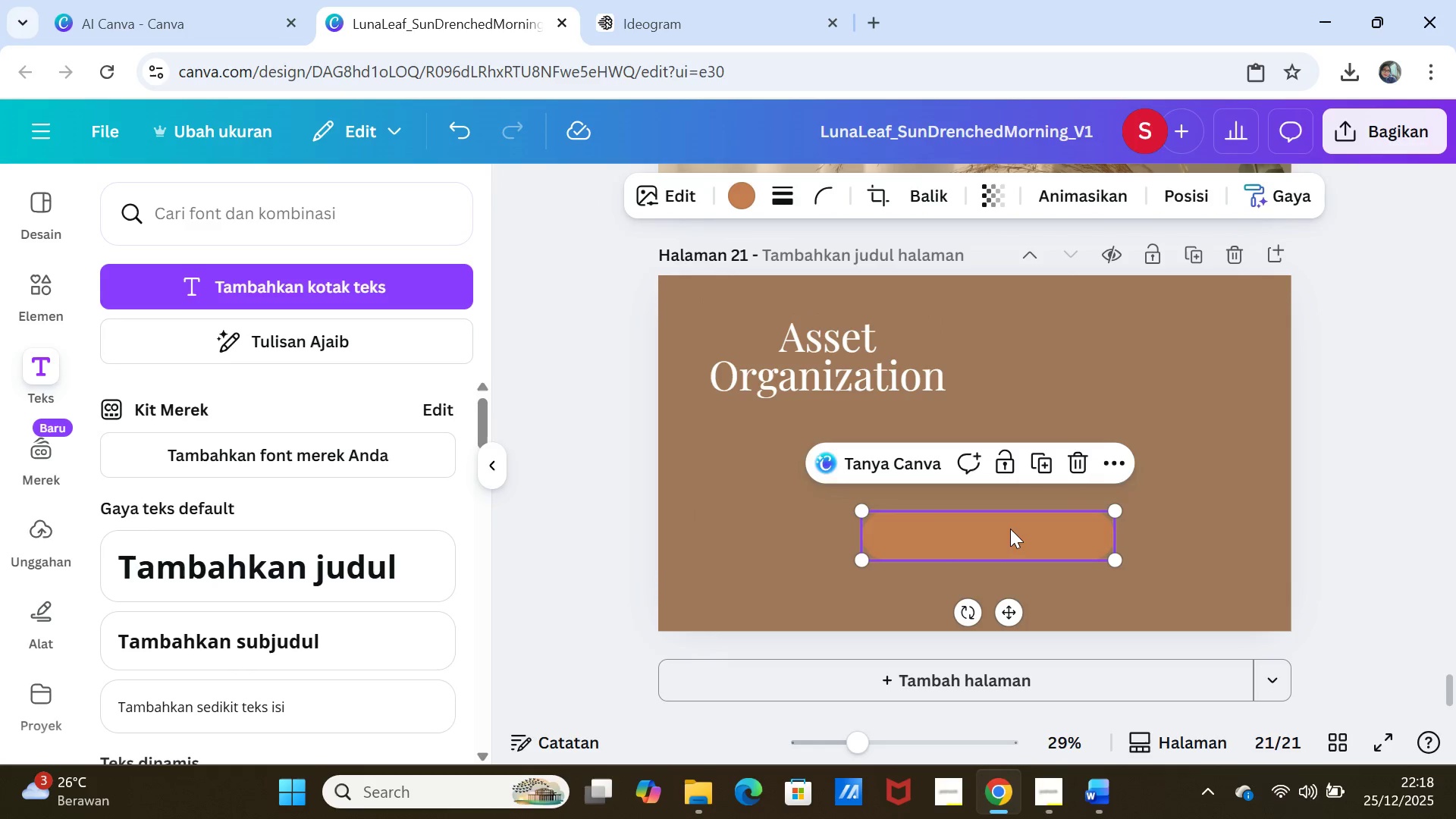 
left_click([1010, 529])
 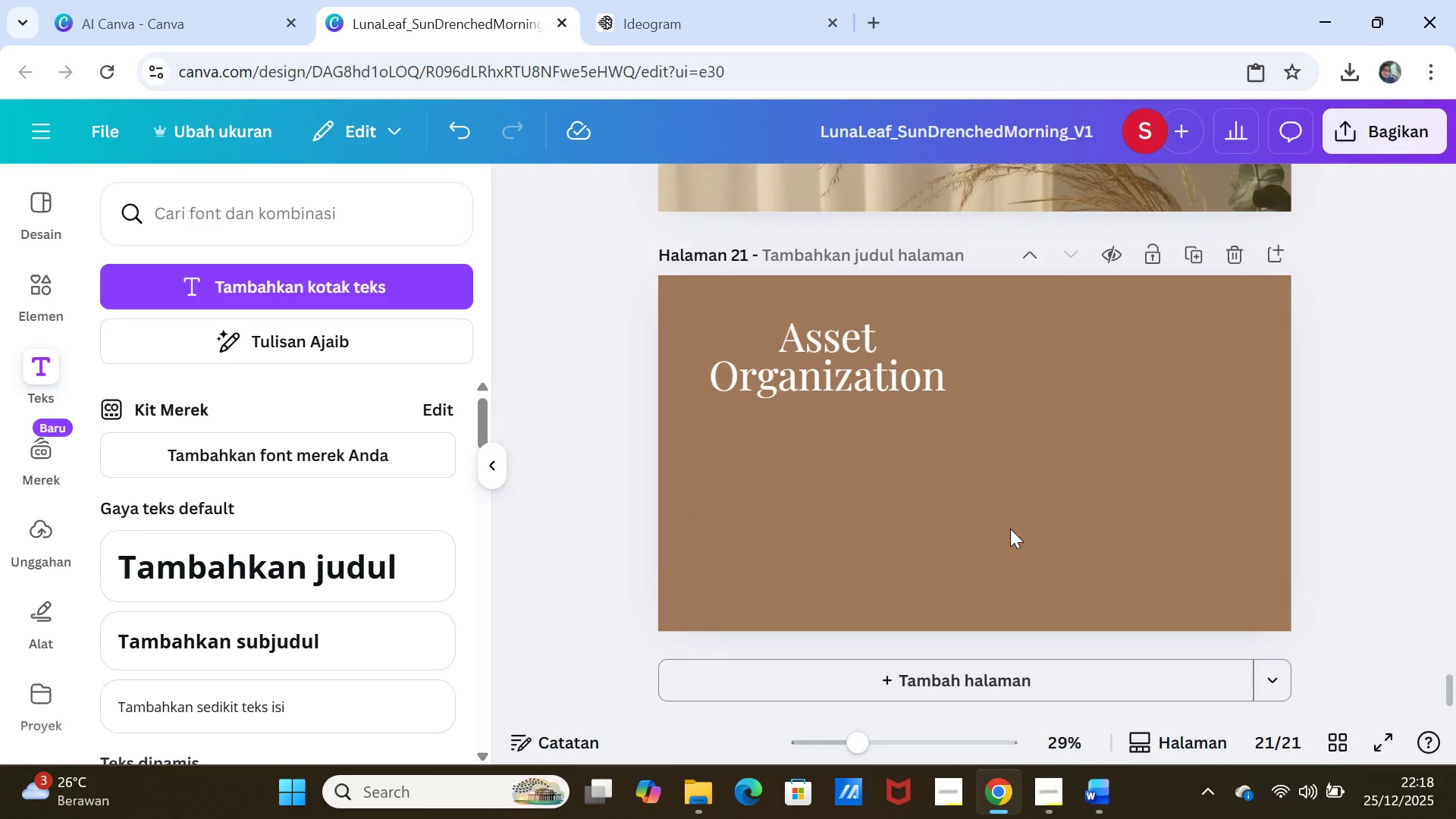 
key(Delete)
 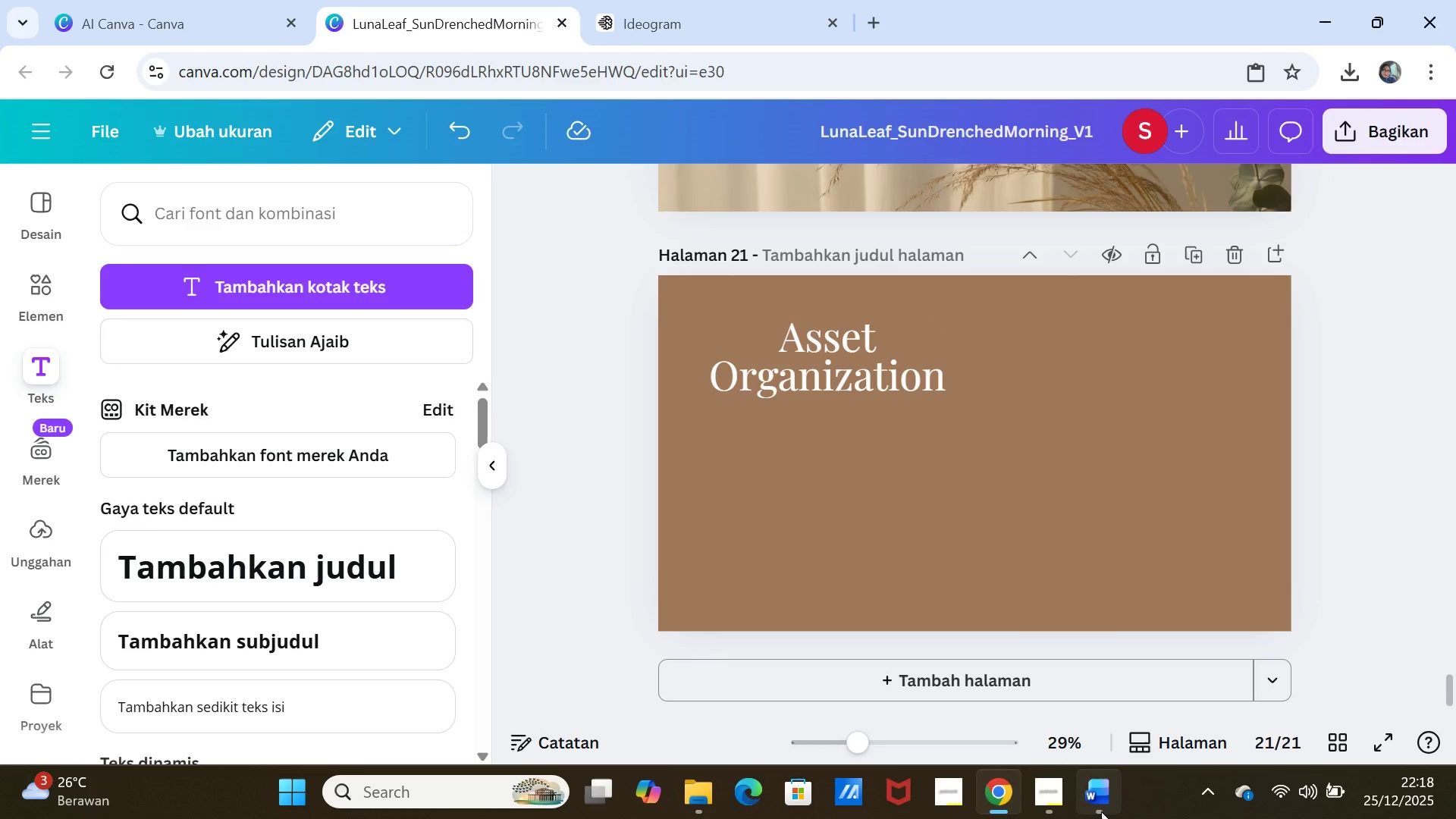 
left_click([1101, 811])
 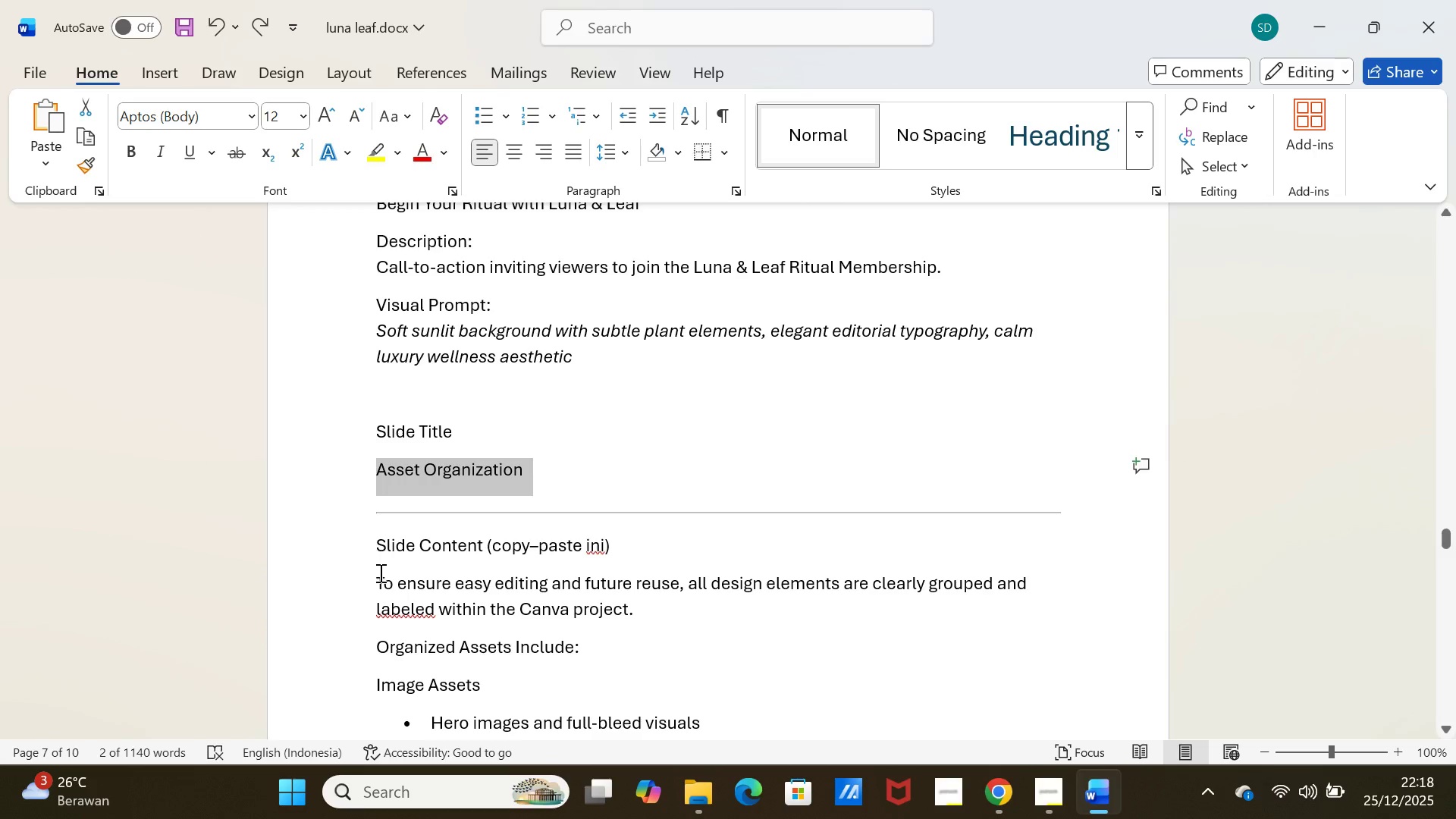 
left_click_drag(start_coordinate=[379, 575], to_coordinate=[839, 620])
 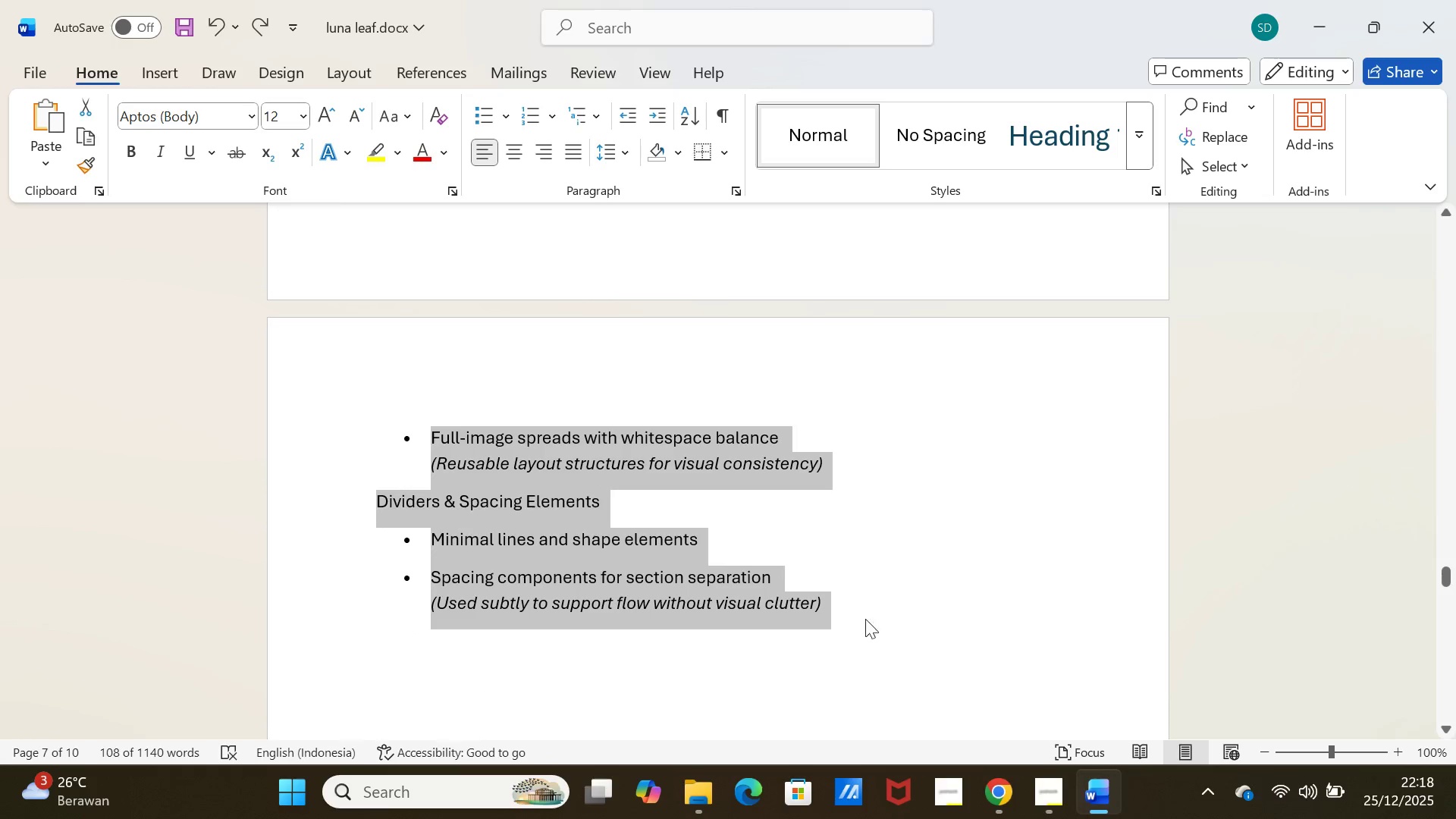 
scroll: coordinate [544, 628], scroll_direction: down, amount: 18.0
 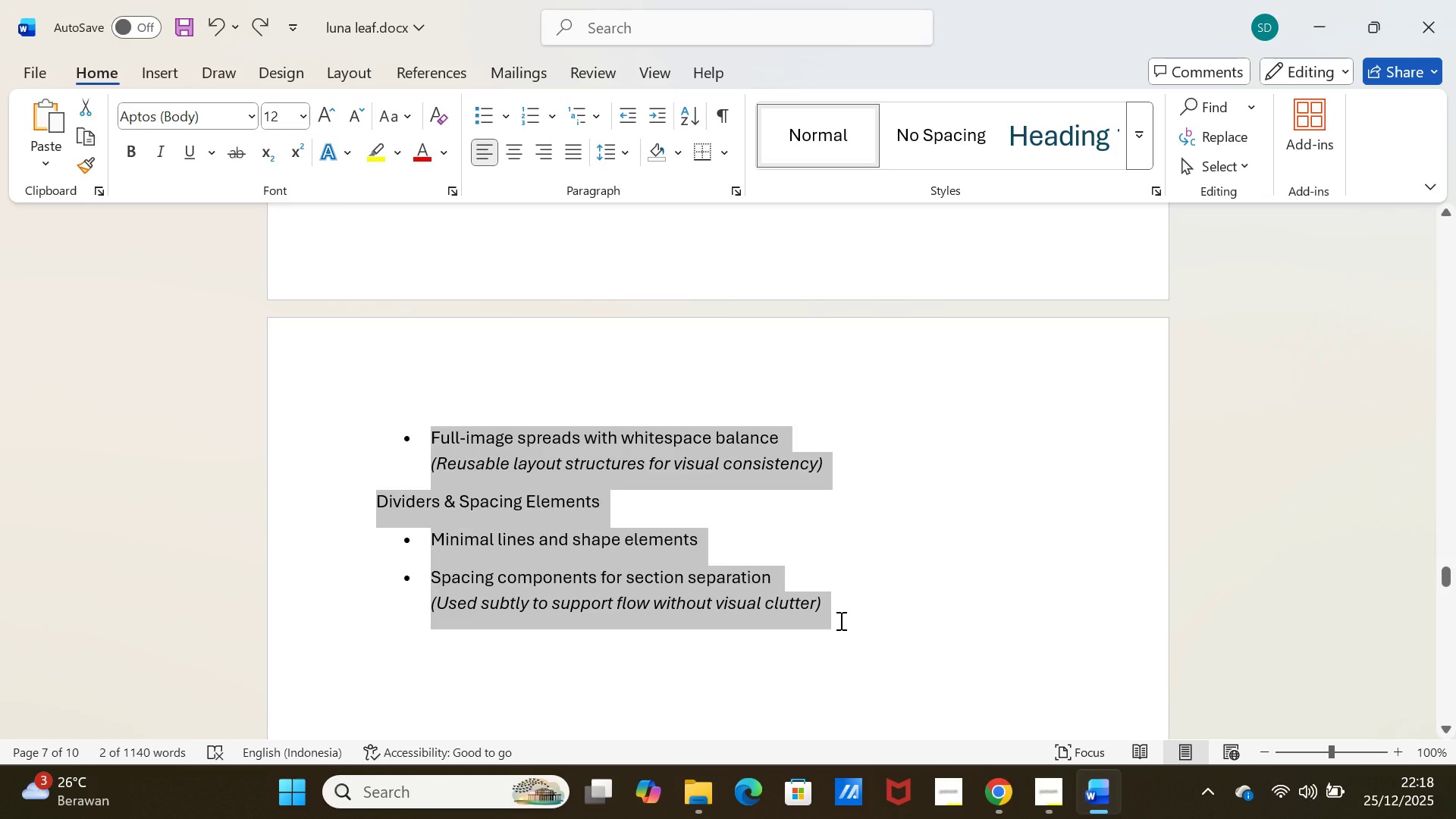 
key(Control+C)
 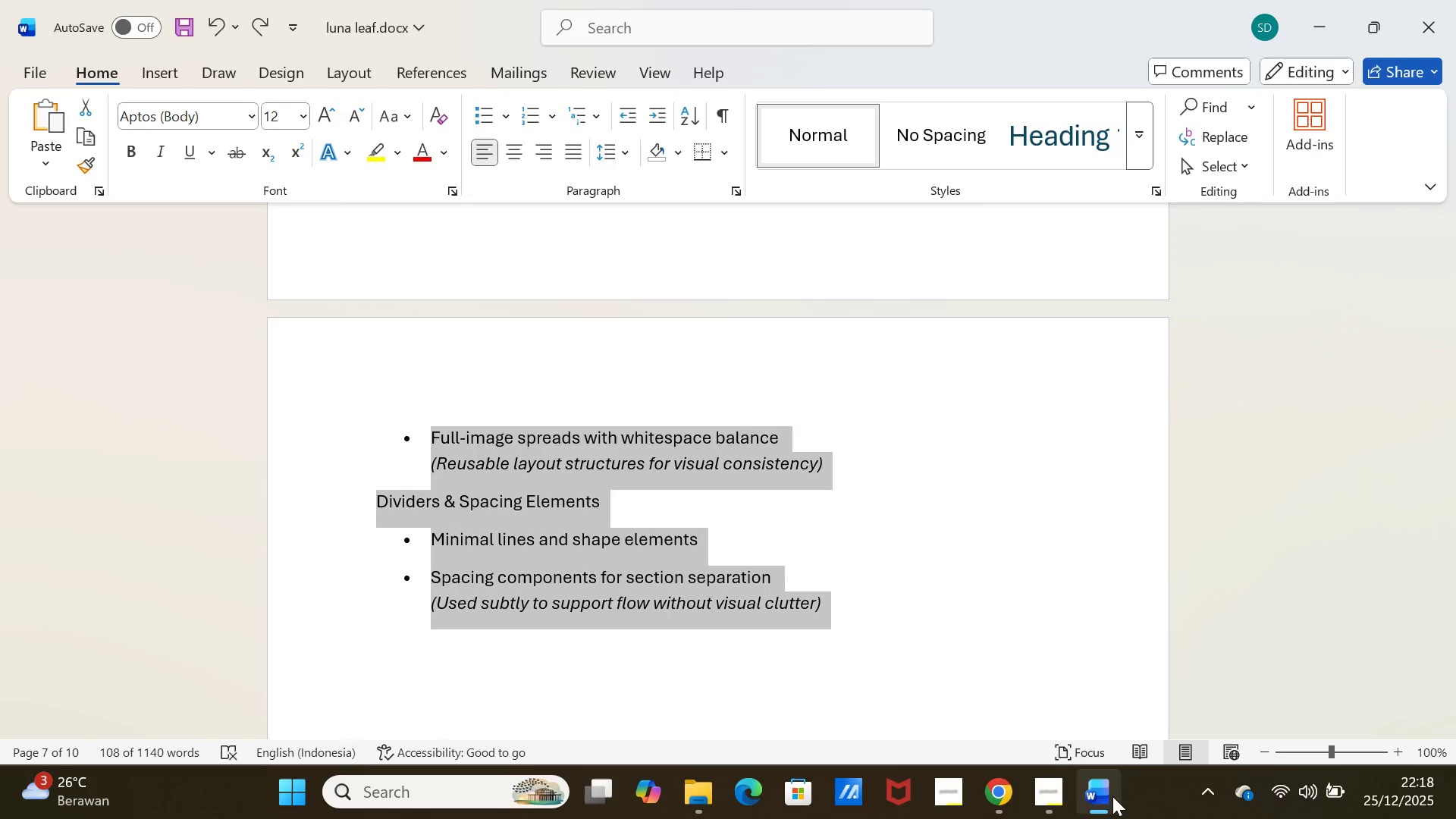 
left_click([1112, 796])
 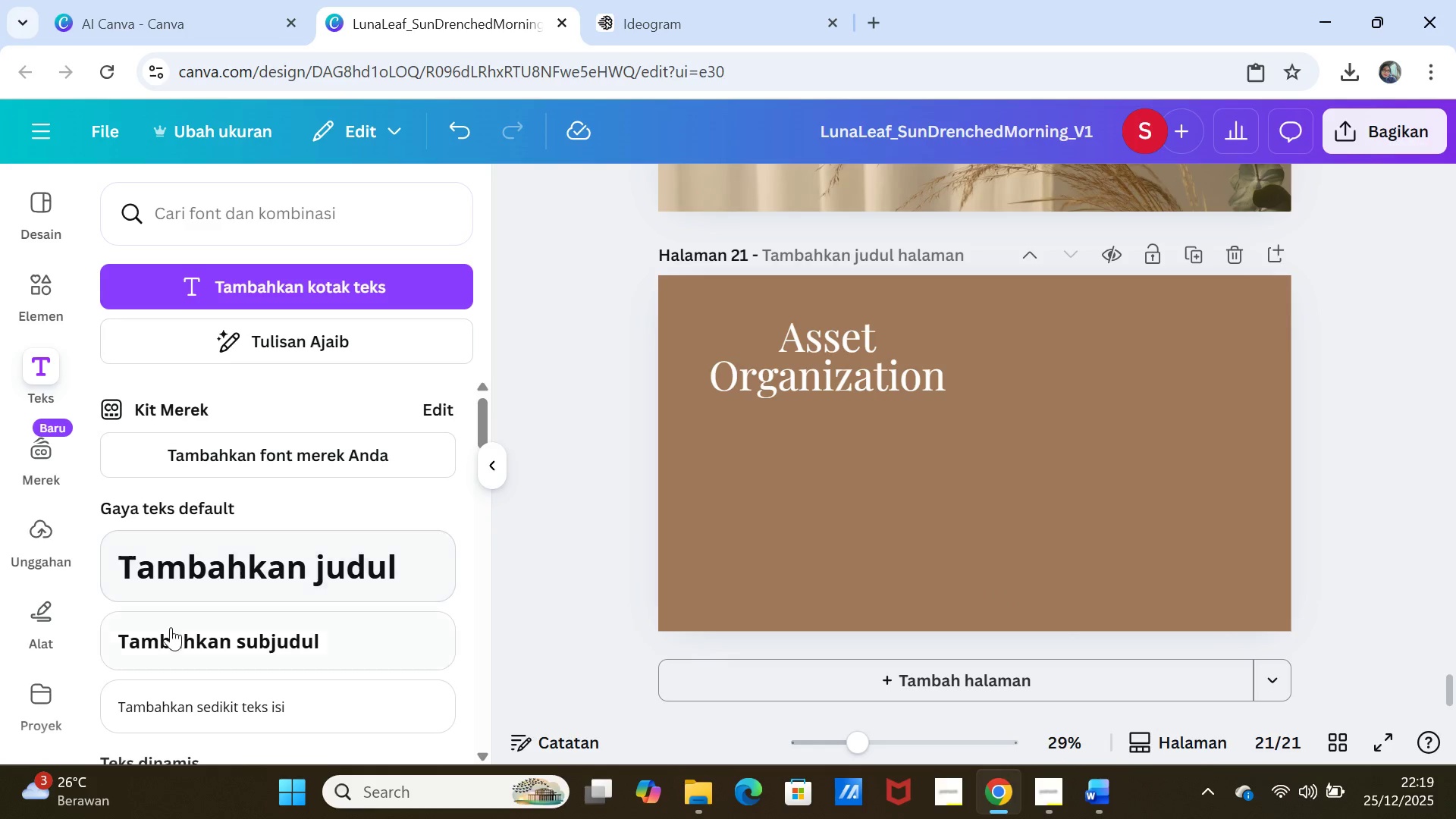 
left_click([222, 637])
 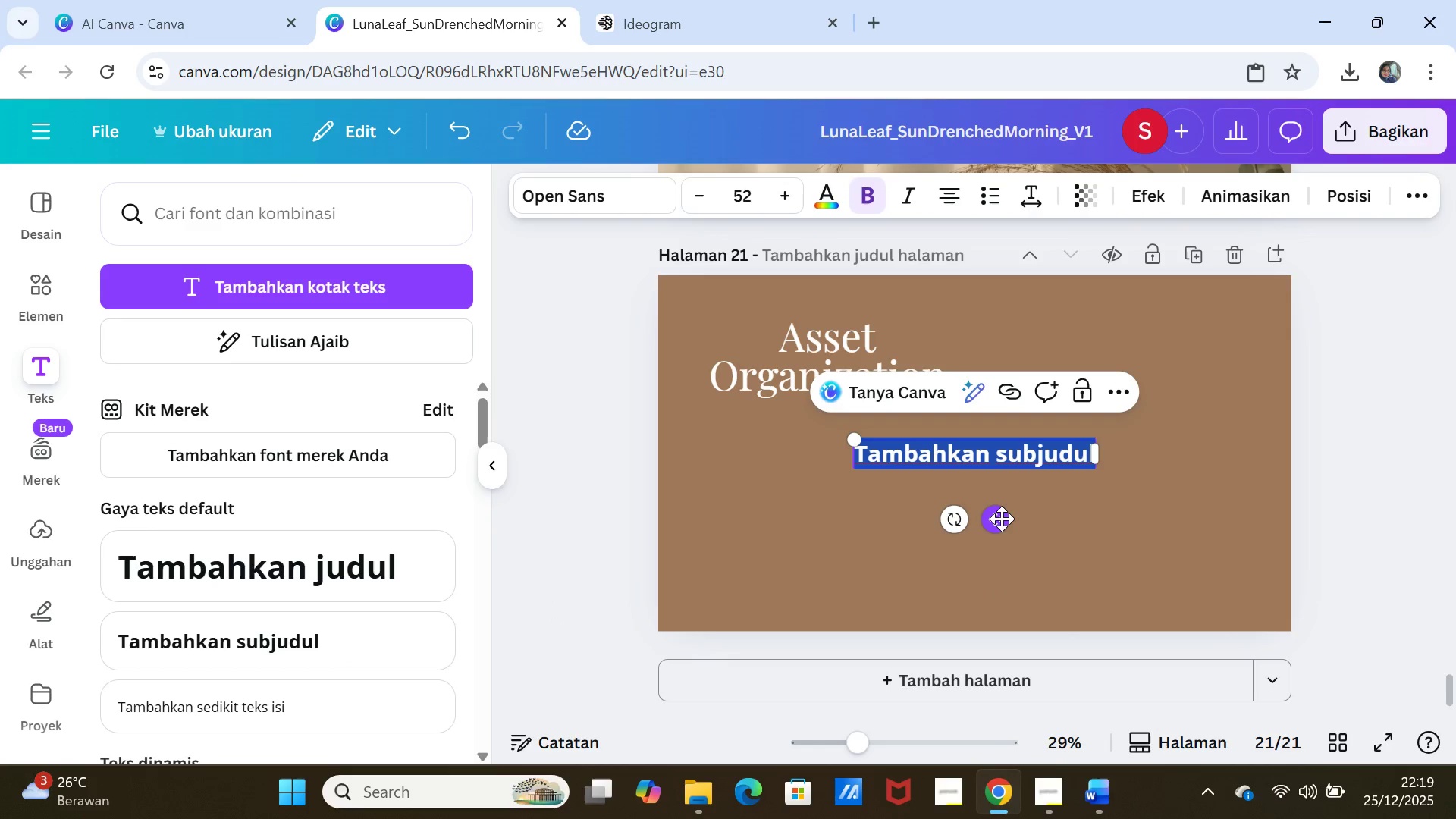 
left_click_drag(start_coordinate=[1002, 519], to_coordinate=[868, 496])
 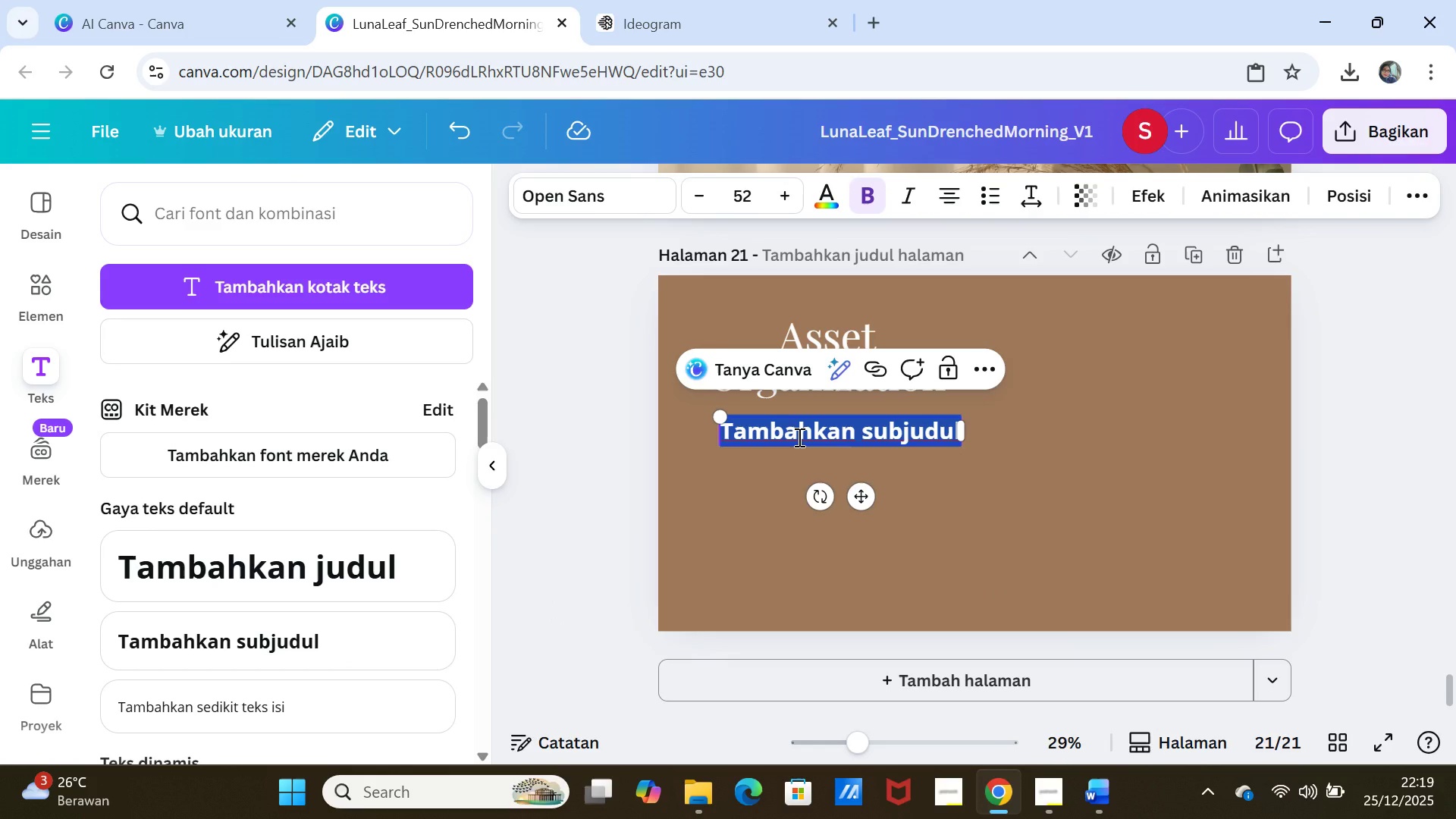 
key(Control+V)
 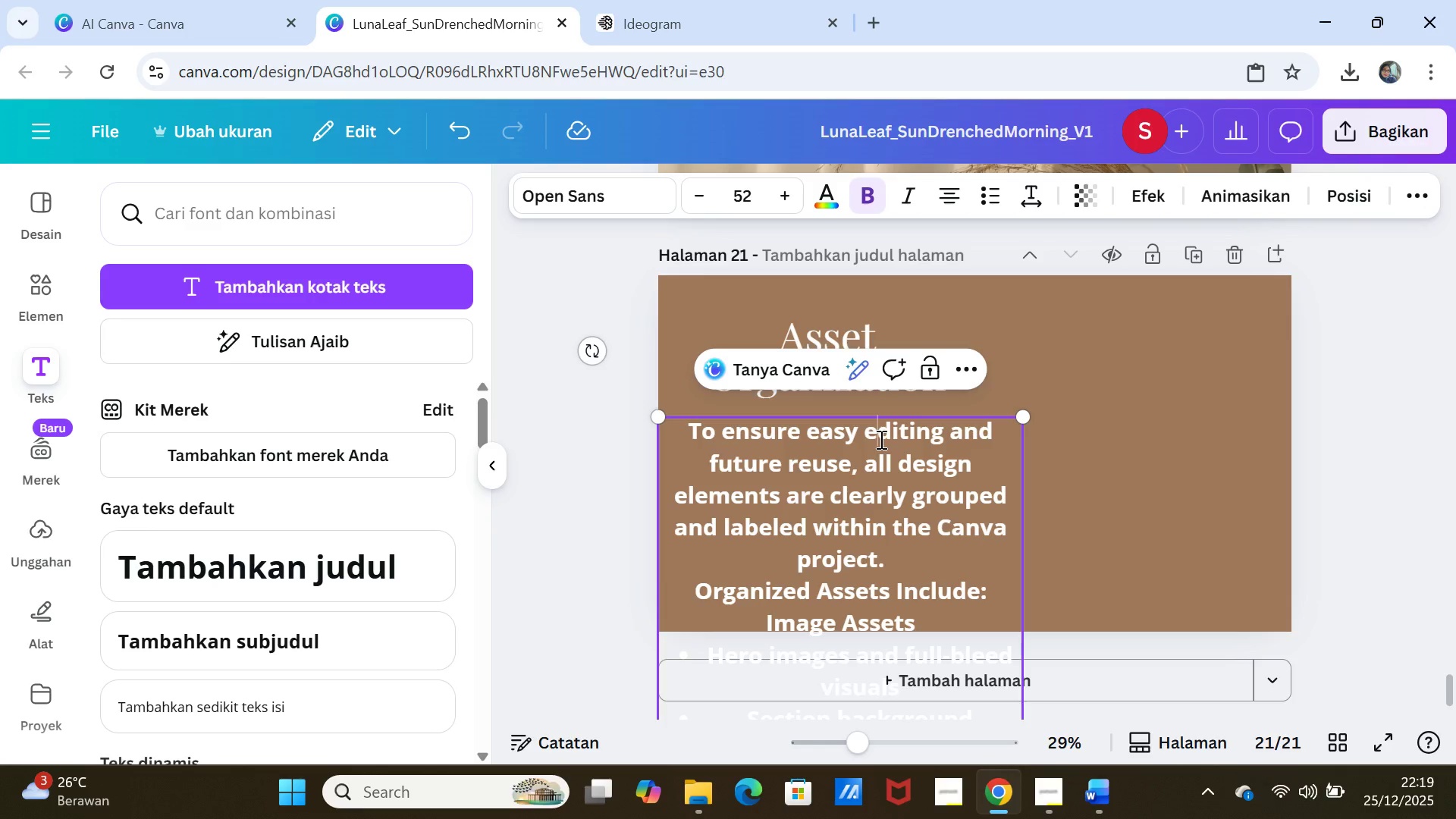 
double_click([880, 439])
 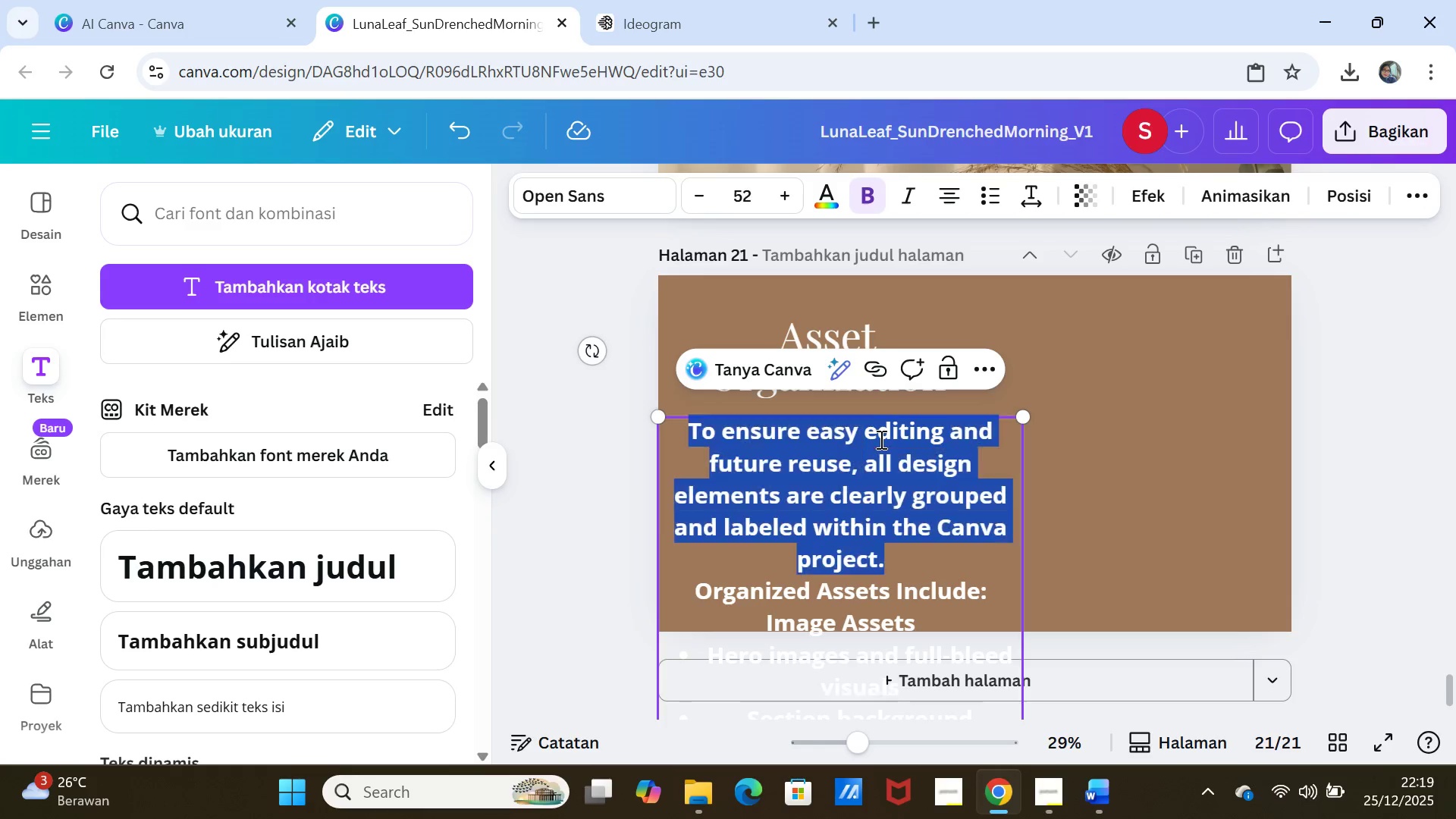 
triple_click([880, 439])
 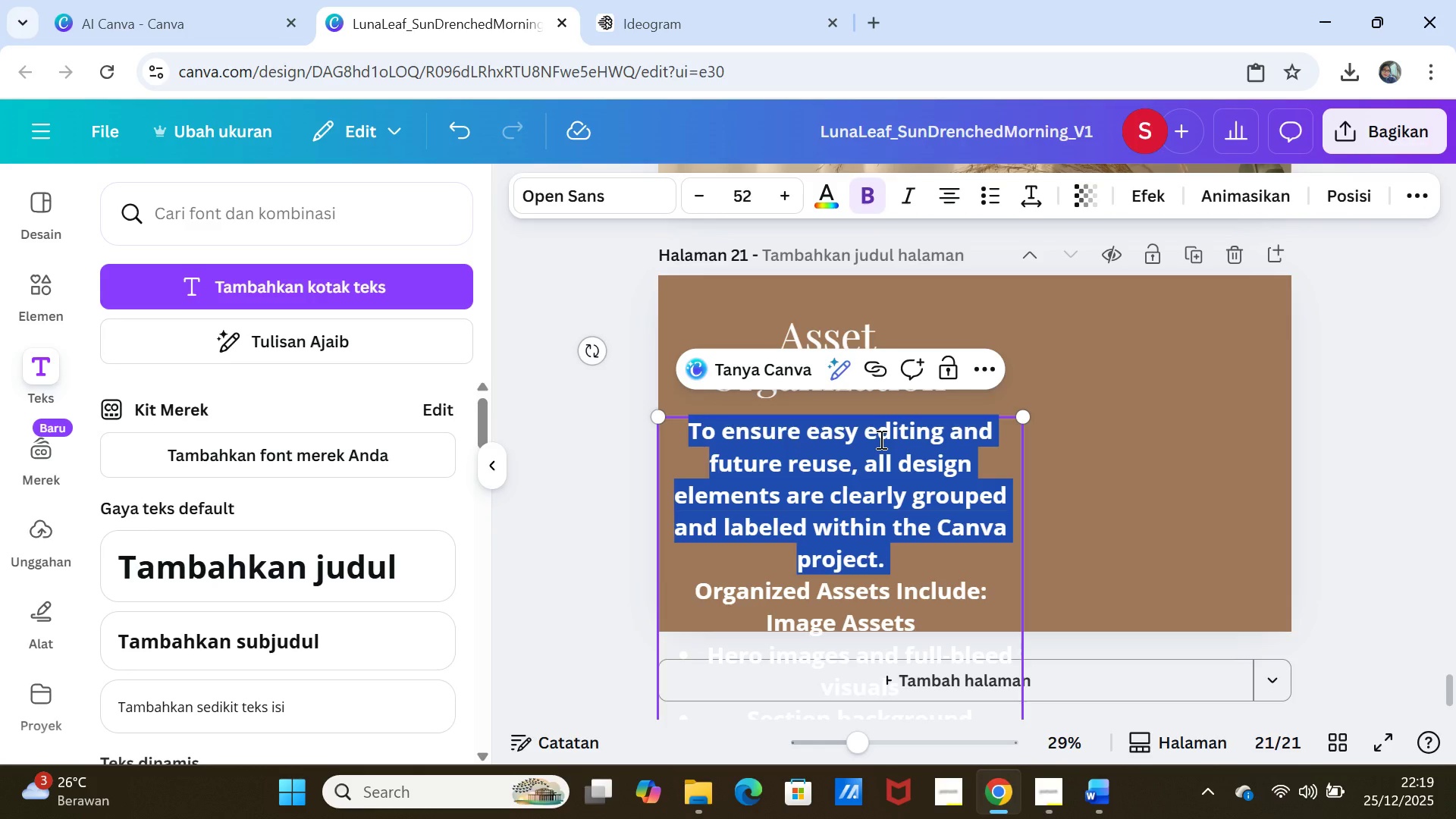 
hold_key(key=ShiftLeft, duration=3.61)
 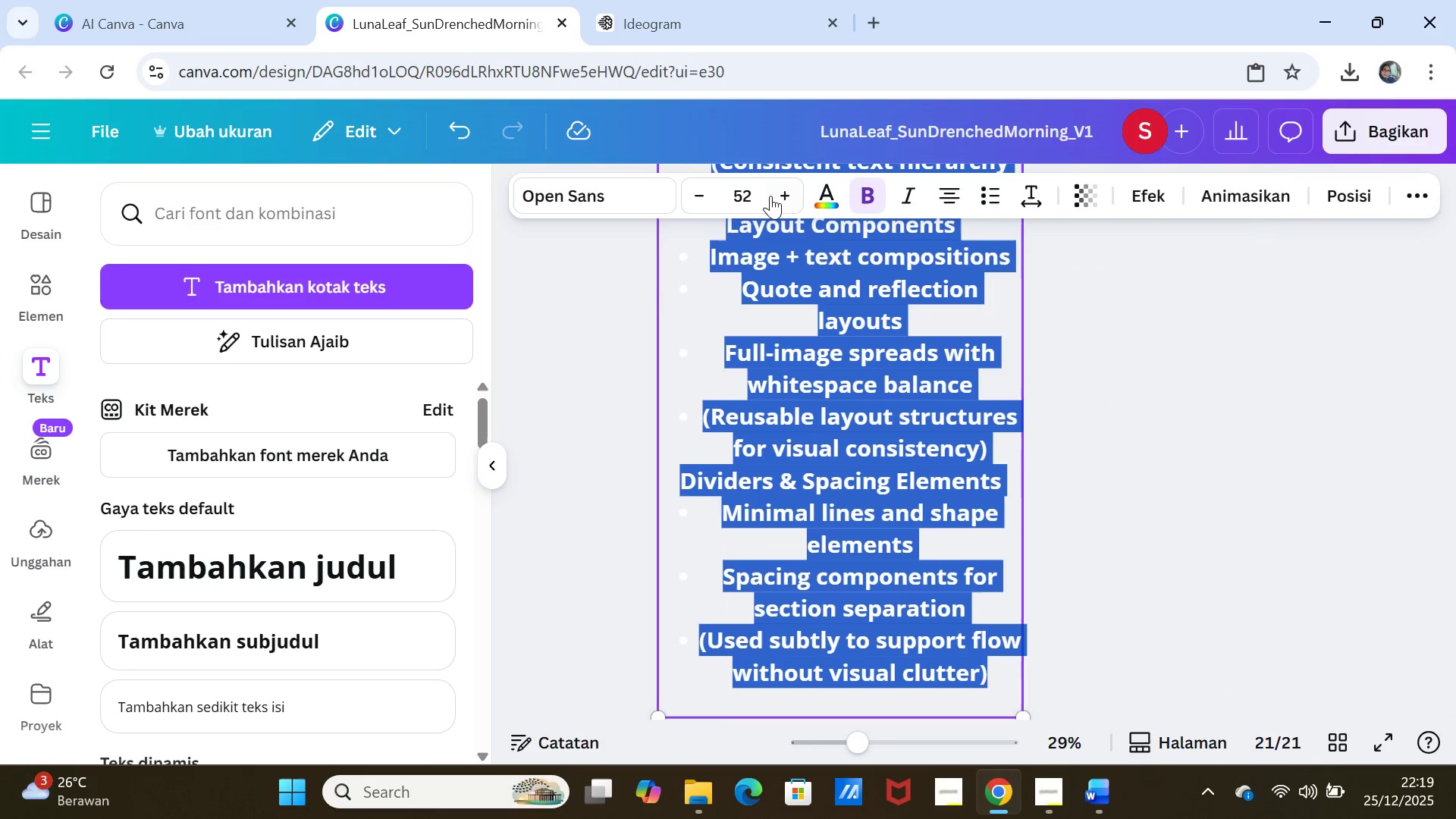 
hold_key(key=ArrowDown, duration=1.5)
 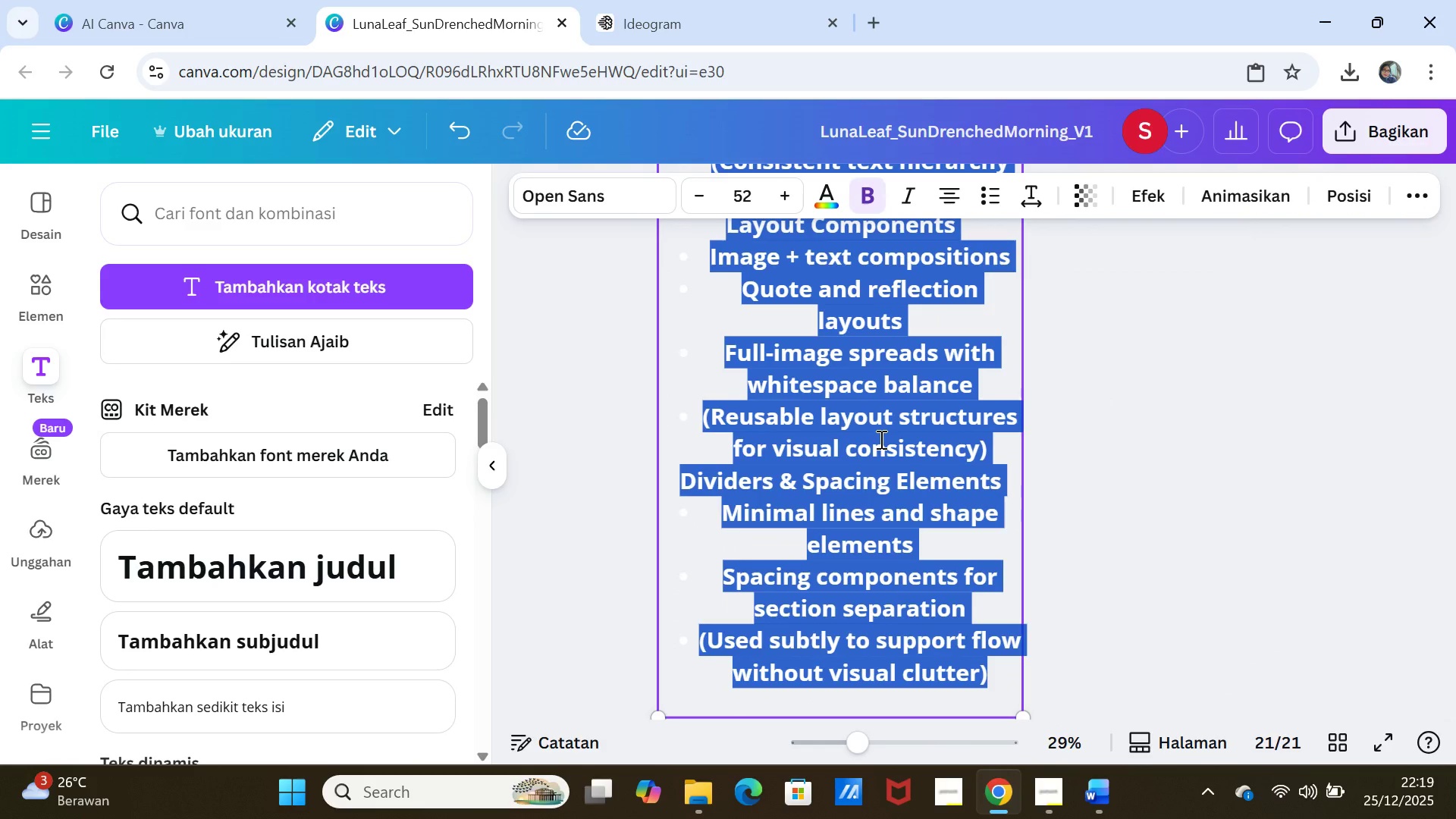 
hold_key(key=ArrowDown, duration=0.97)
 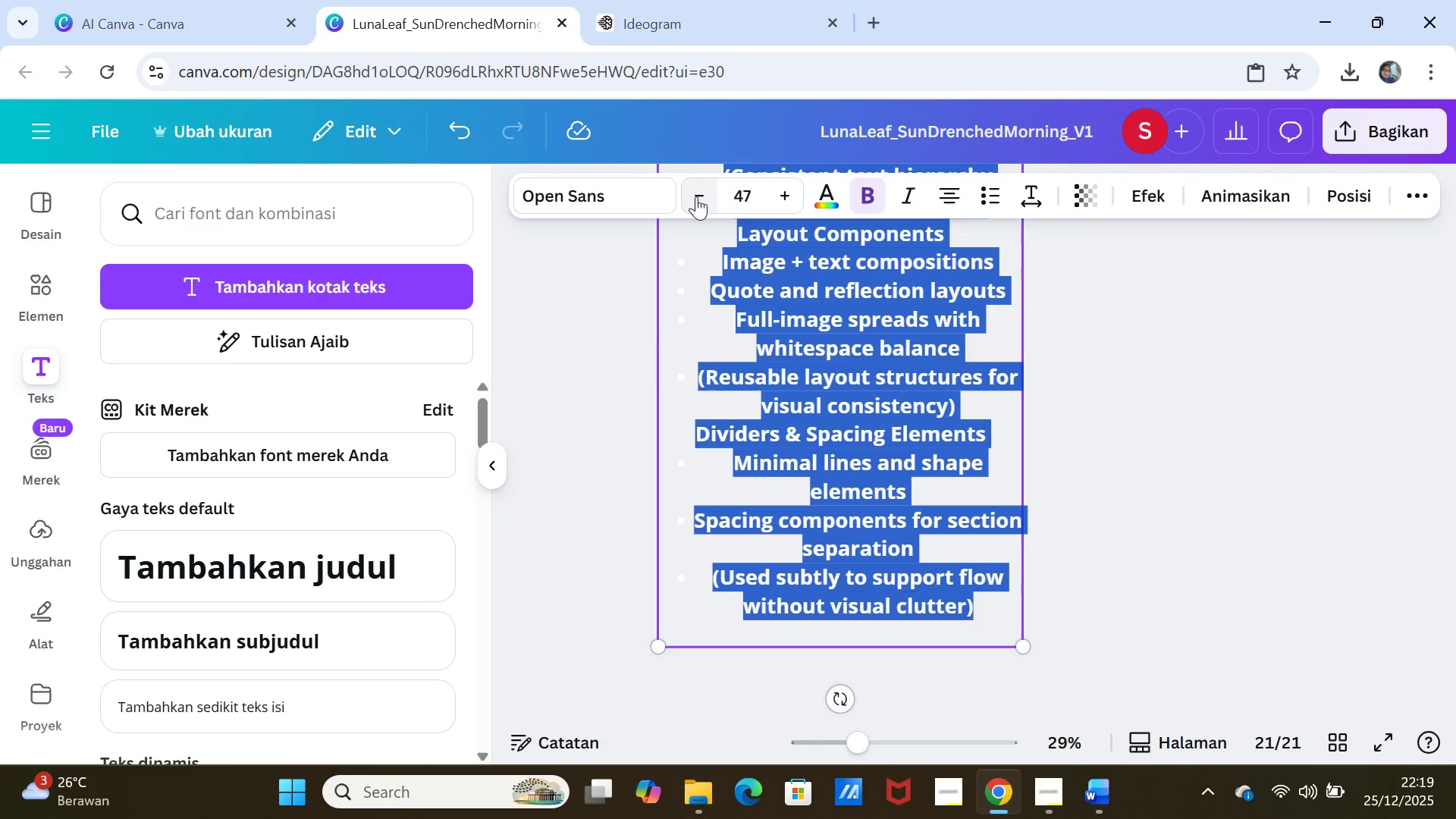 
triple_click([696, 196])
 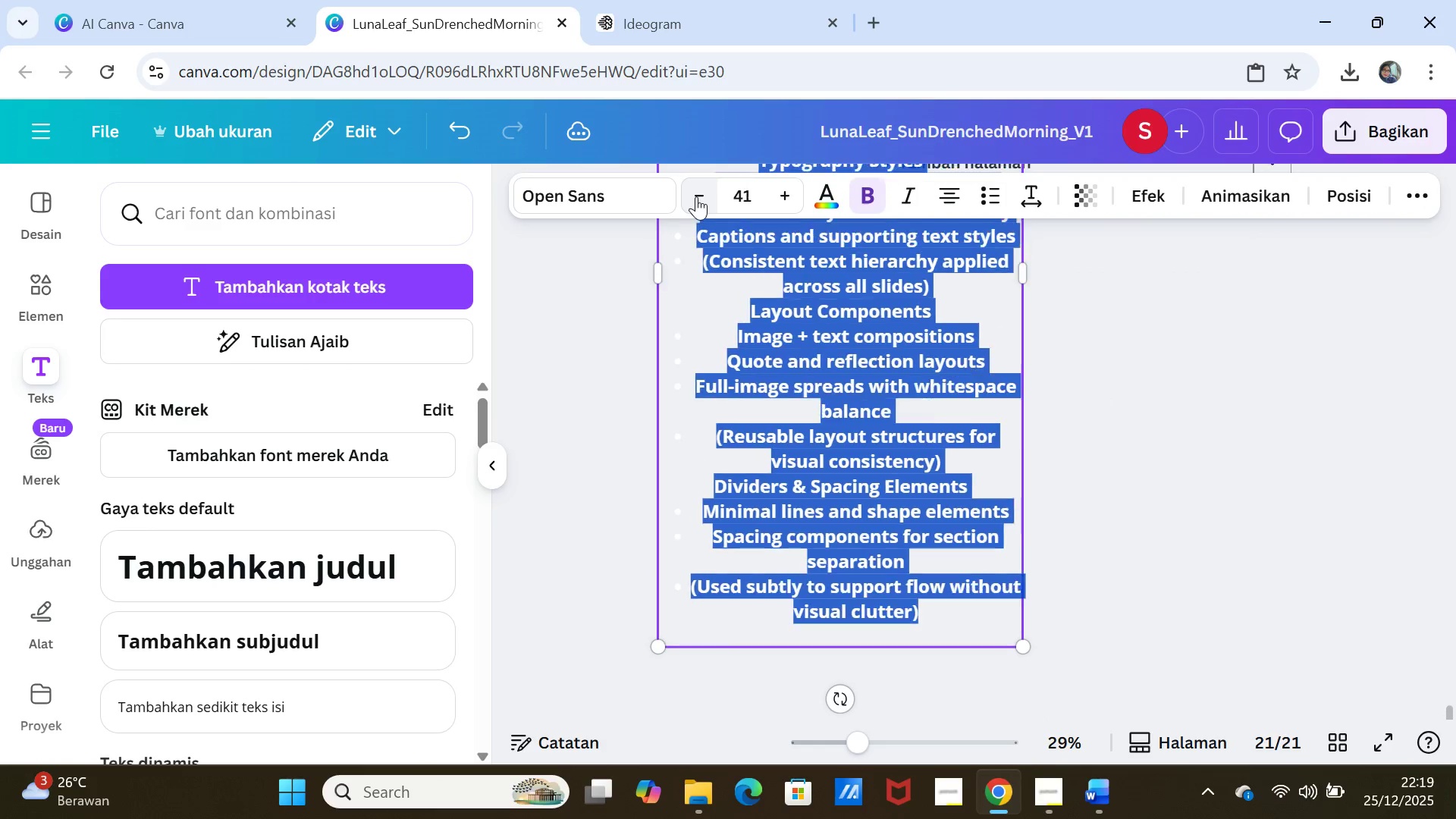 
triple_click([696, 196])
 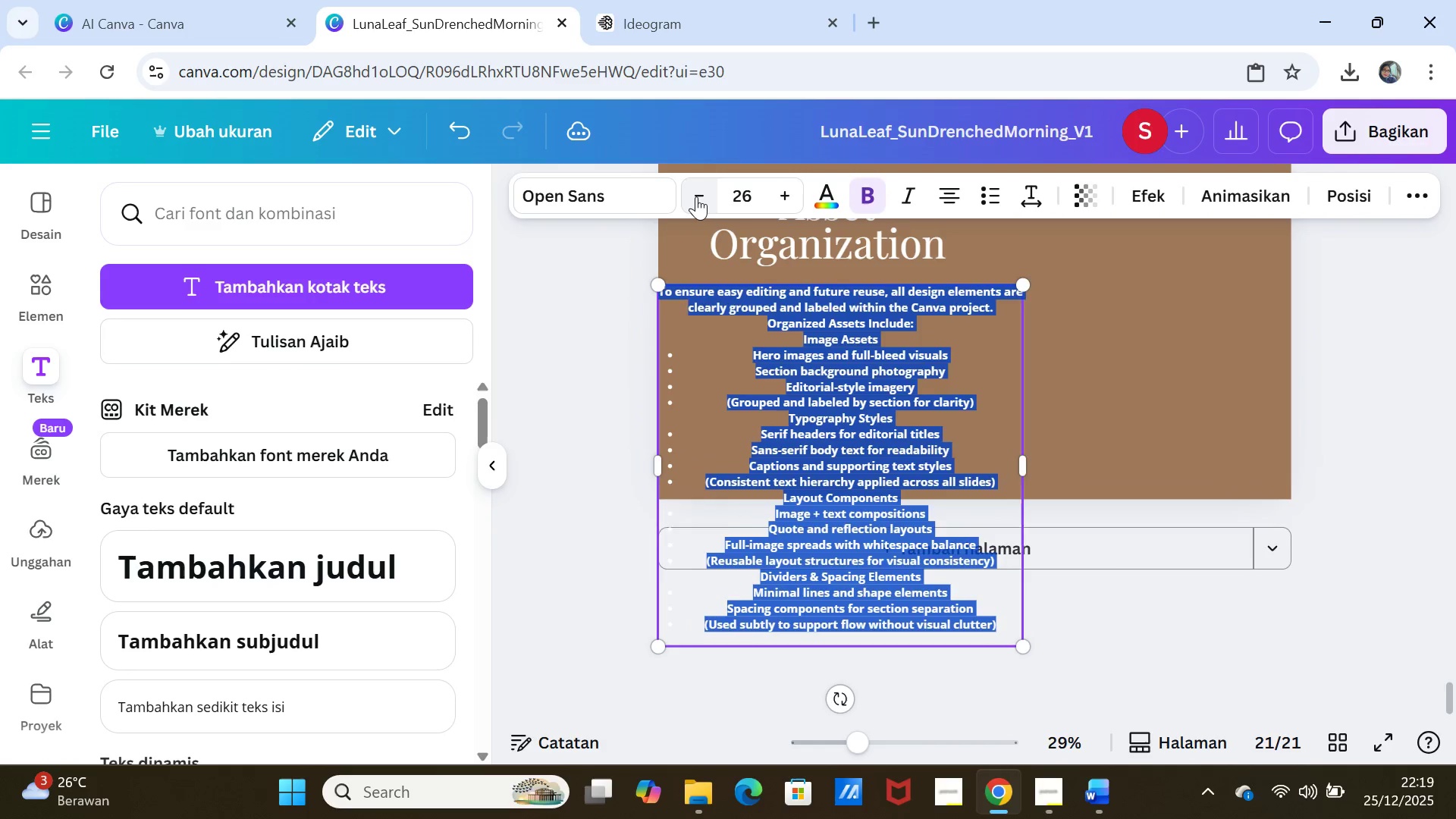 
triple_click([696, 196])
 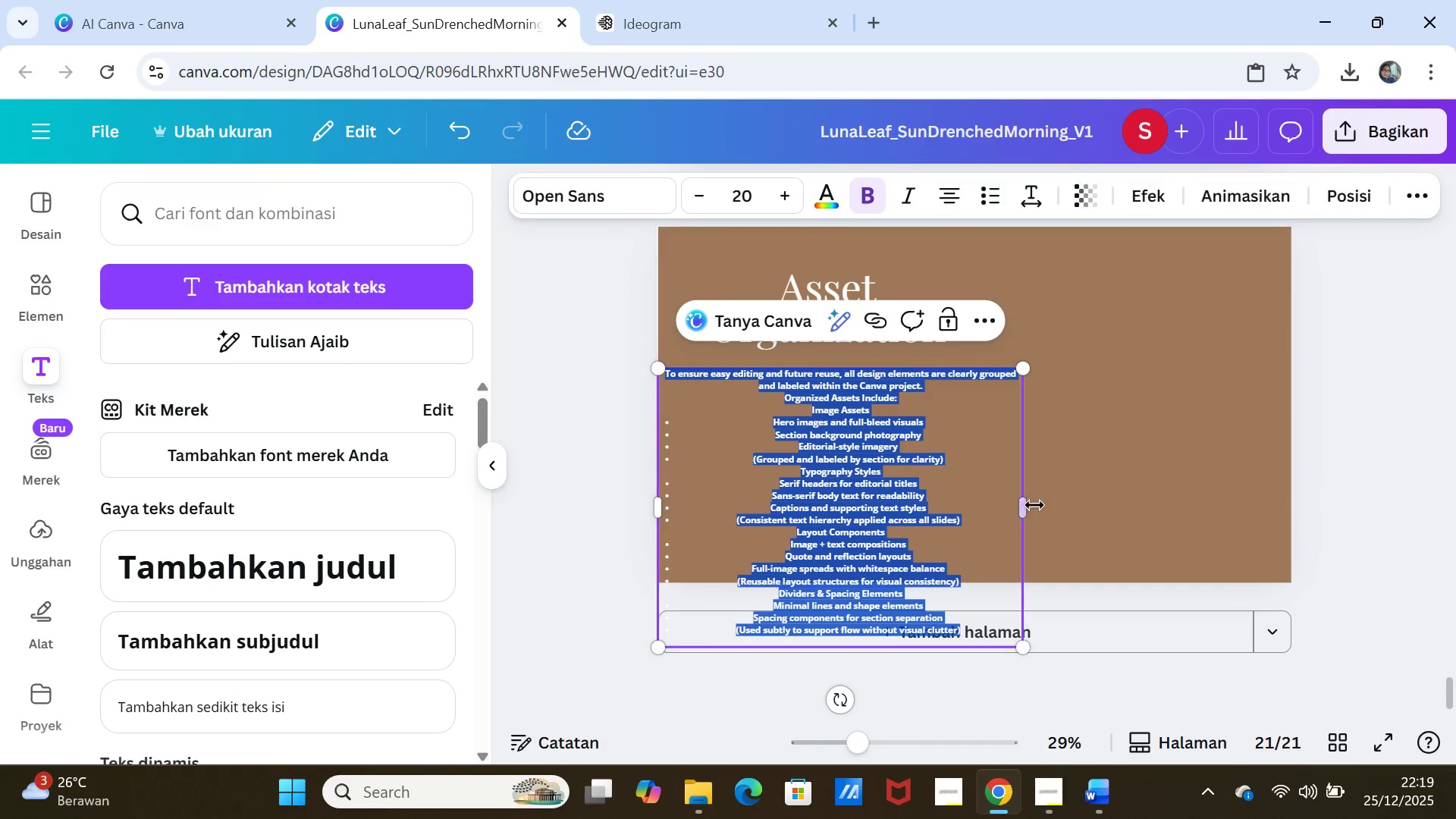 
left_click_drag(start_coordinate=[1028, 505], to_coordinate=[1265, 426])
 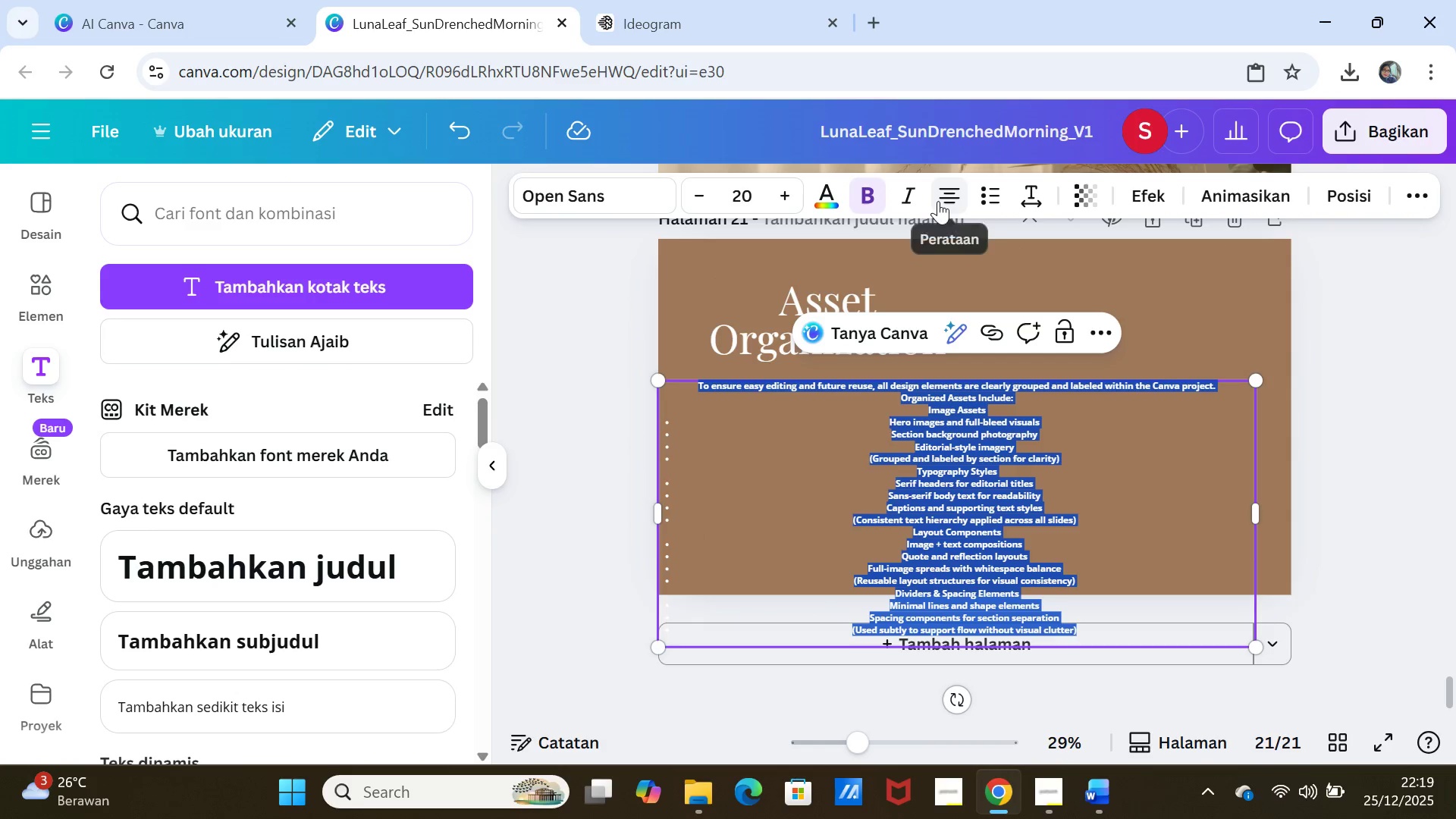 
left_click([941, 199])
 